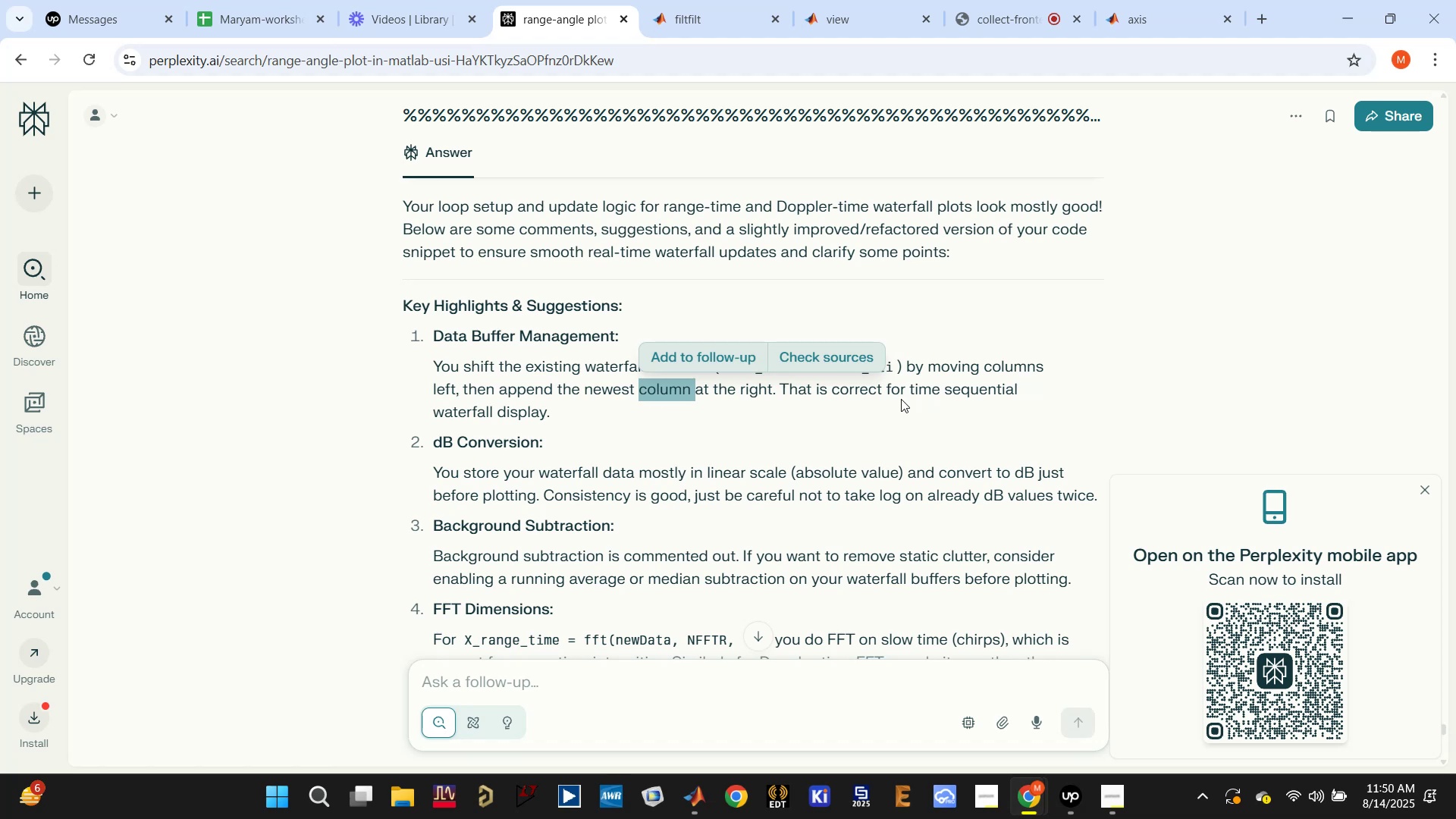 
left_click([915, 395])
 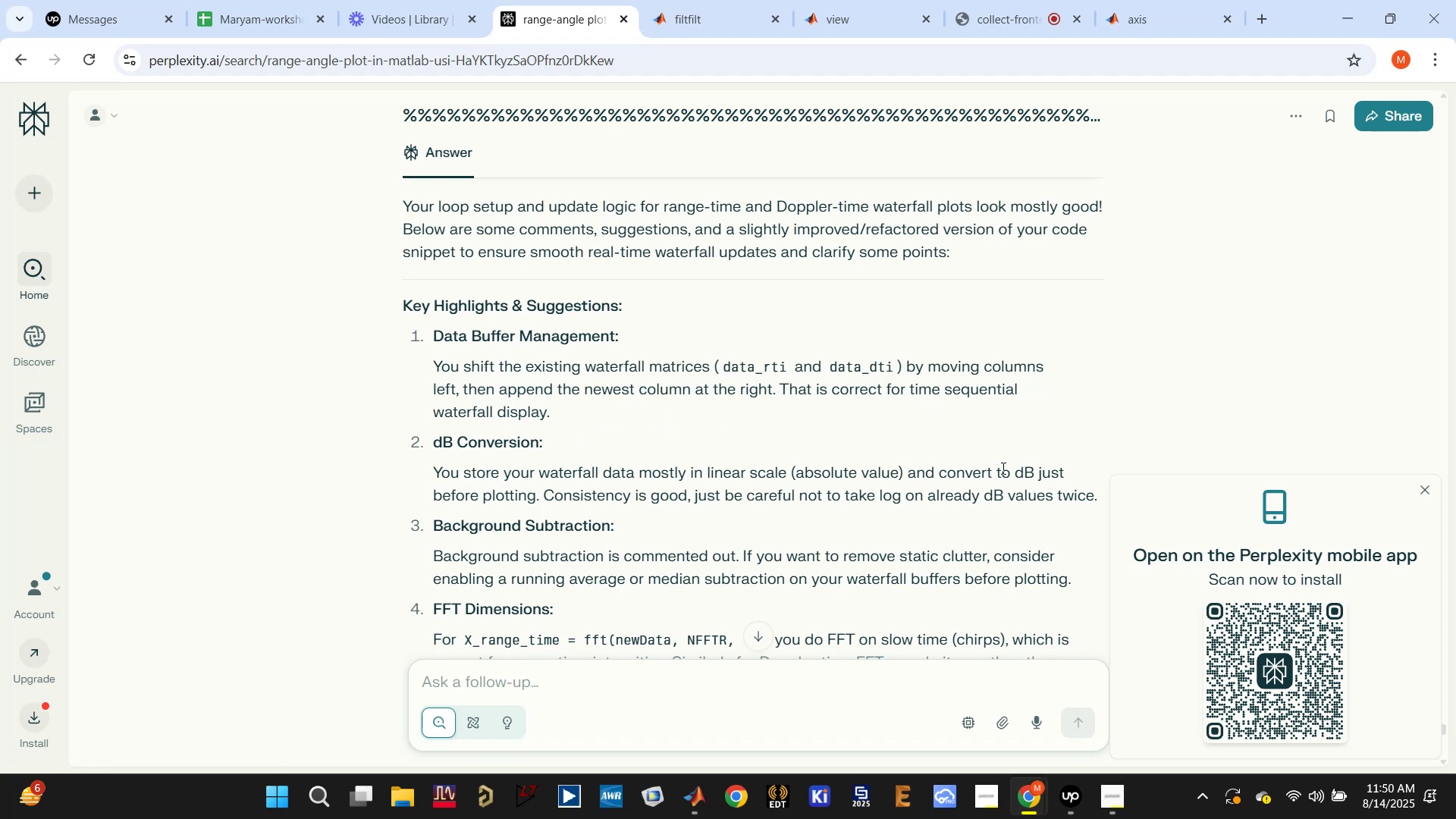 
wait(13.03)
 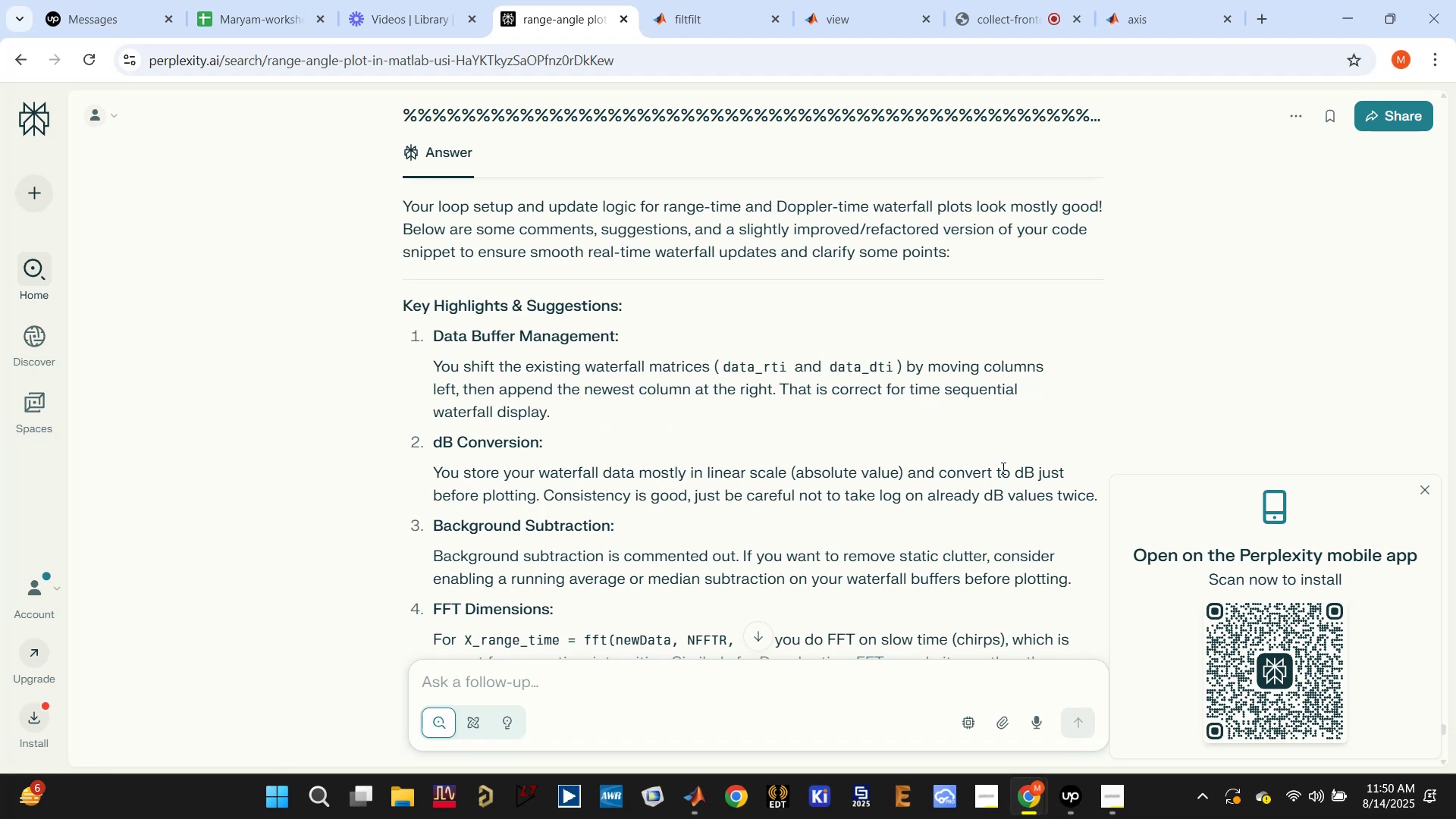 
scroll: coordinate [822, 518], scroll_direction: down, amount: 2.0
 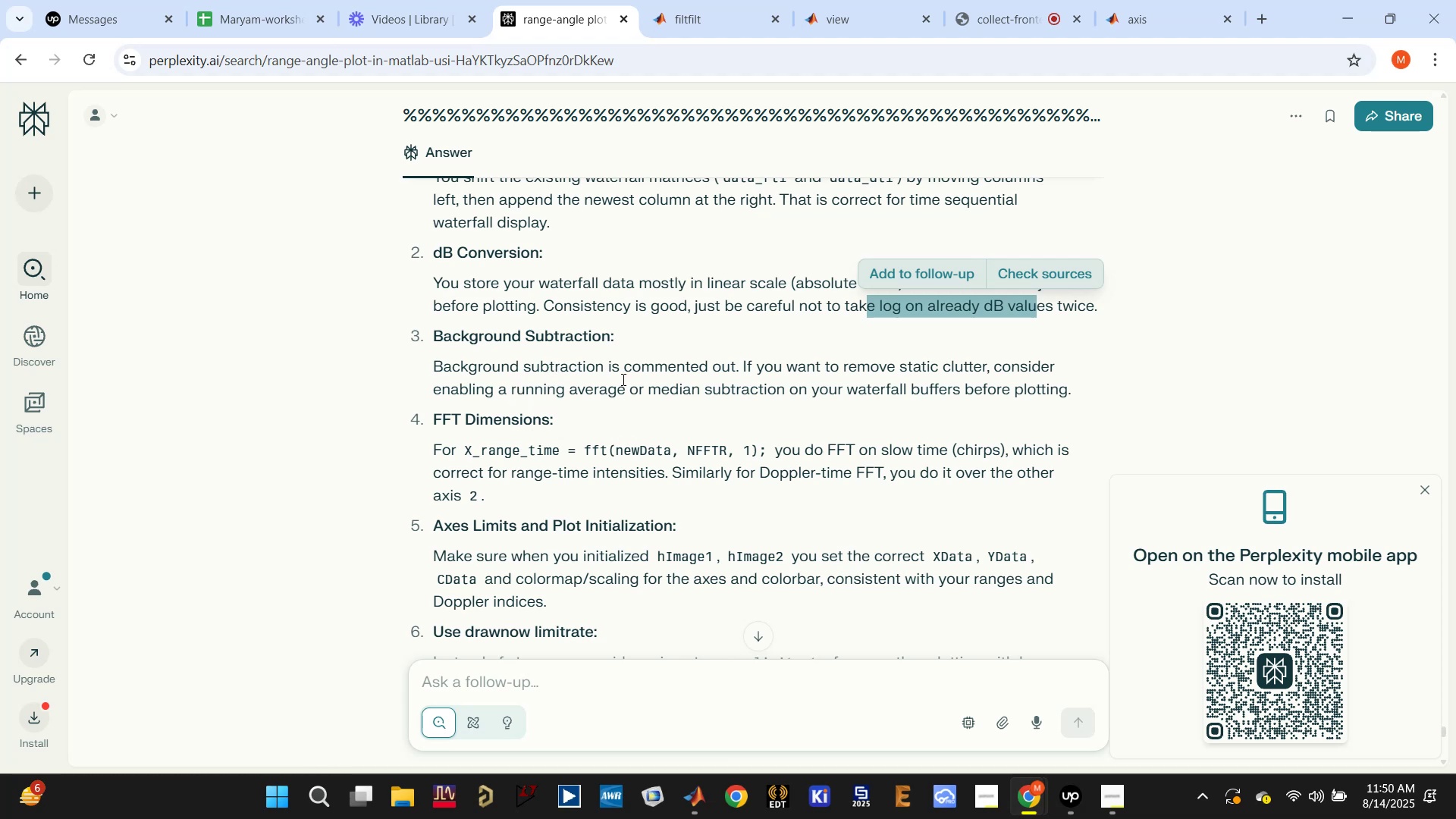 
wait(20.1)
 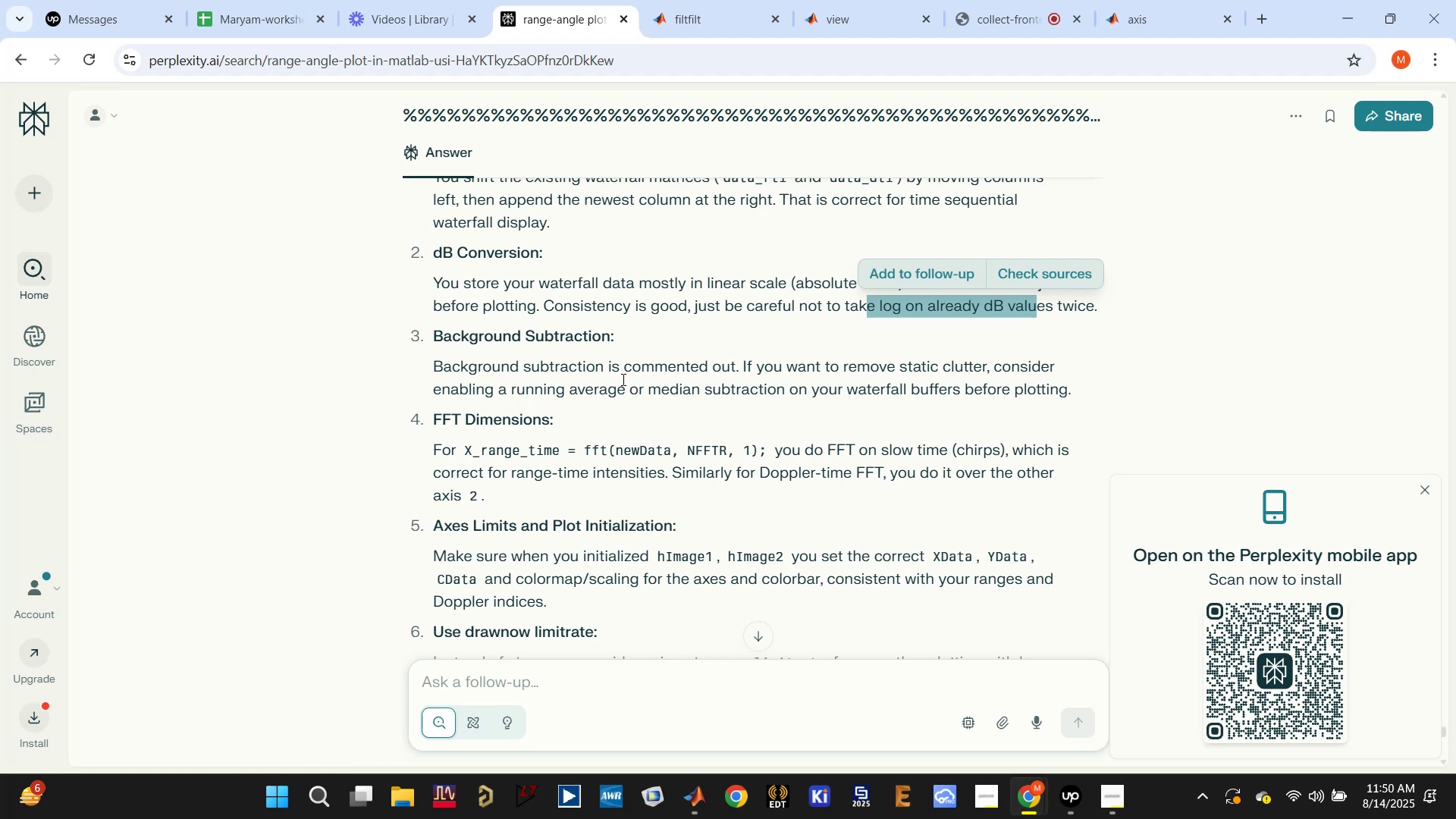 
scroll: coordinate [617, 379], scroll_direction: down, amount: 2.0
 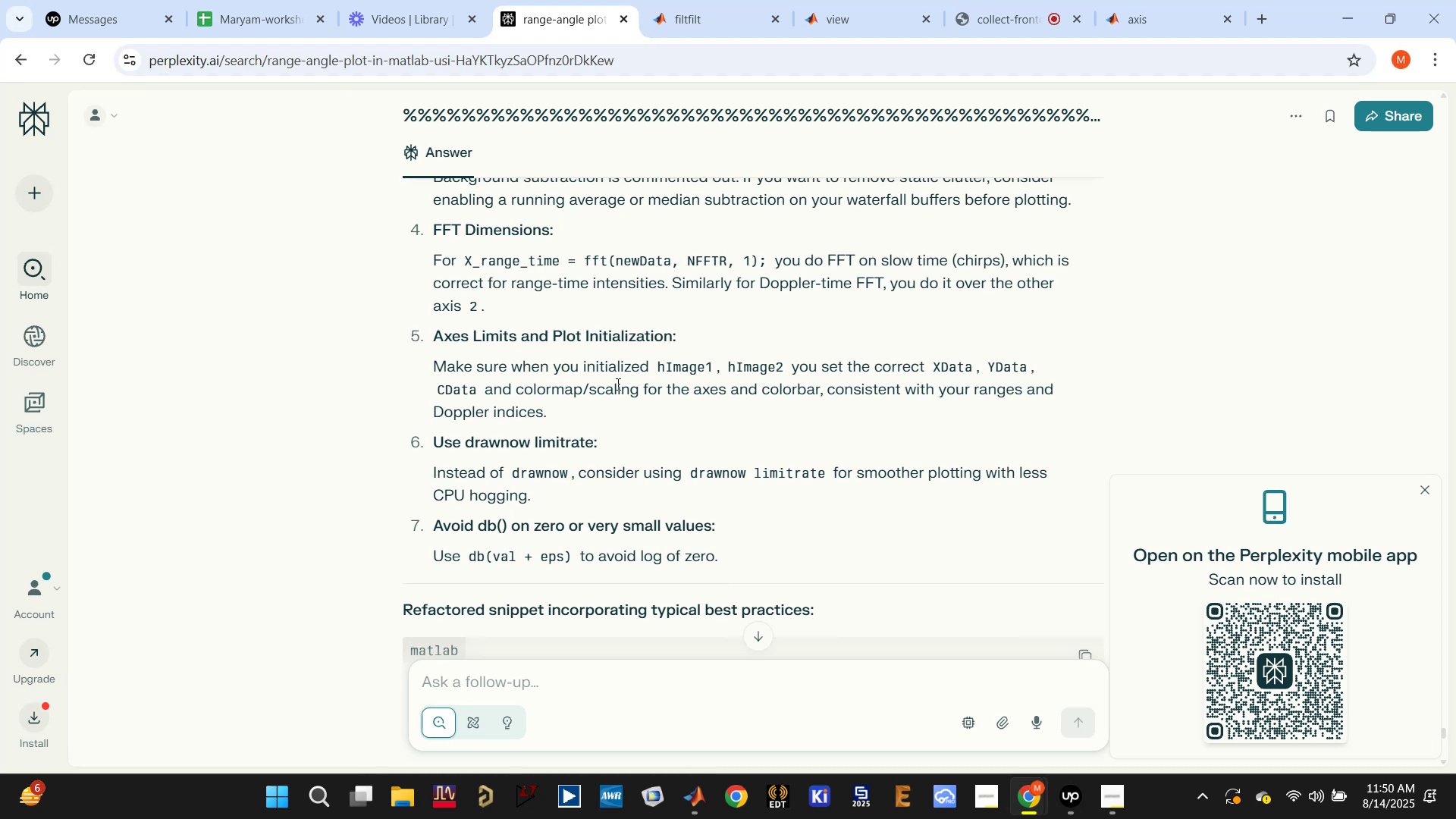 
wait(12.38)
 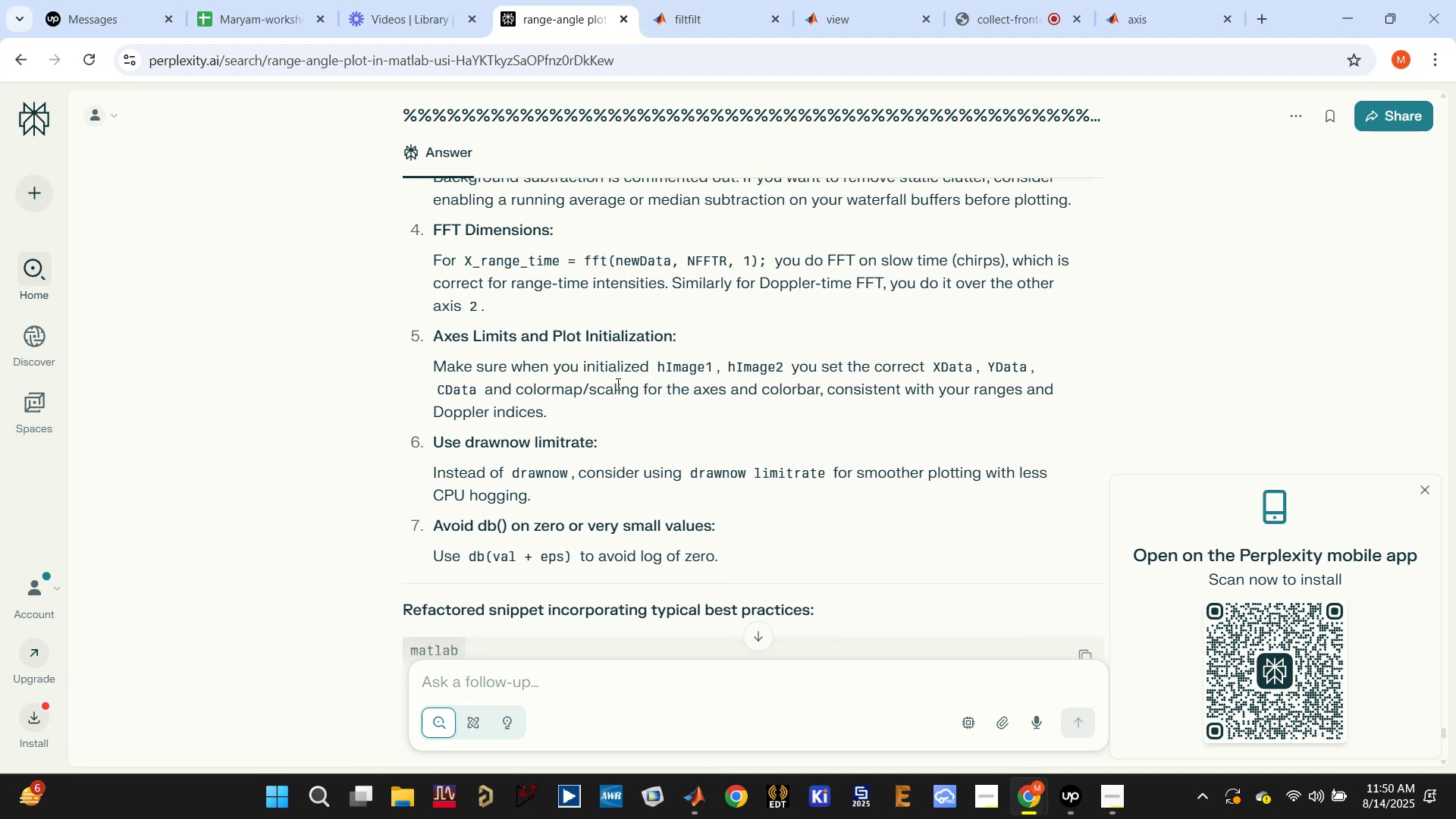 
key(Control+ControlLeft)
 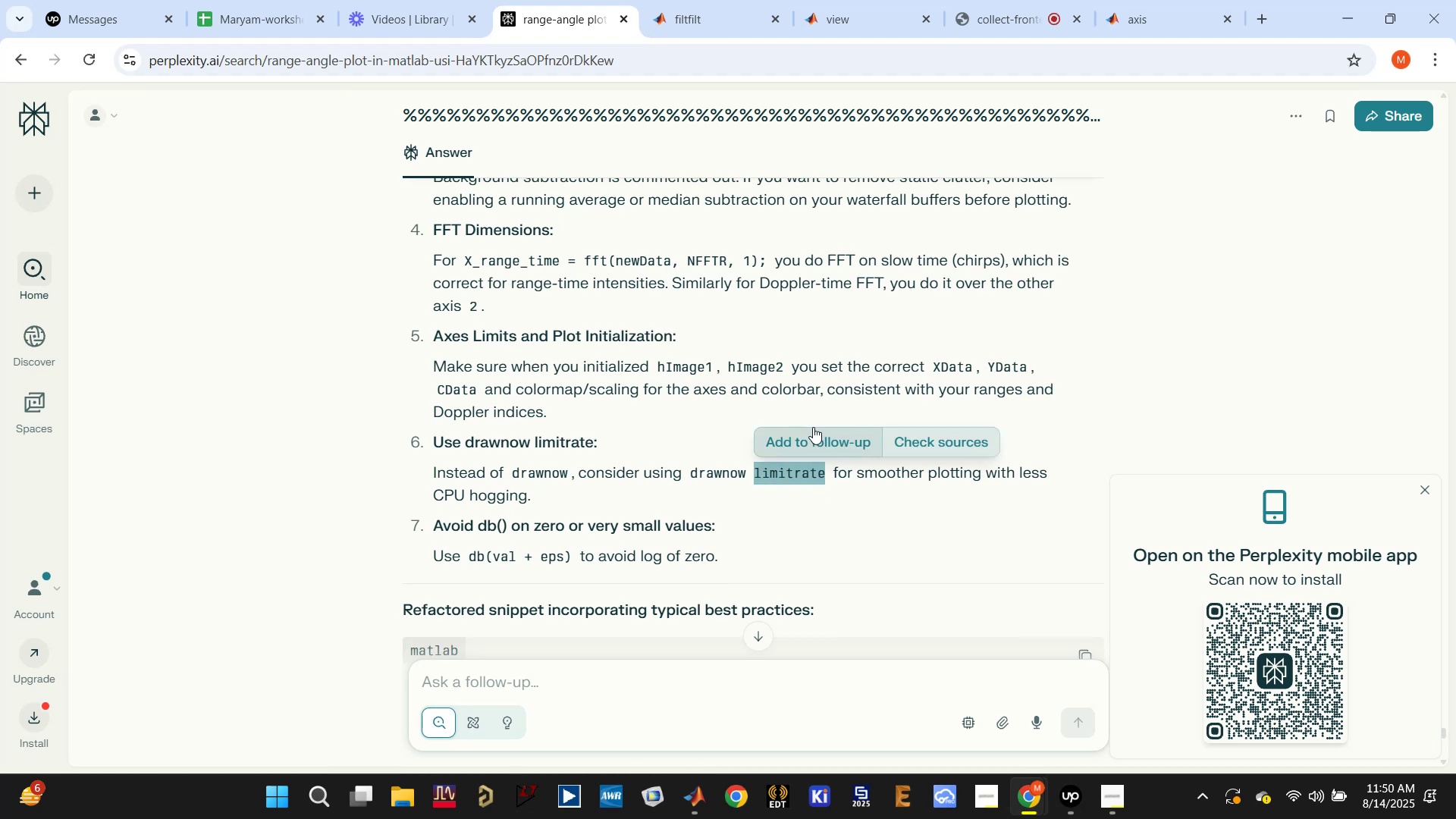 
key(Control+C)
 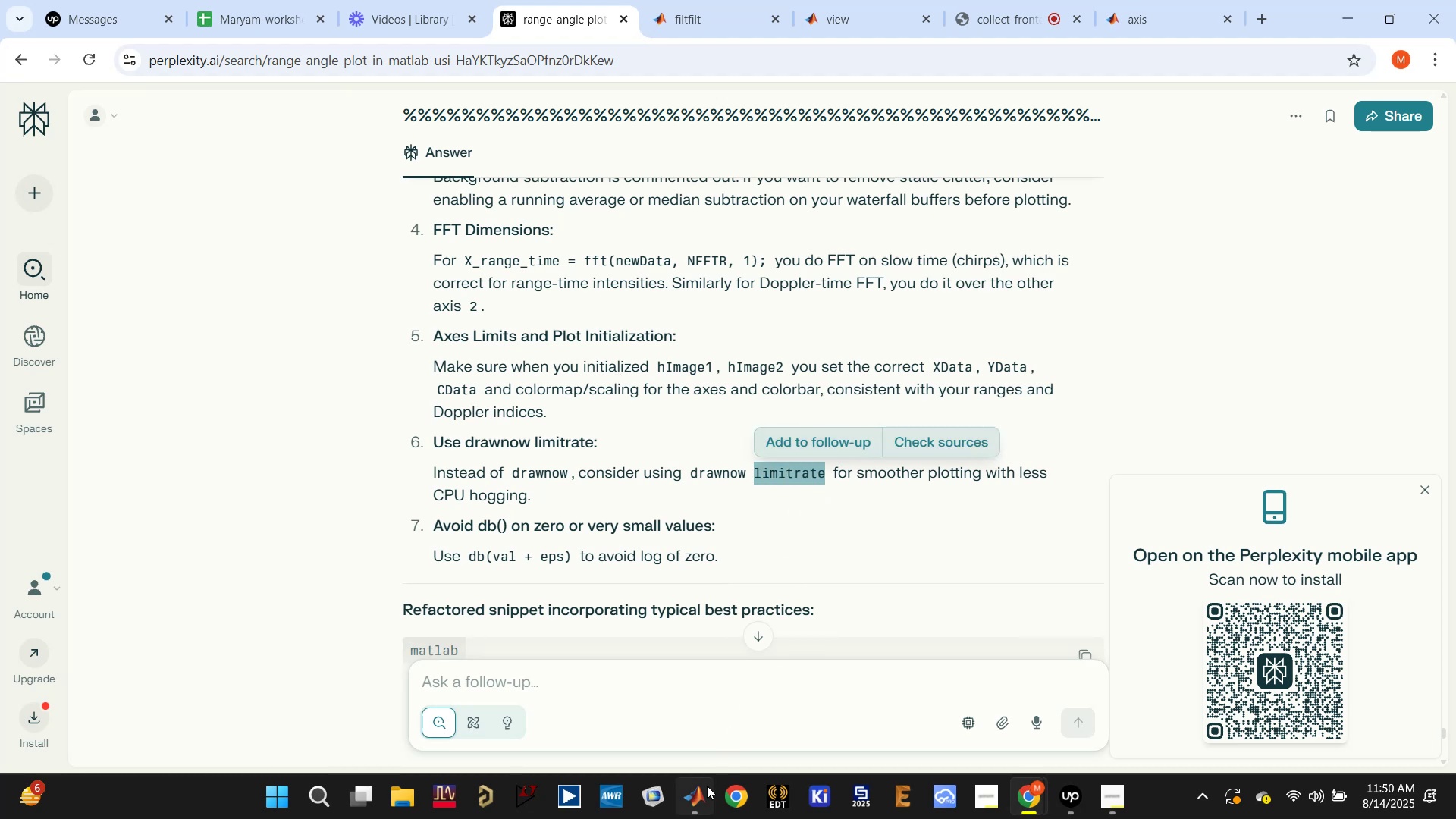 
left_click([703, 792])
 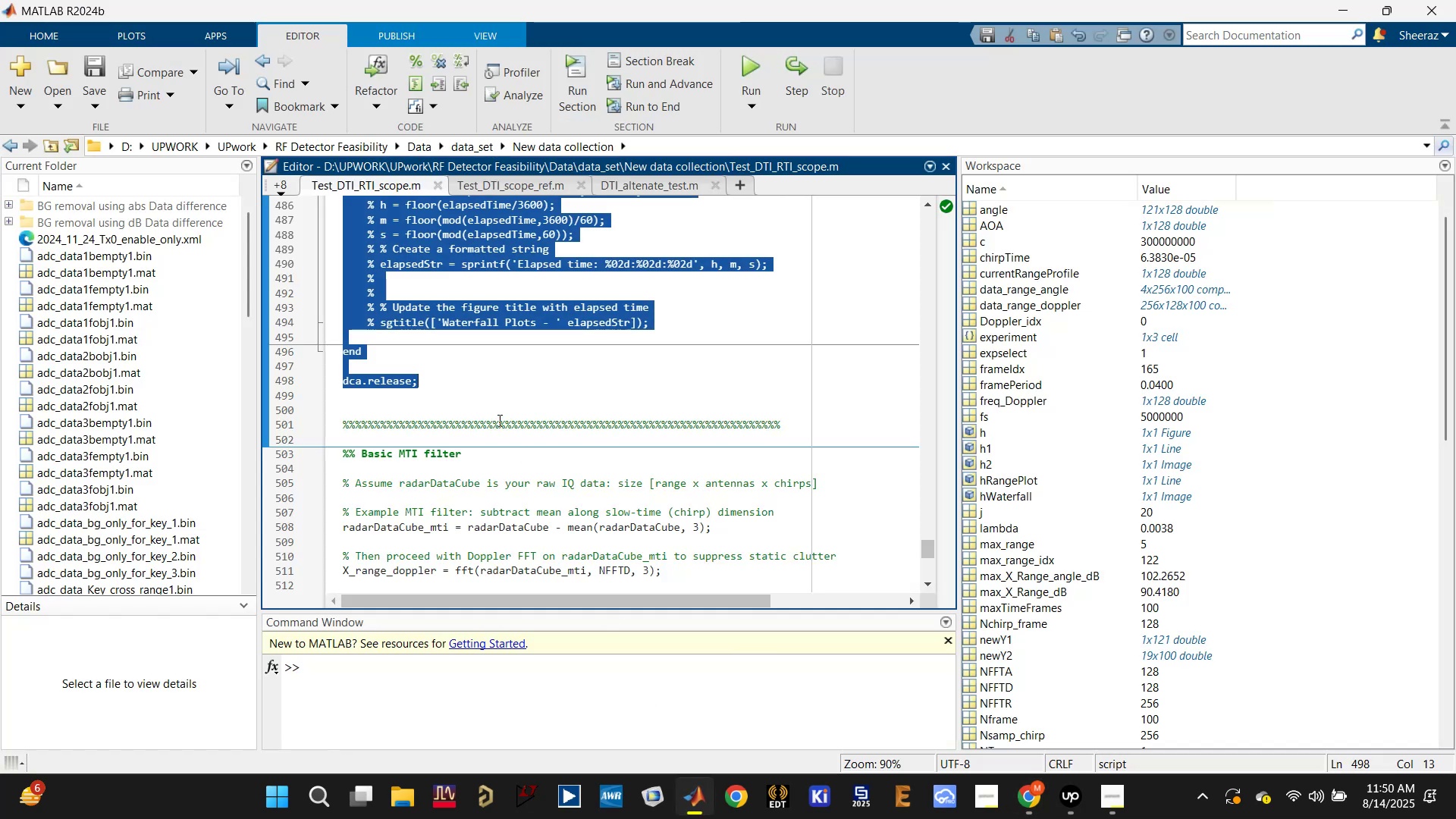 
left_click([466, 341])
 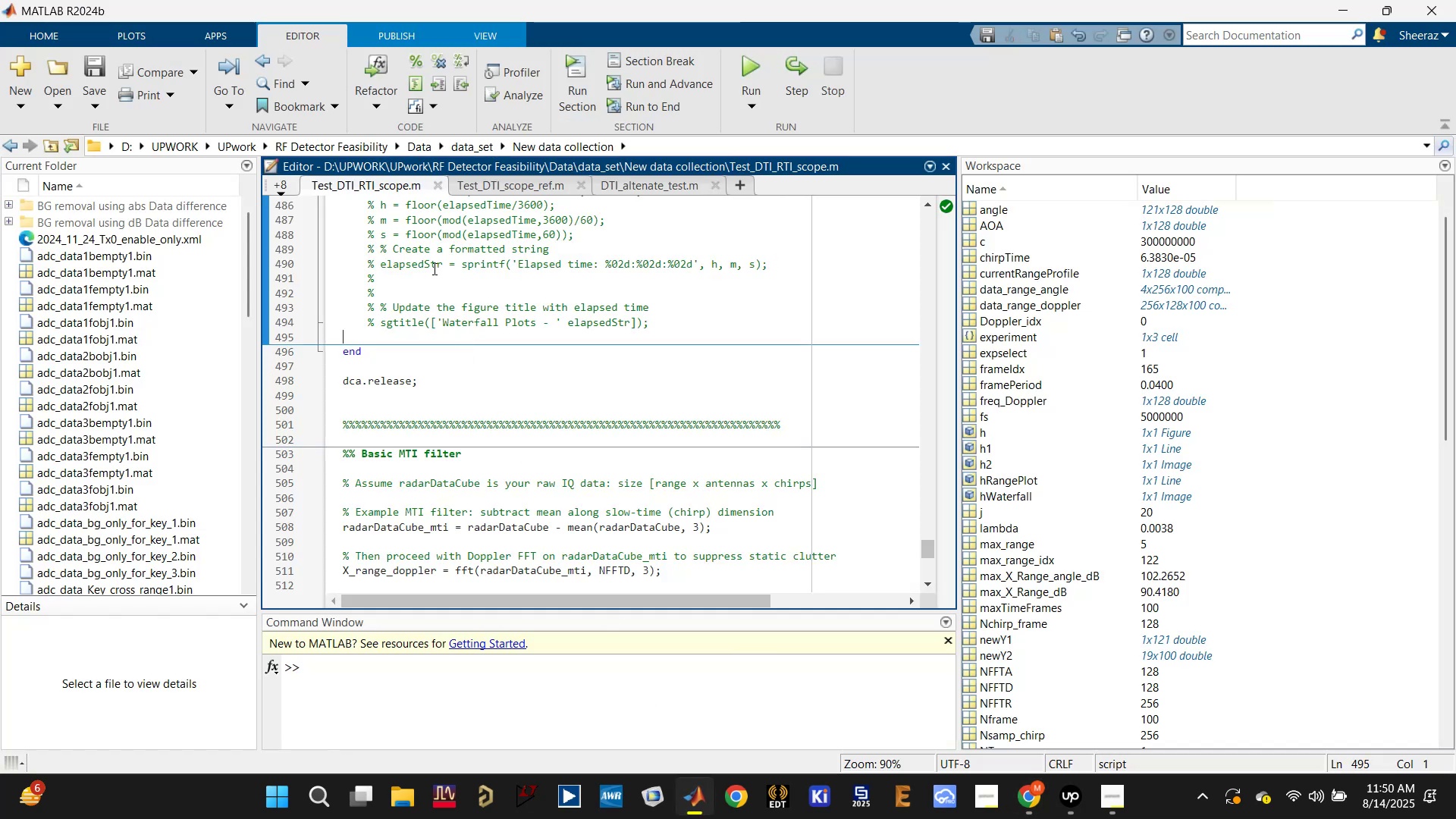 
scroll: coordinate [435, 284], scroll_direction: up, amount: 1.0
 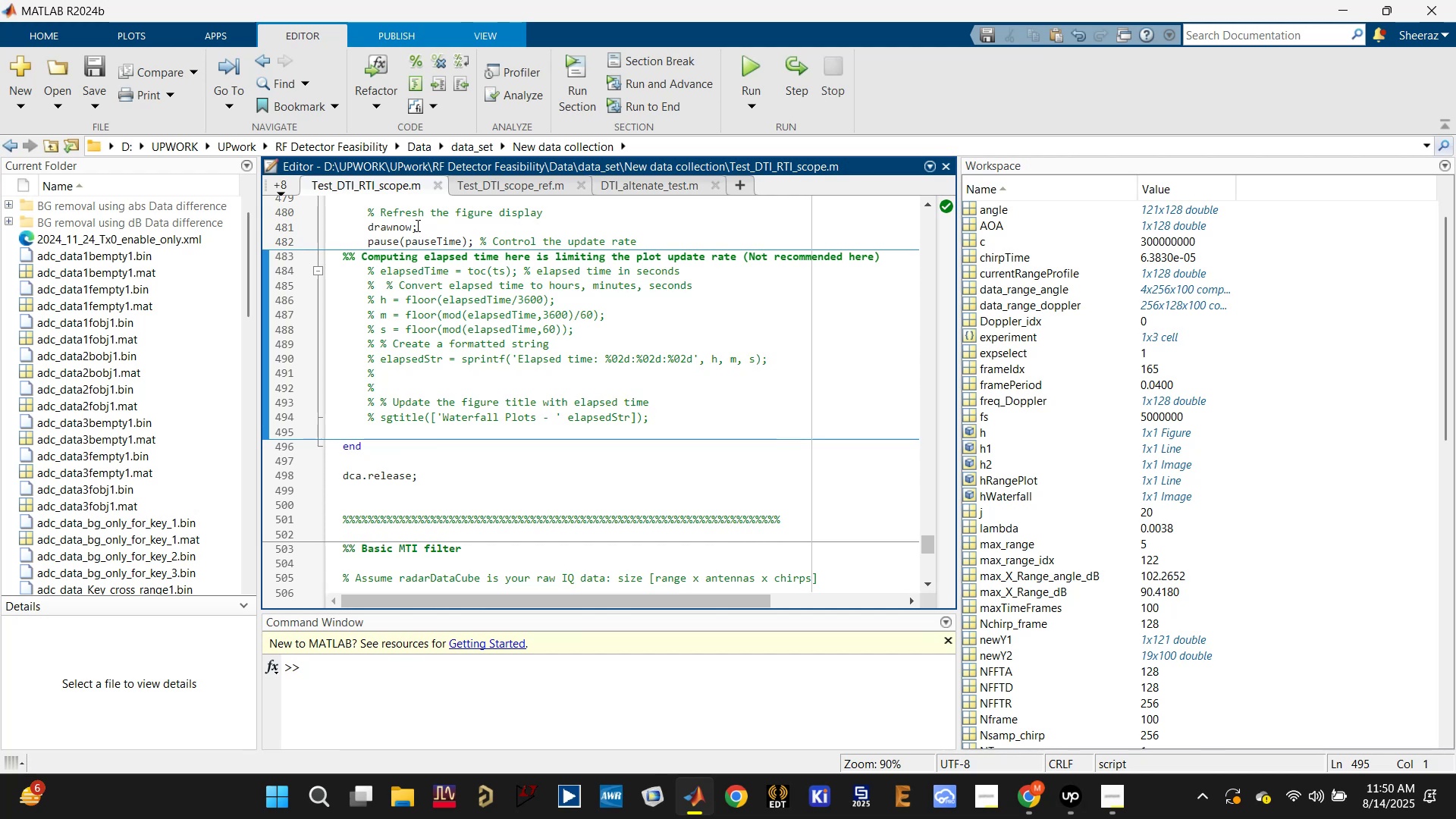 
left_click([415, 225])
 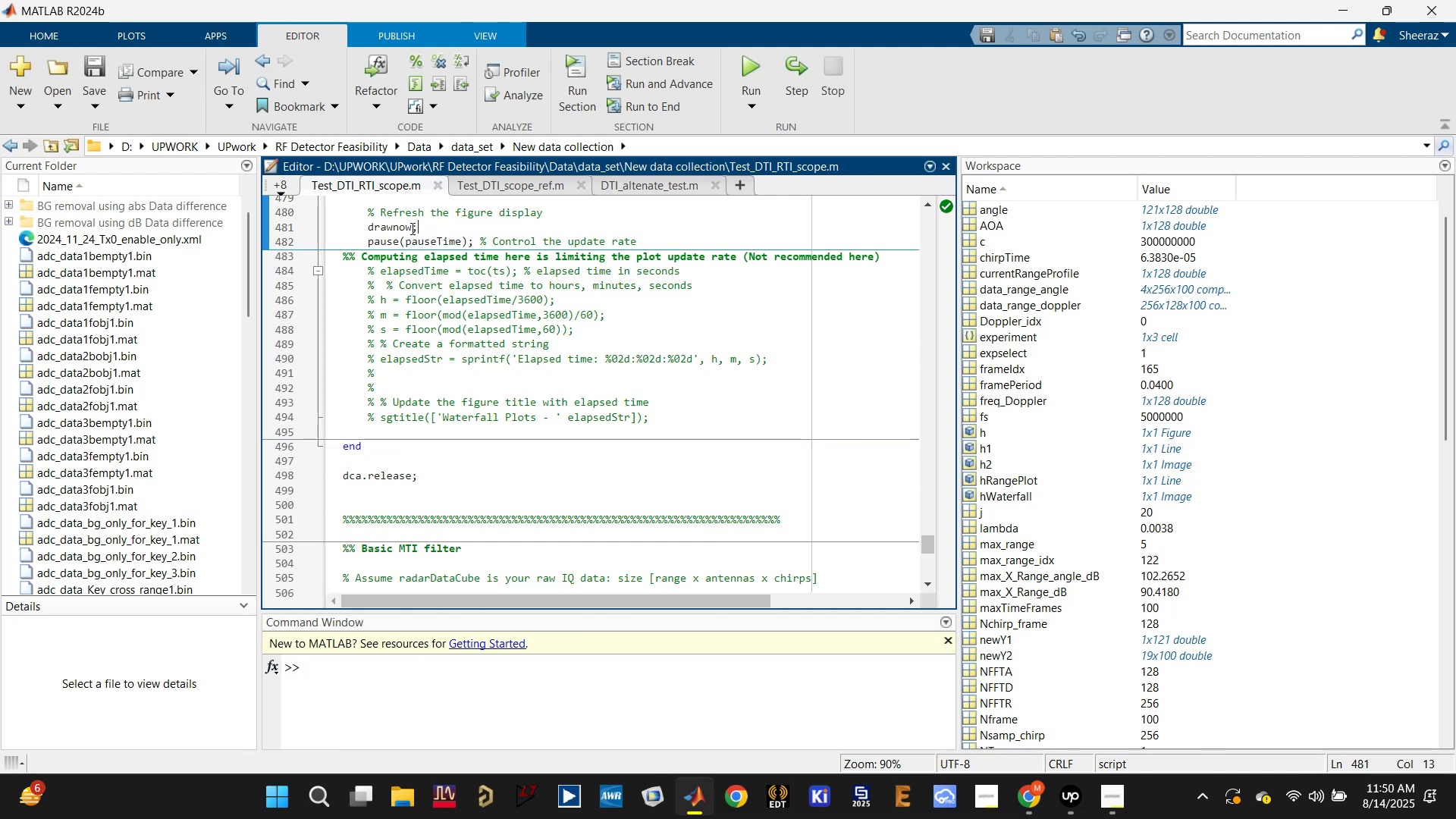 
left_click([411, 228])
 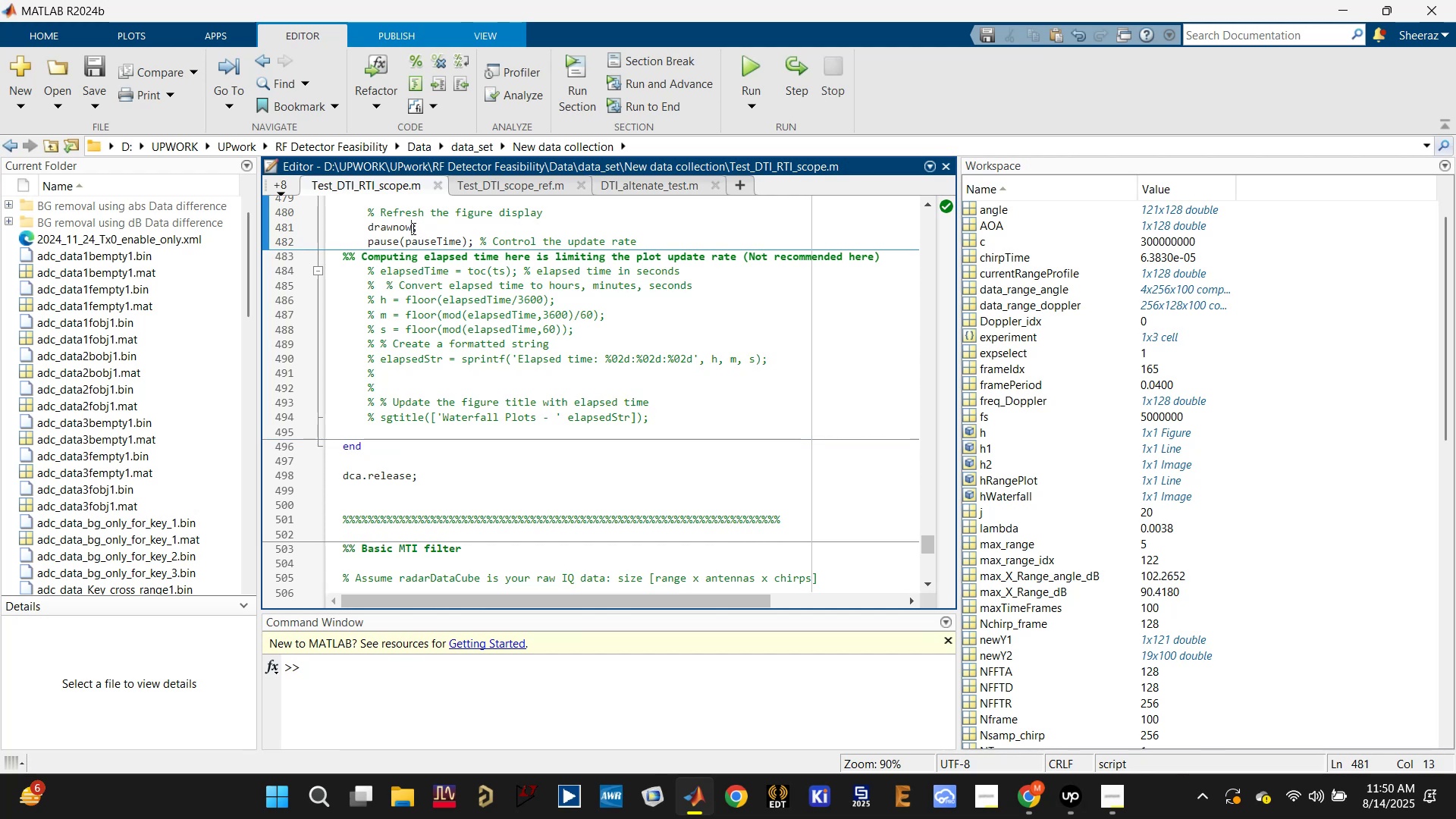 
key(Space)
 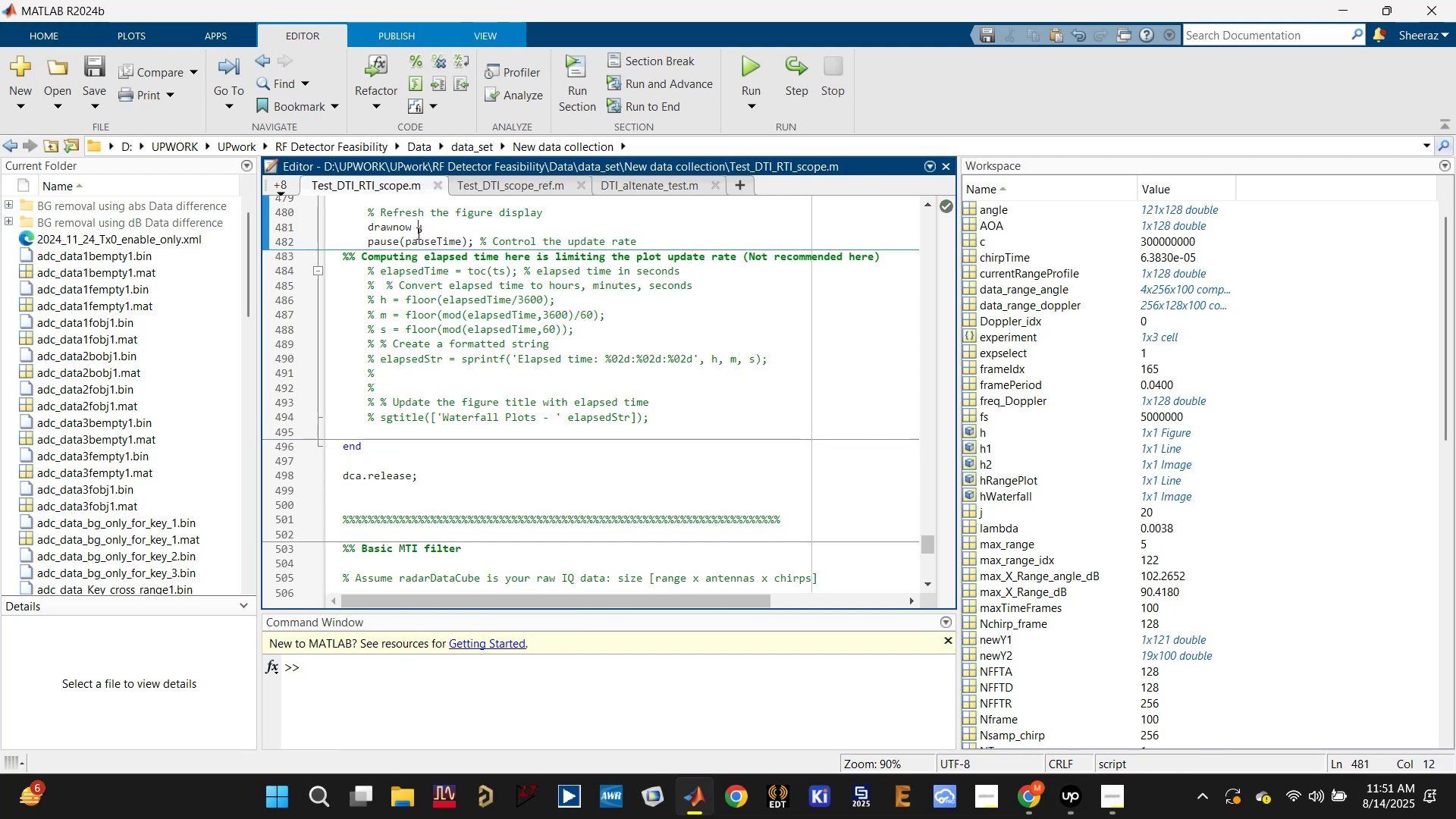 
key(Control+V)
 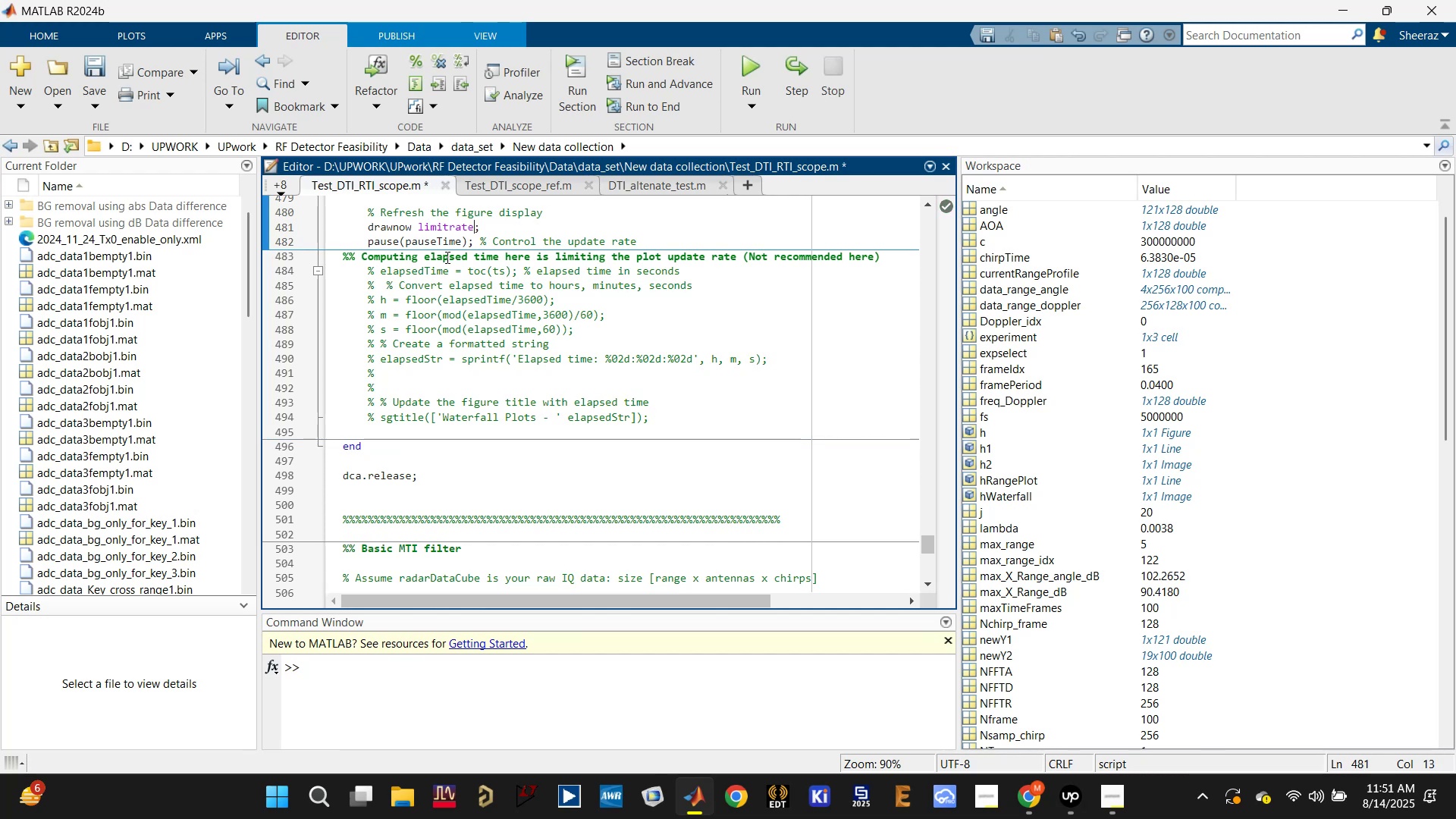 
key(Control+S)
 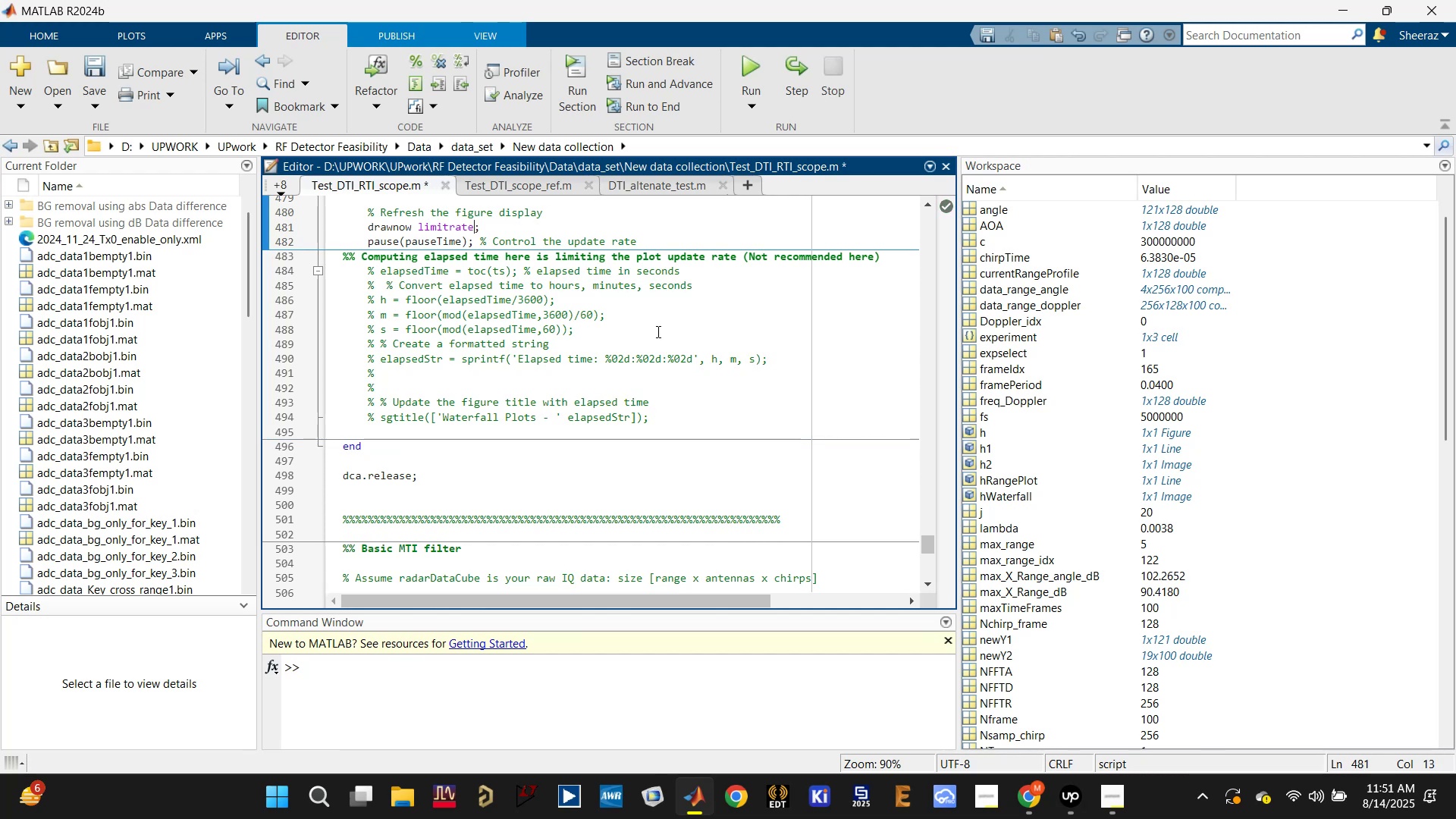 
key(Control+S)
 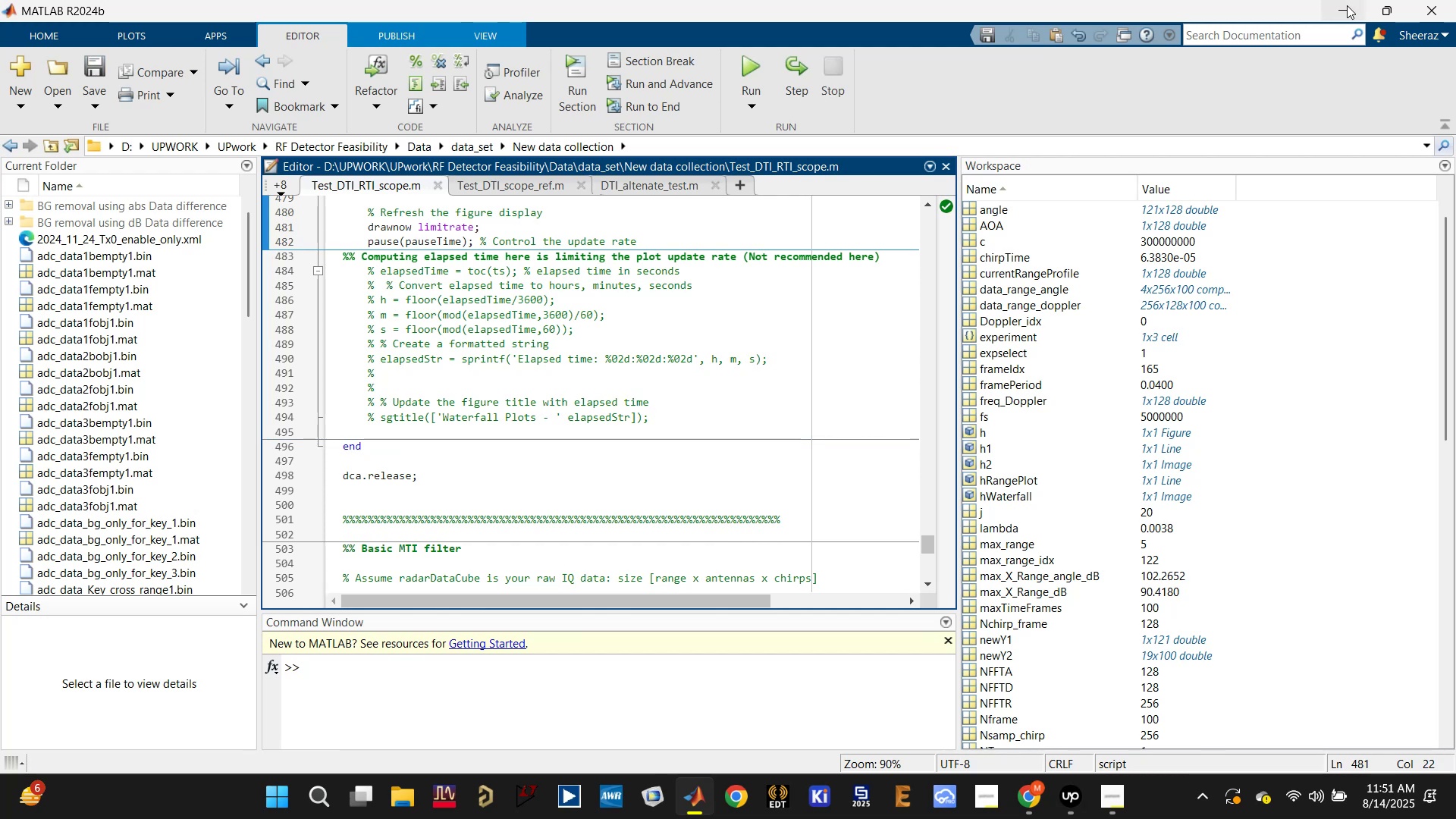 
left_click([1349, 8])
 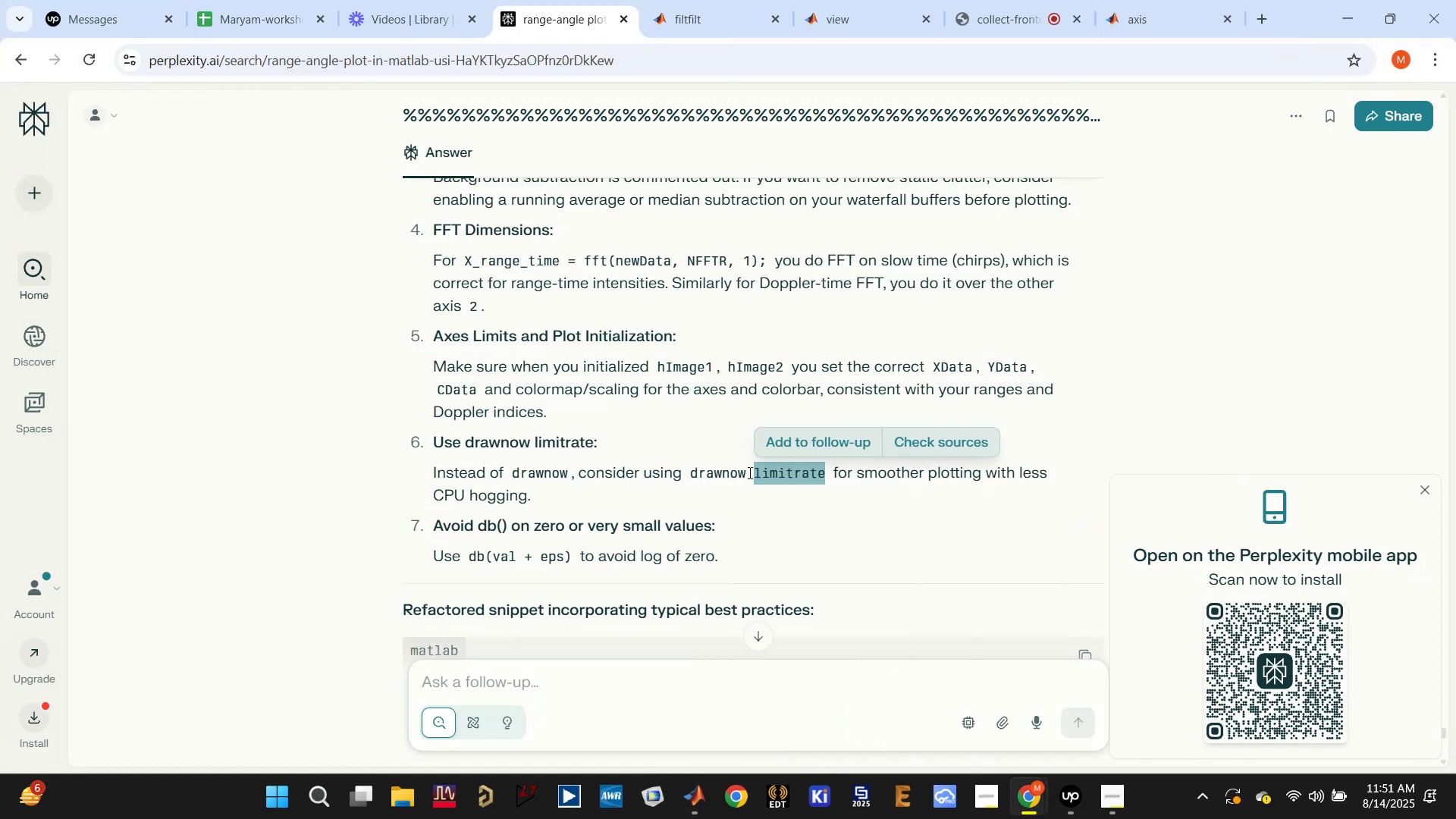 
scroll: coordinate [706, 482], scroll_direction: down, amount: 2.0
 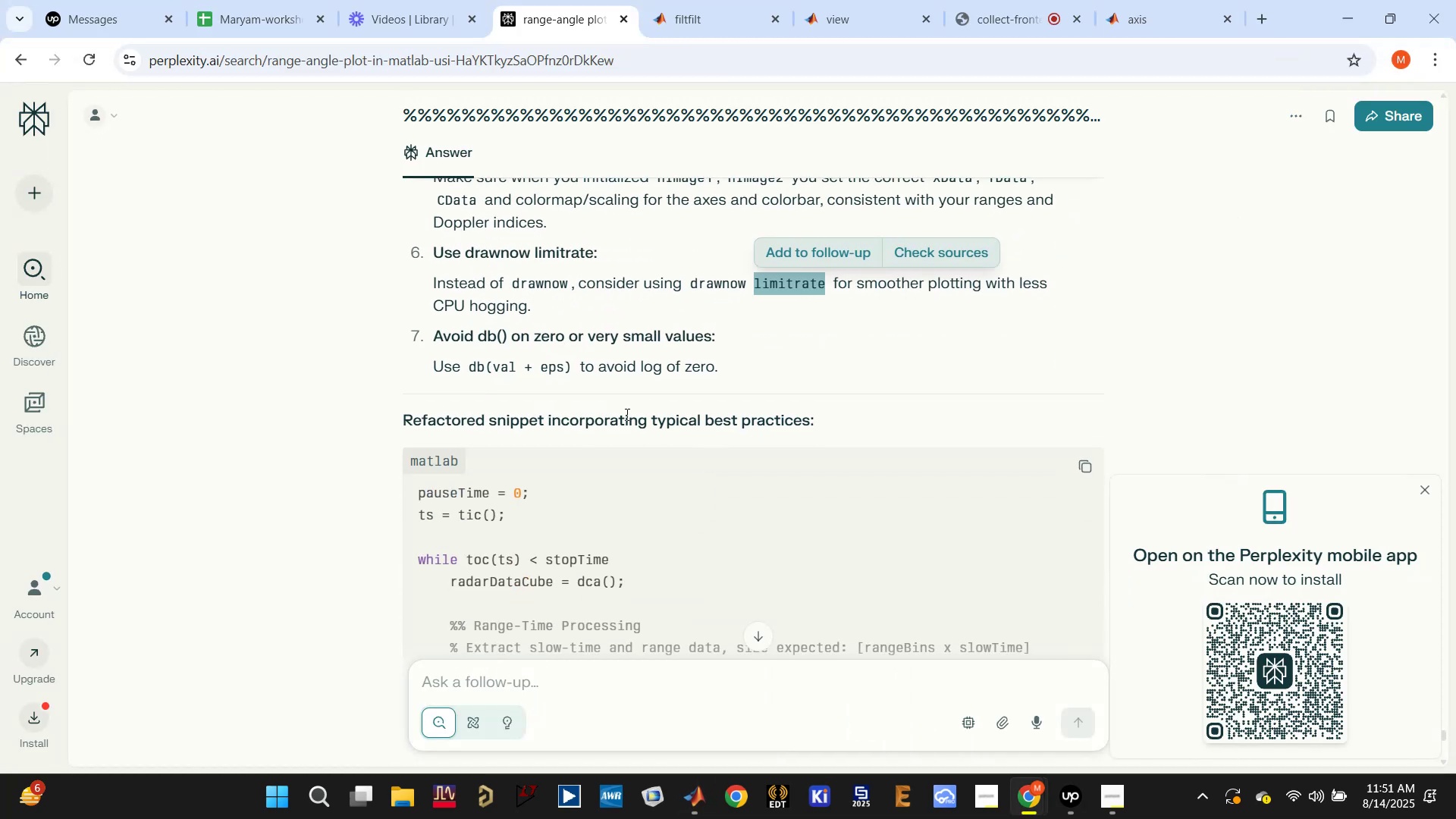 
double_click([554, 362])
 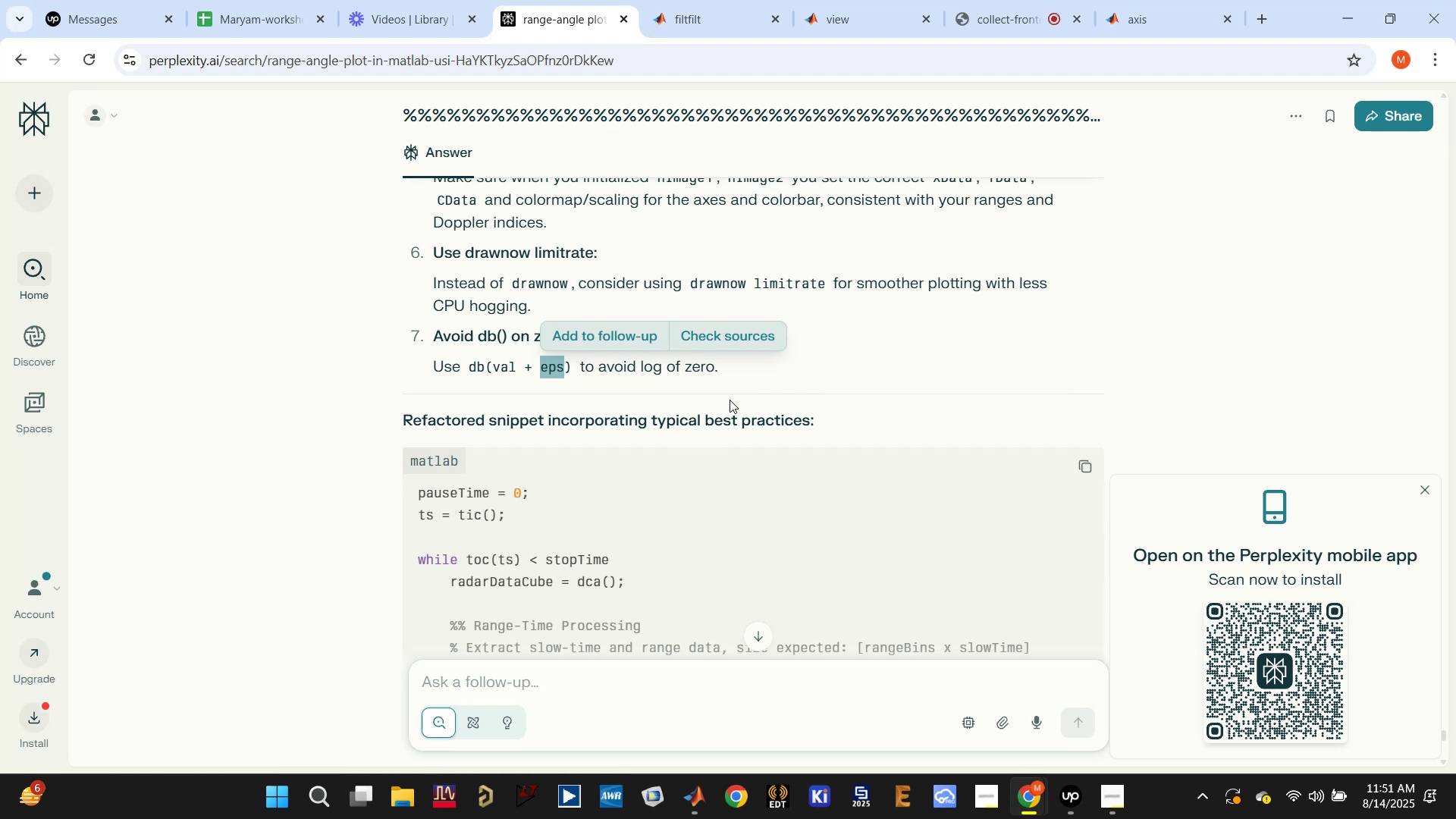 
left_click([787, 391])
 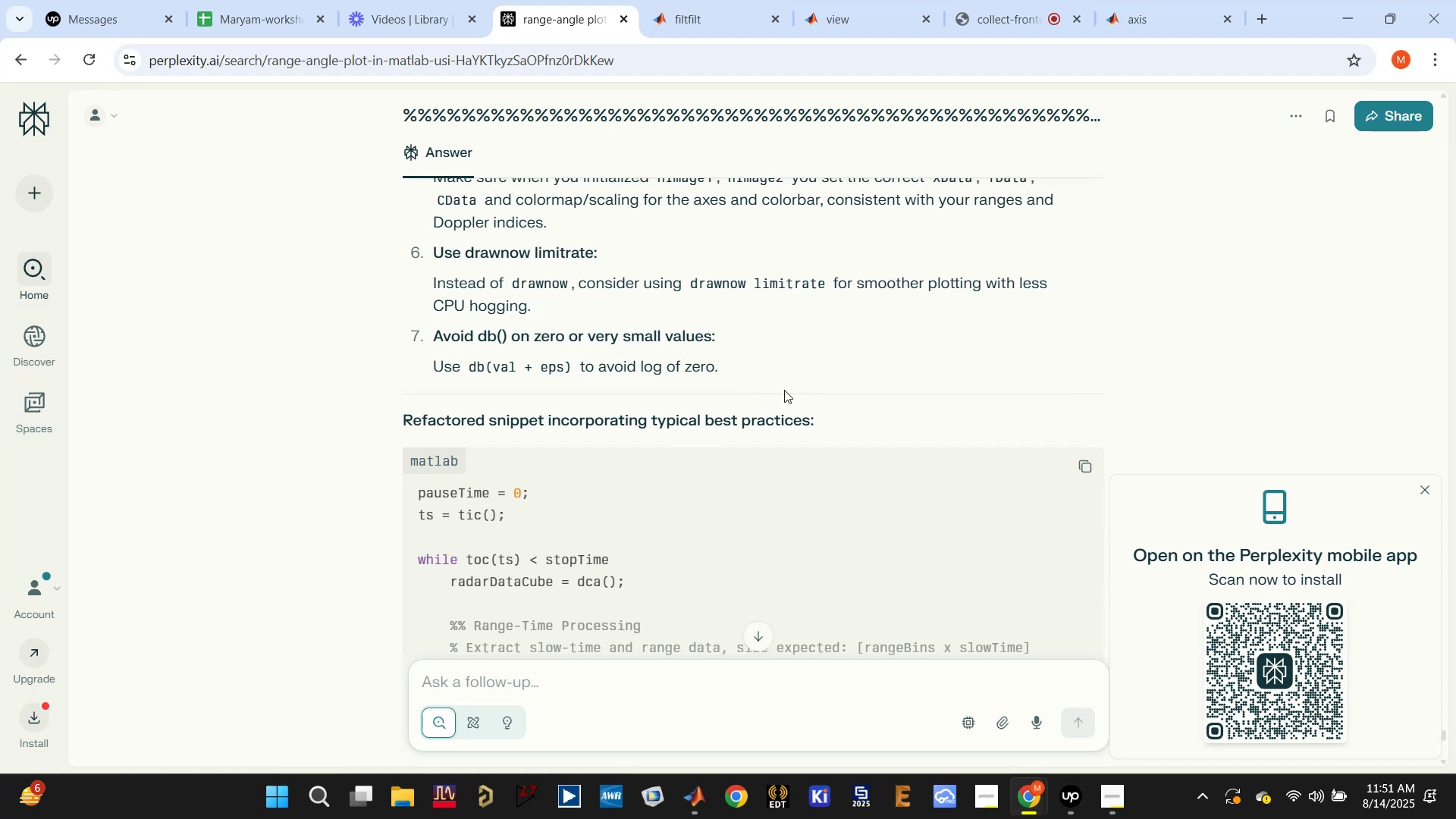 
scroll: coordinate [768, 432], scroll_direction: down, amount: 10.0
 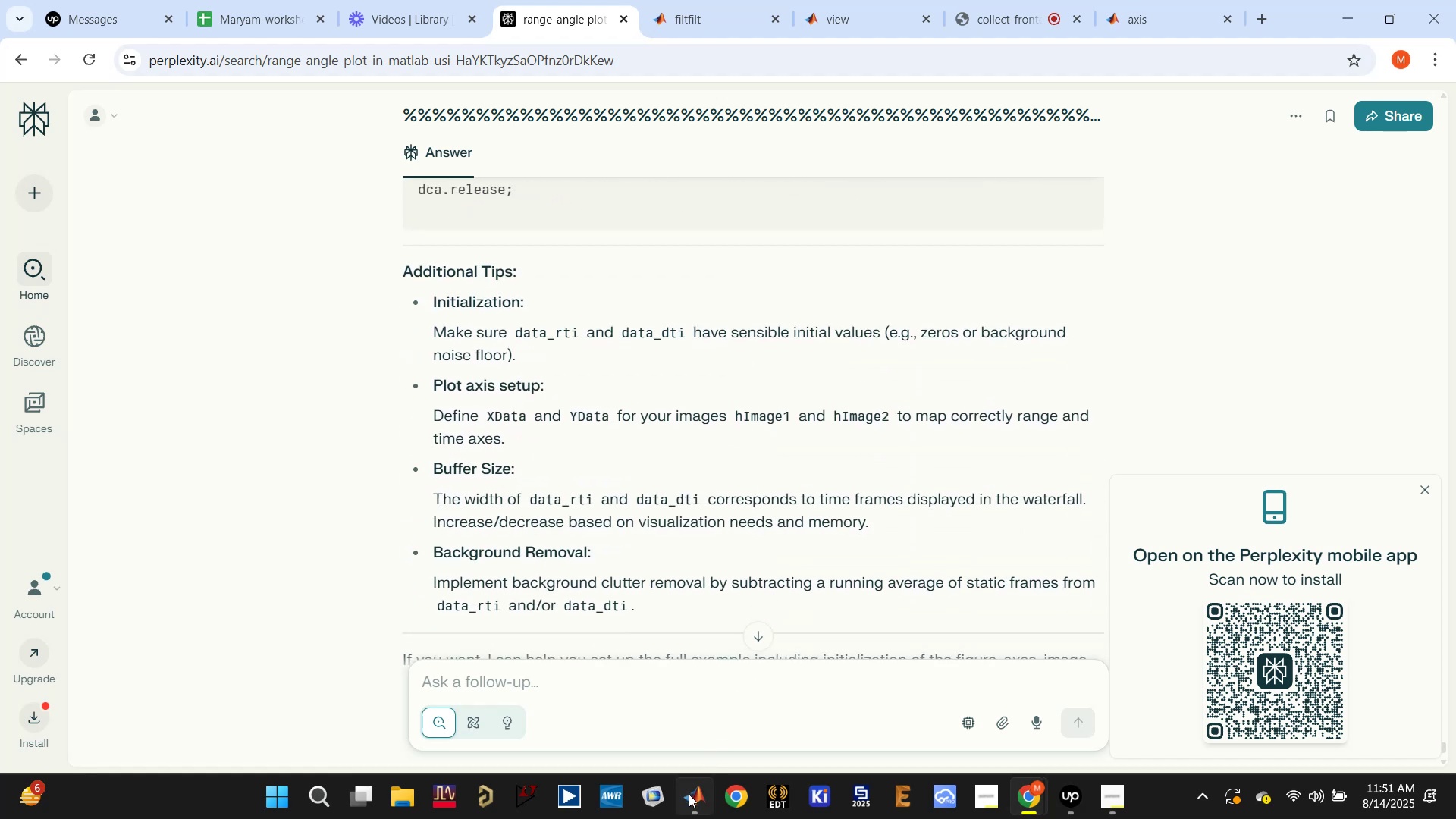 
left_click([676, 669])
 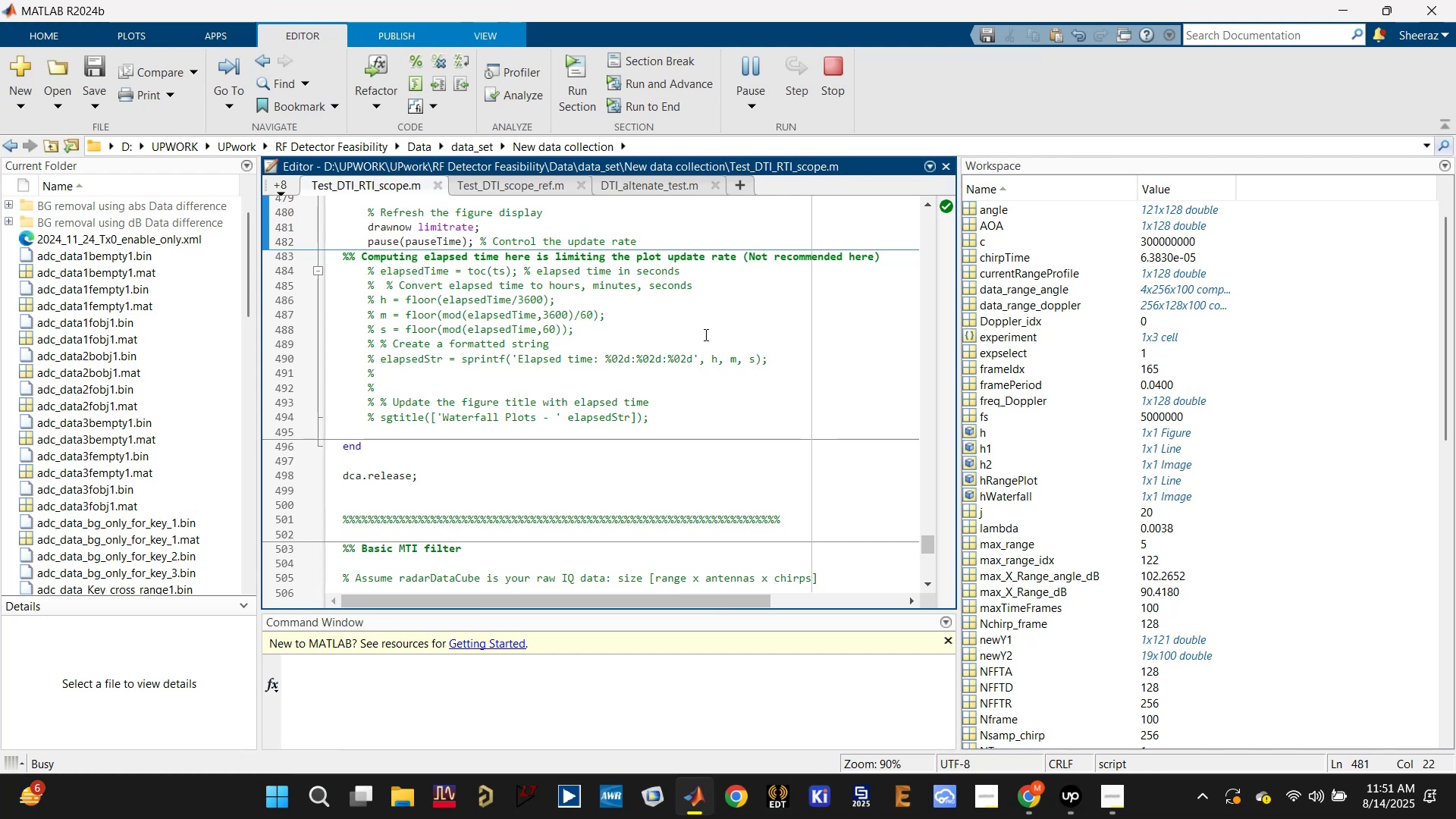 
wait(18.13)
 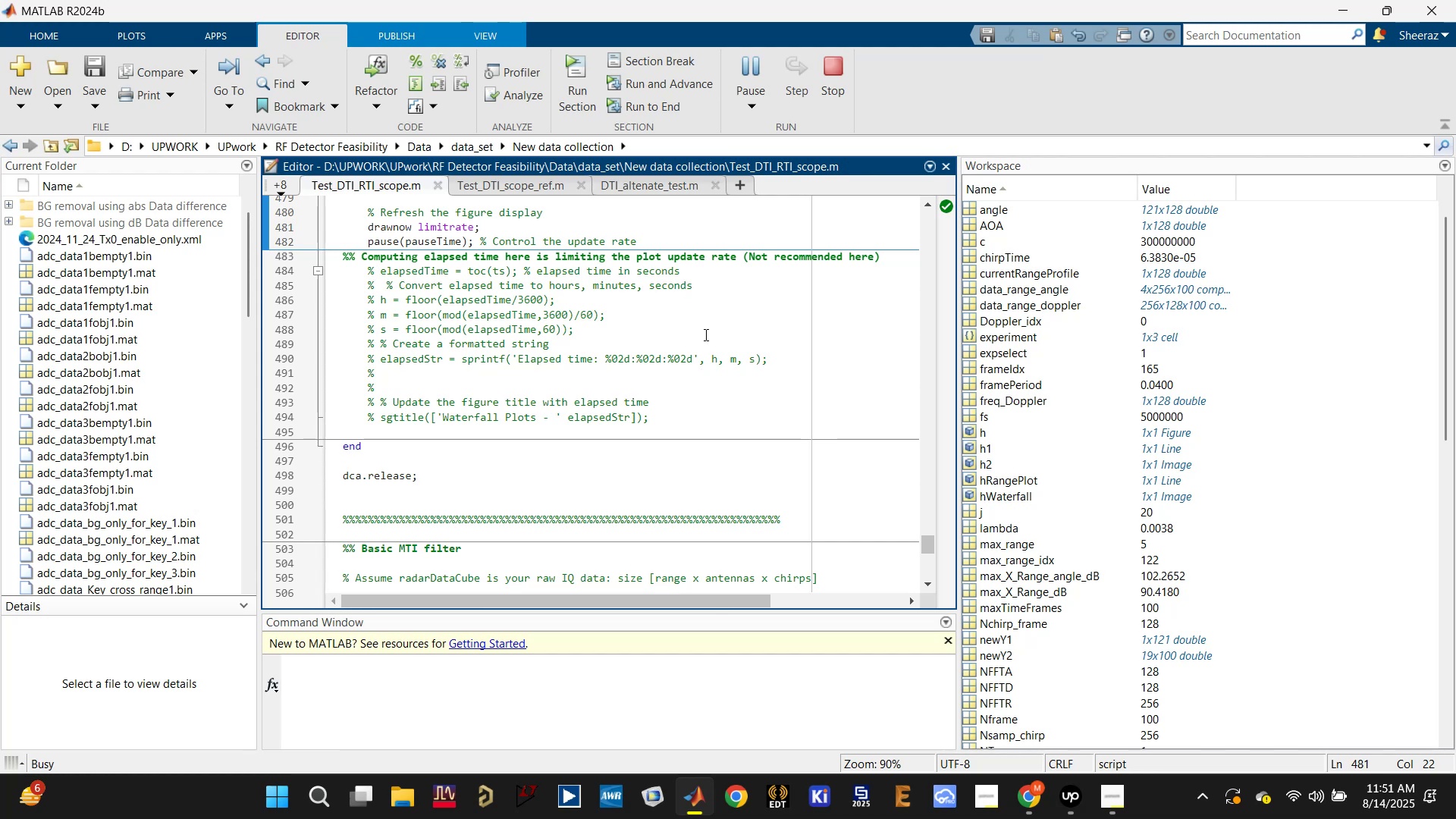 
left_click([960, 717])
 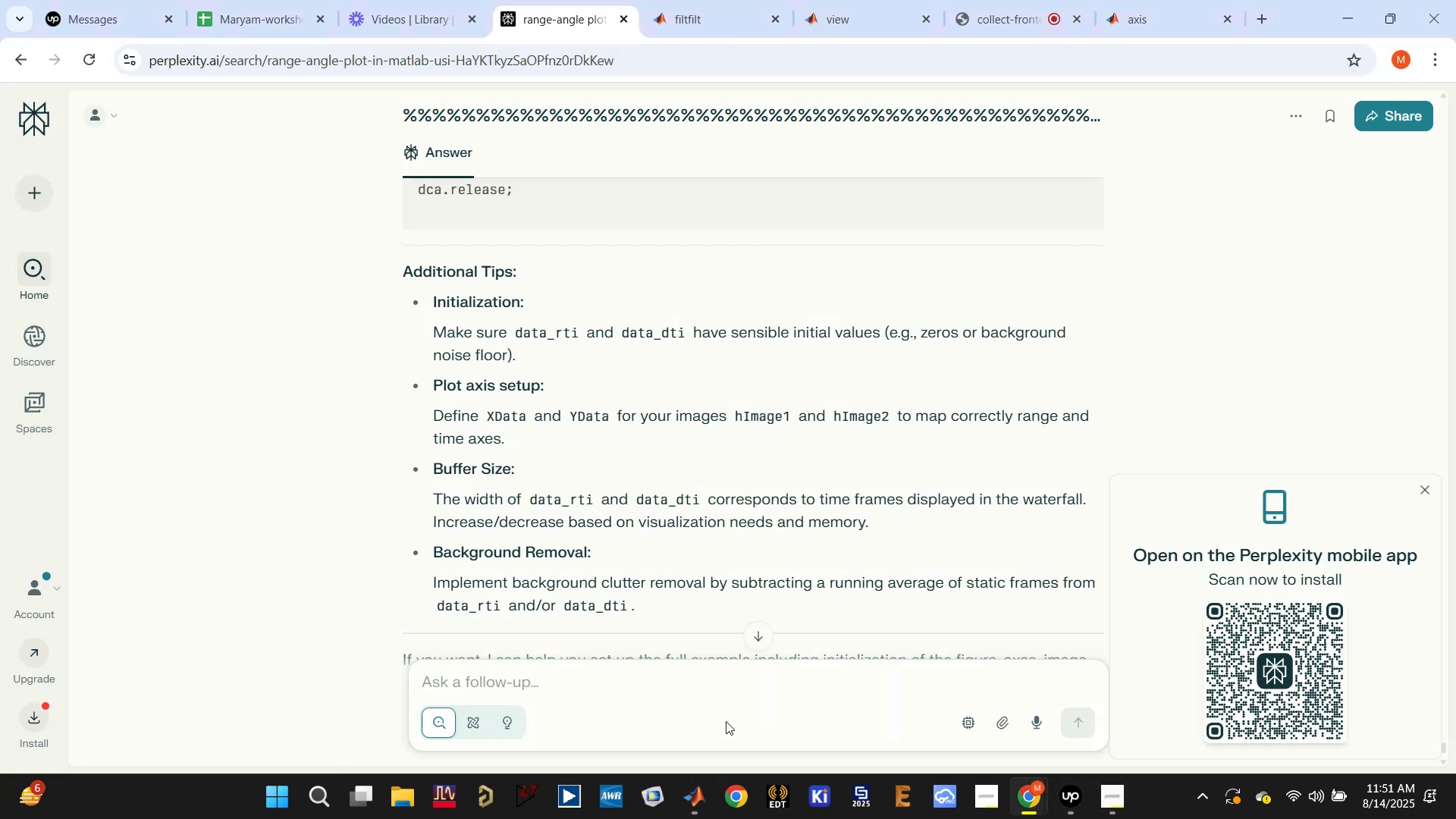 
left_click([745, 680])
 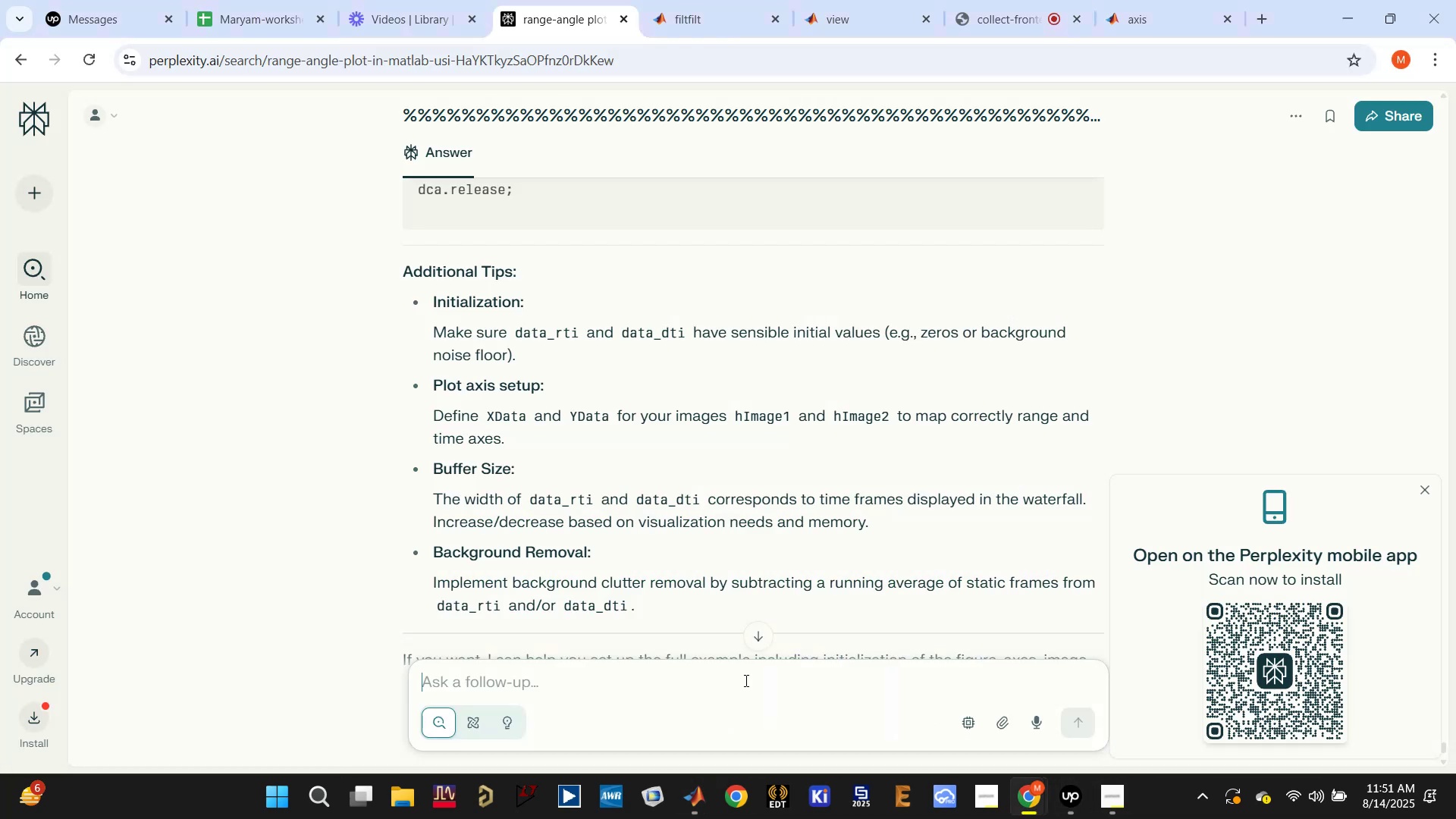 
type(theres)
key(Backspace)
type( is multiple doppler velocities appearing in the code I shared, )
 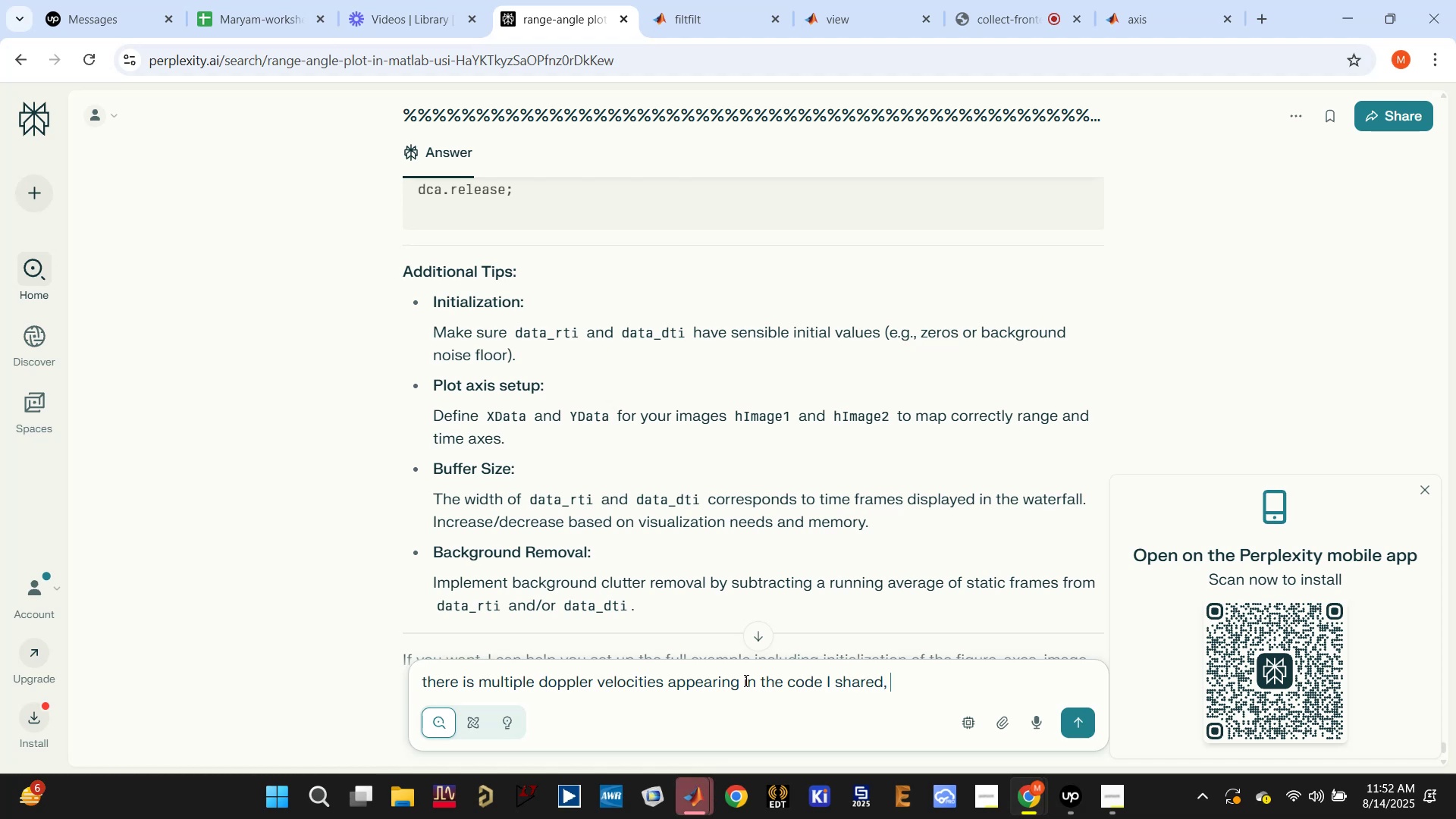 
type(what is causign it)
key(Backspace)
key(Backspace)
key(Backspace)
key(Backspace)
key(Backspace)
type(ng it)
 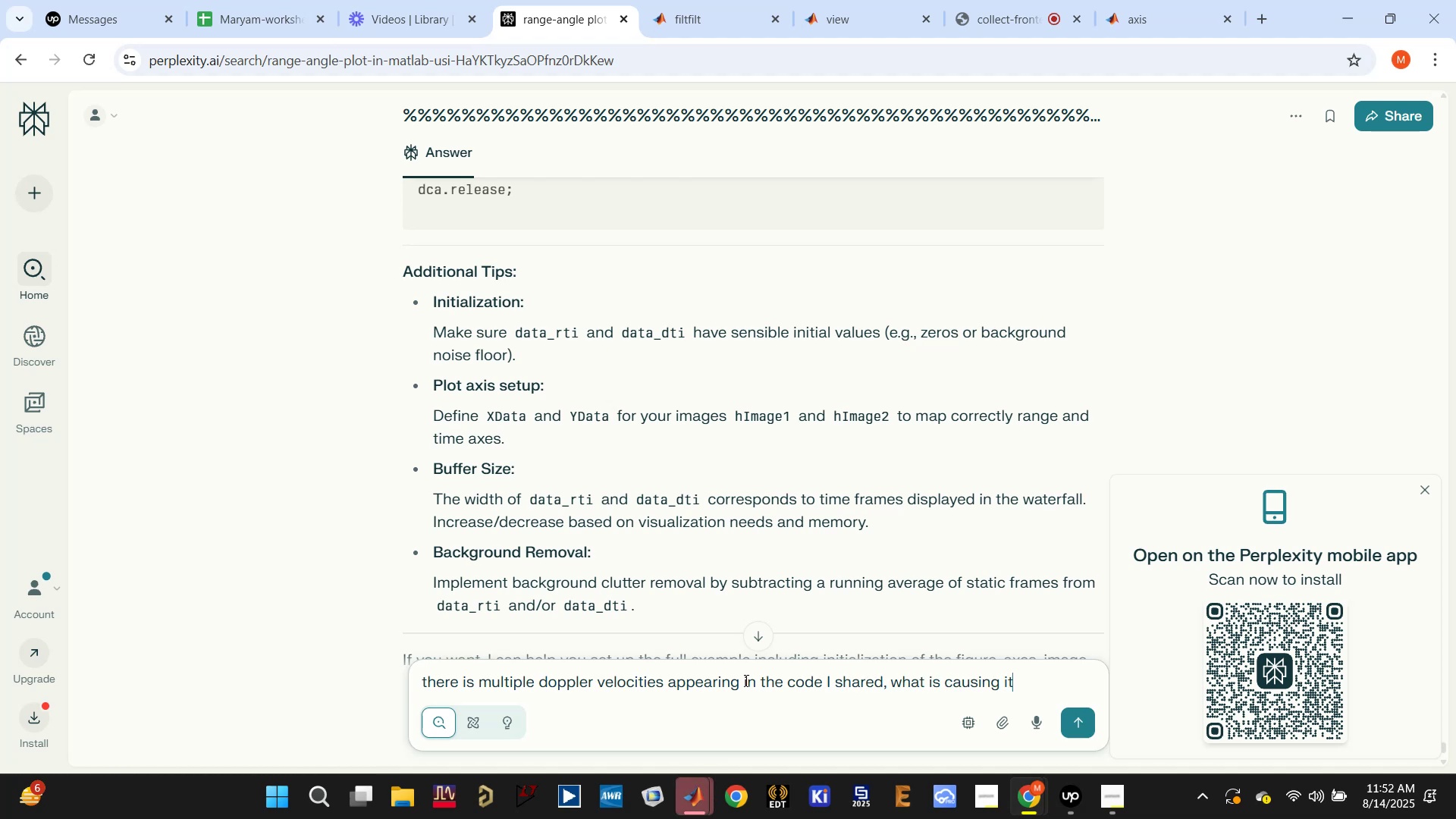 
key(Enter)
 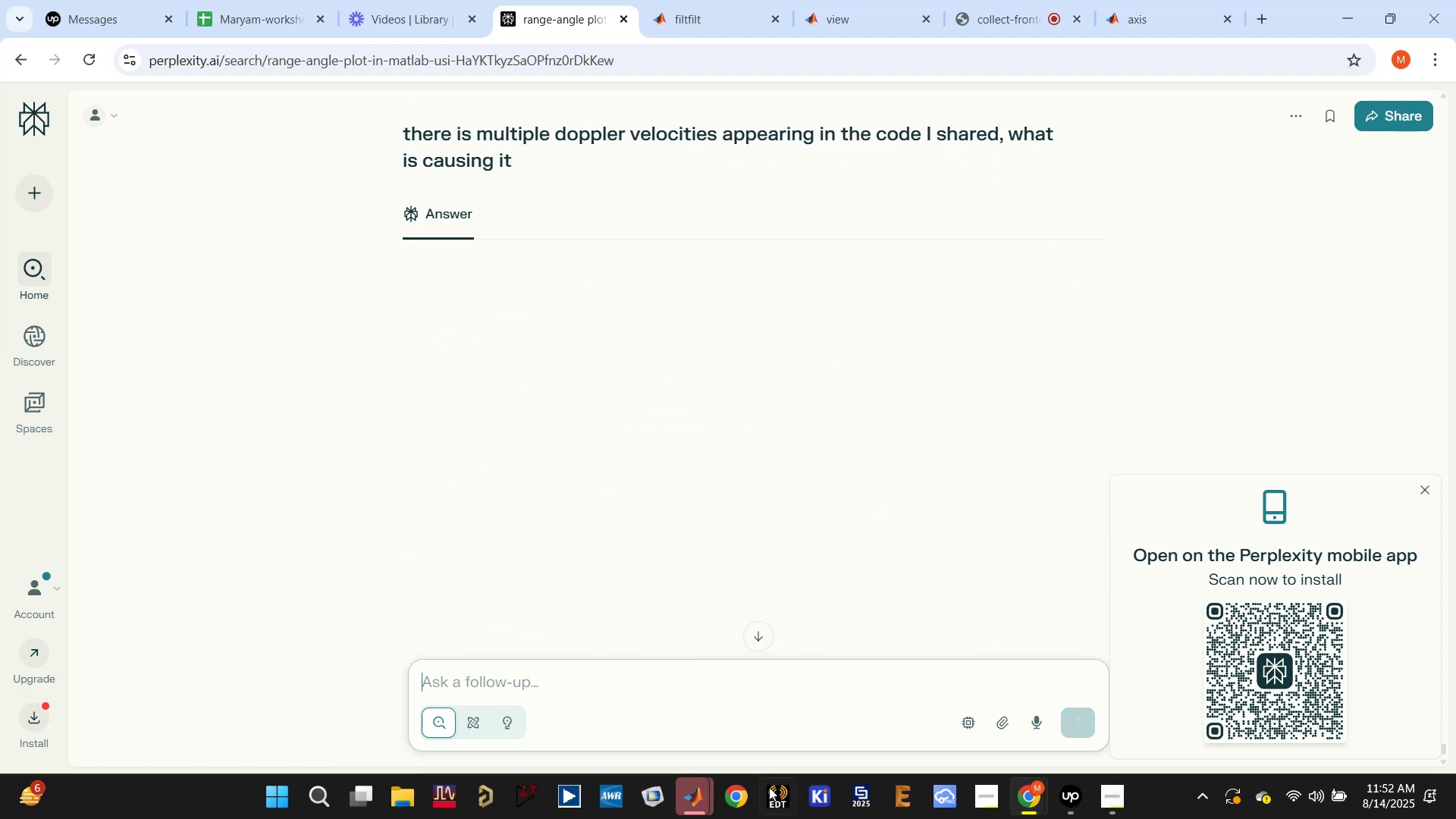 
left_click([703, 796])
 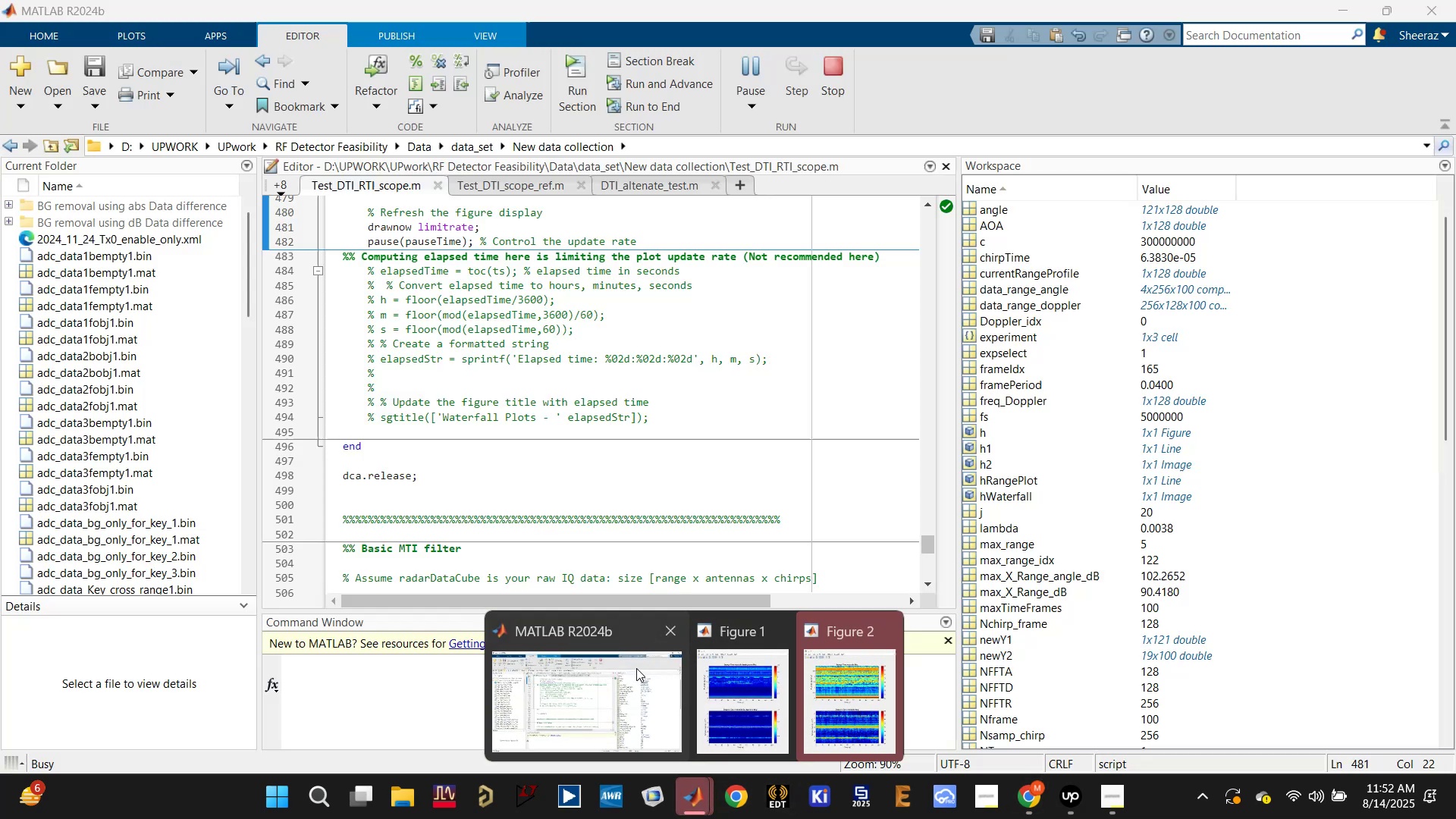 
left_click([636, 668])
 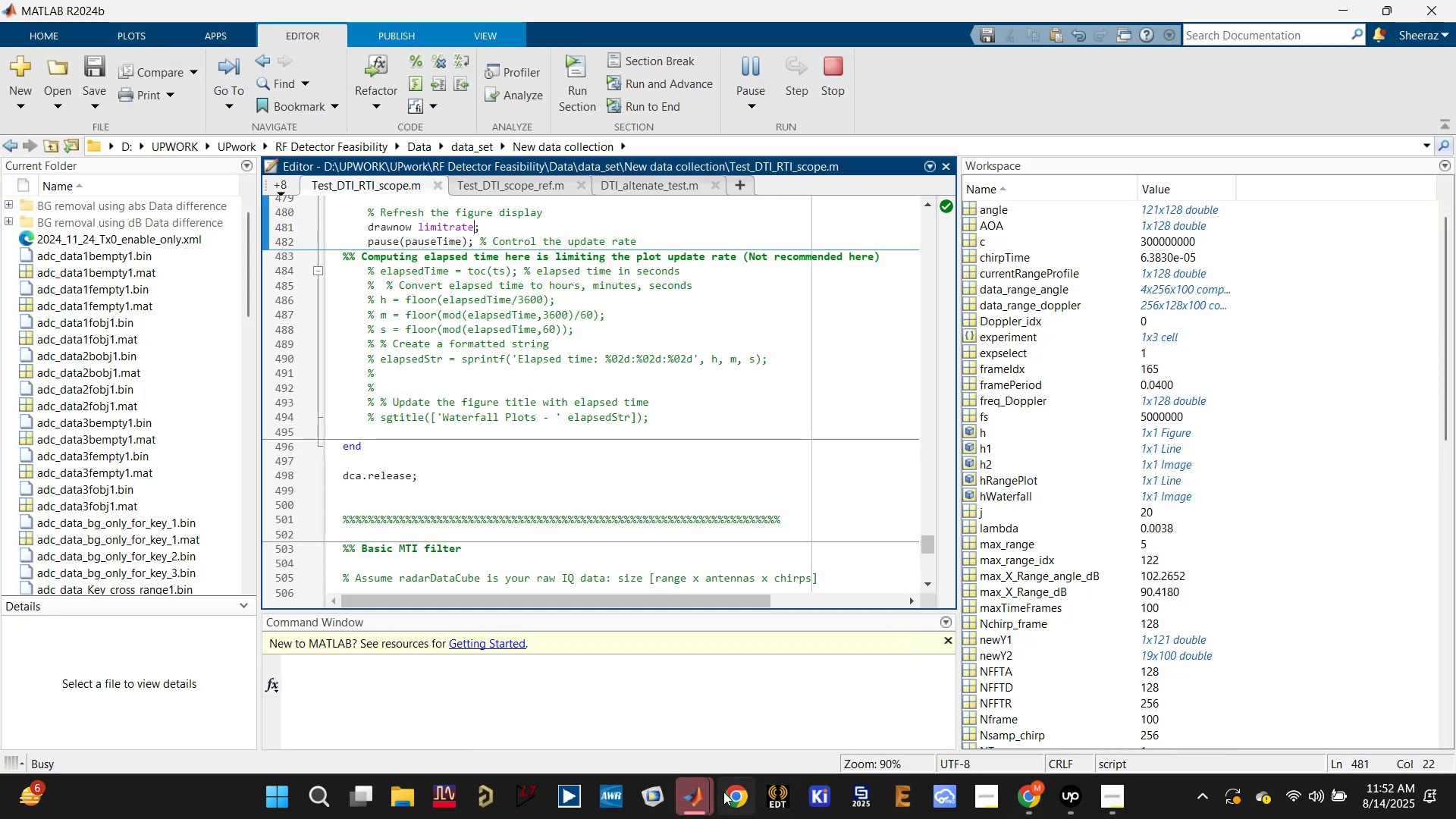 
left_click([704, 805])
 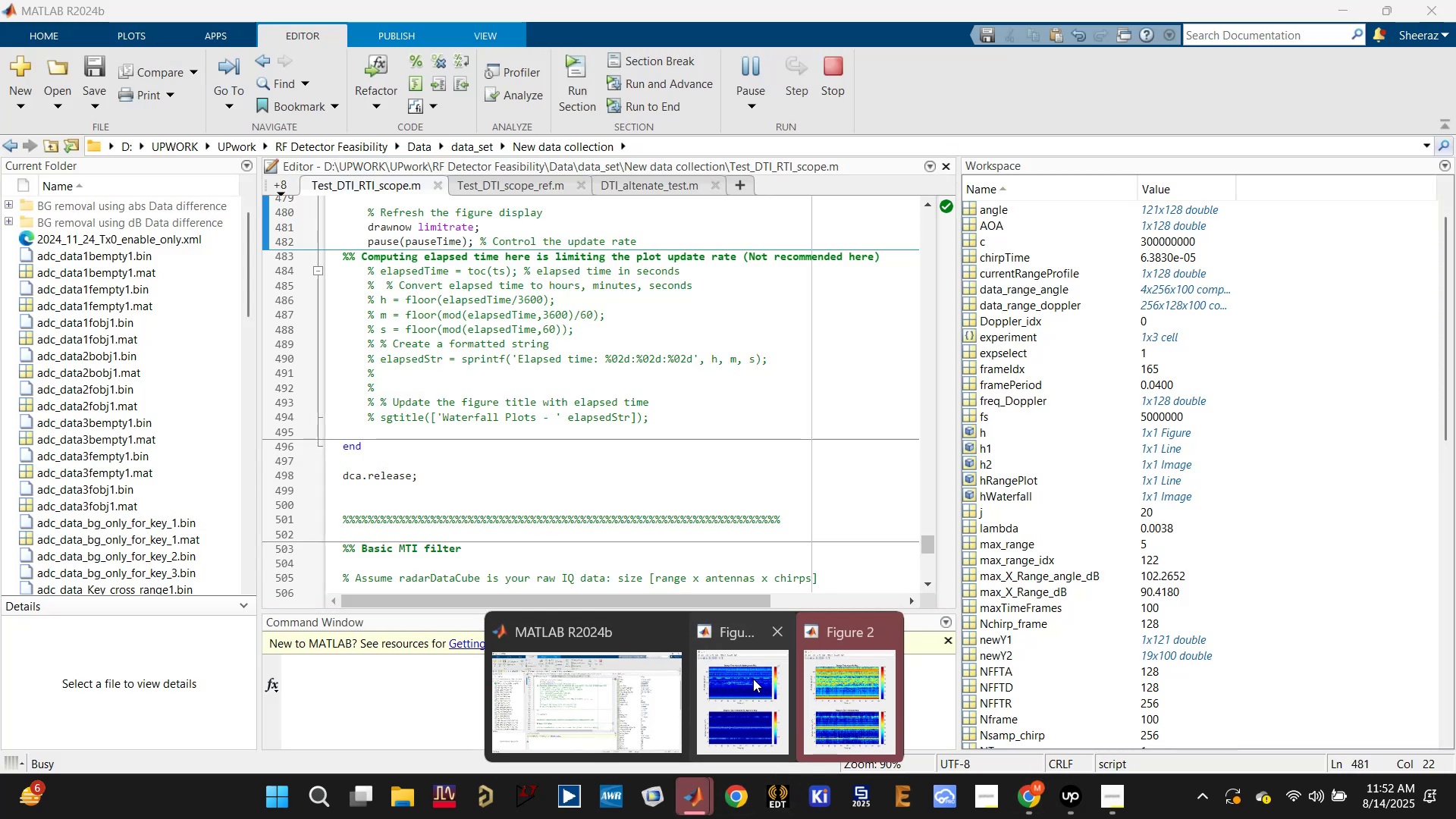 
double_click([753, 676])
 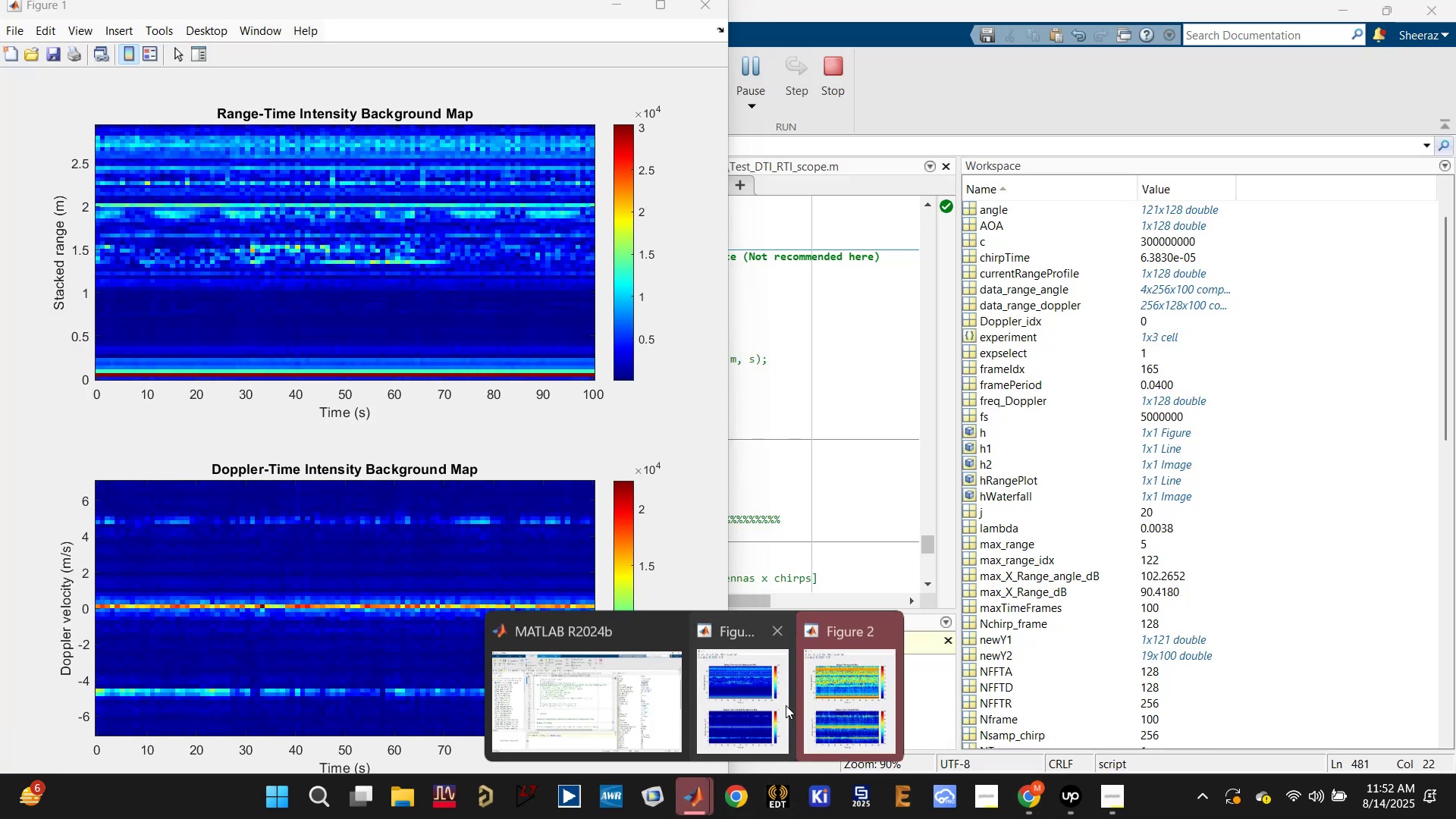 
left_click([843, 673])
 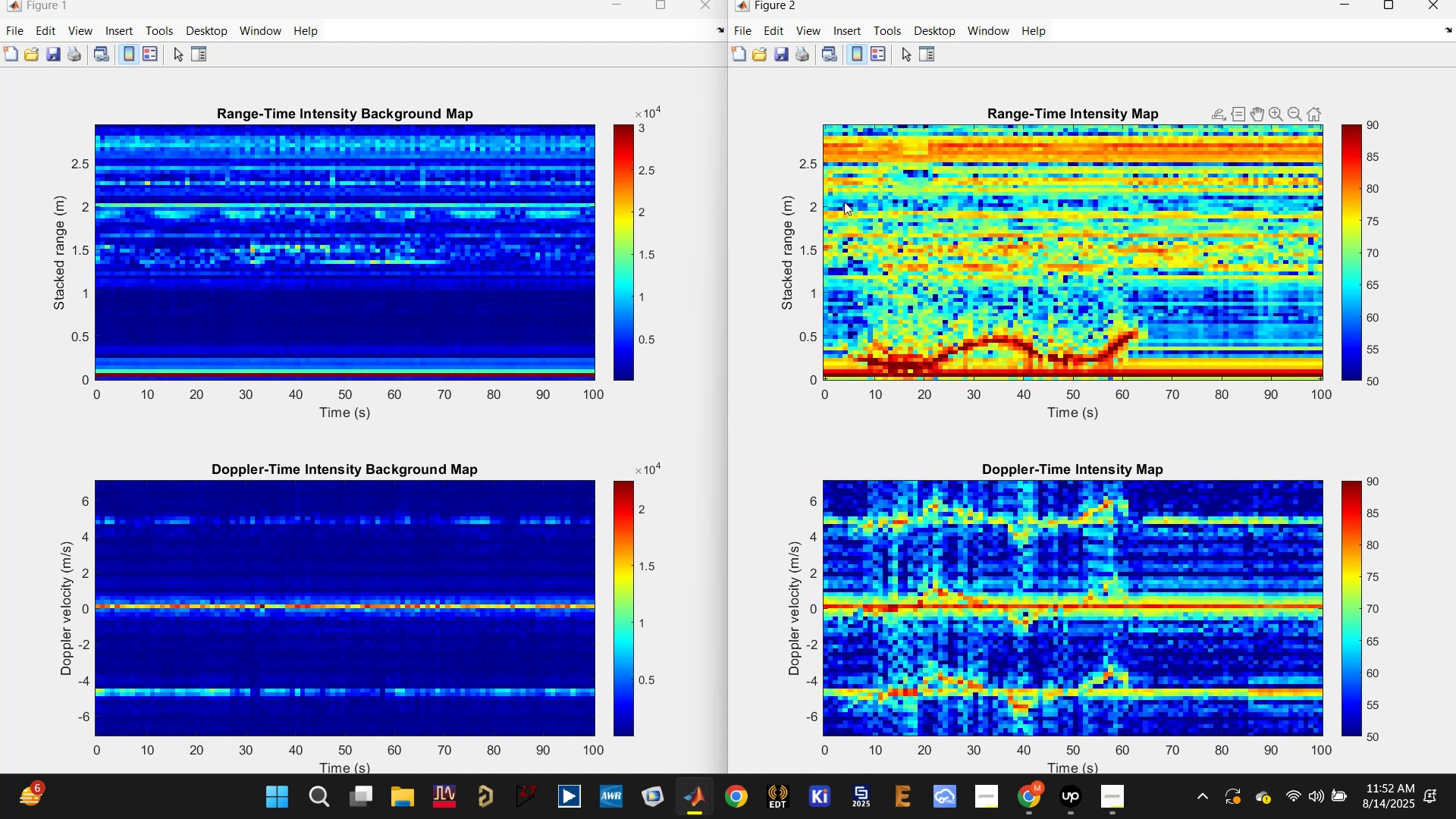 
wait(17.54)
 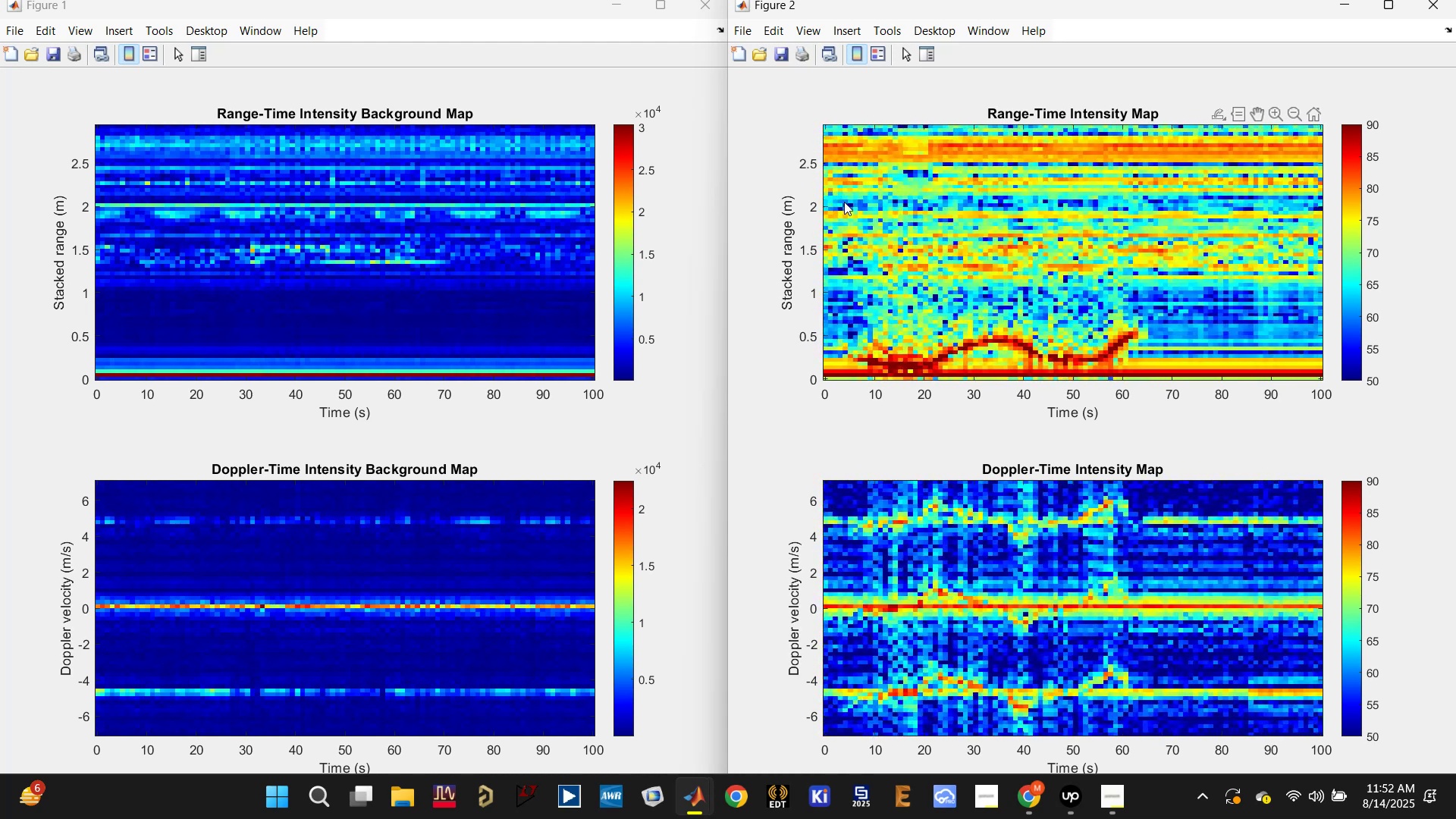 
mouse_move([1100, 476])
 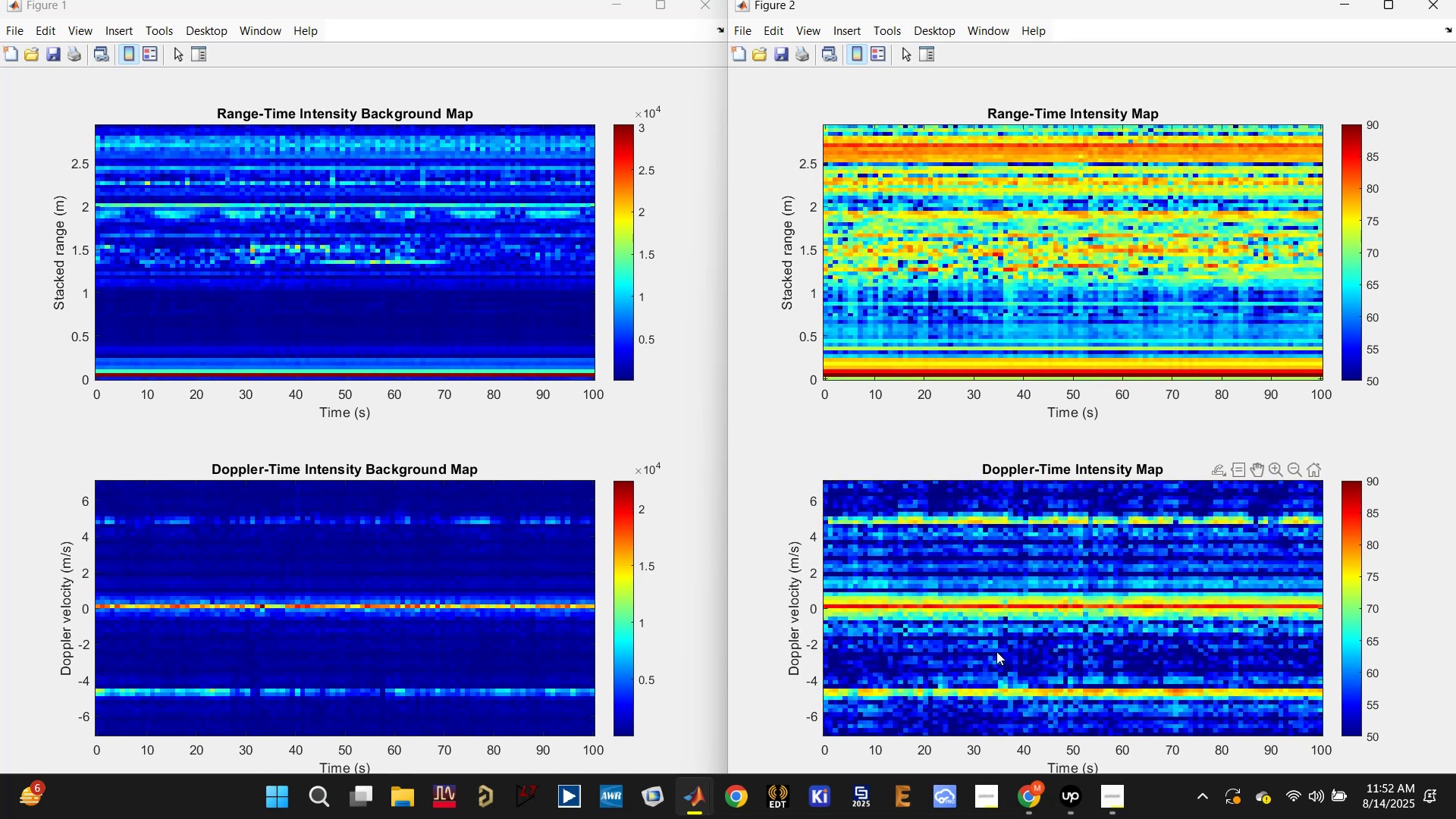 
wait(17.69)
 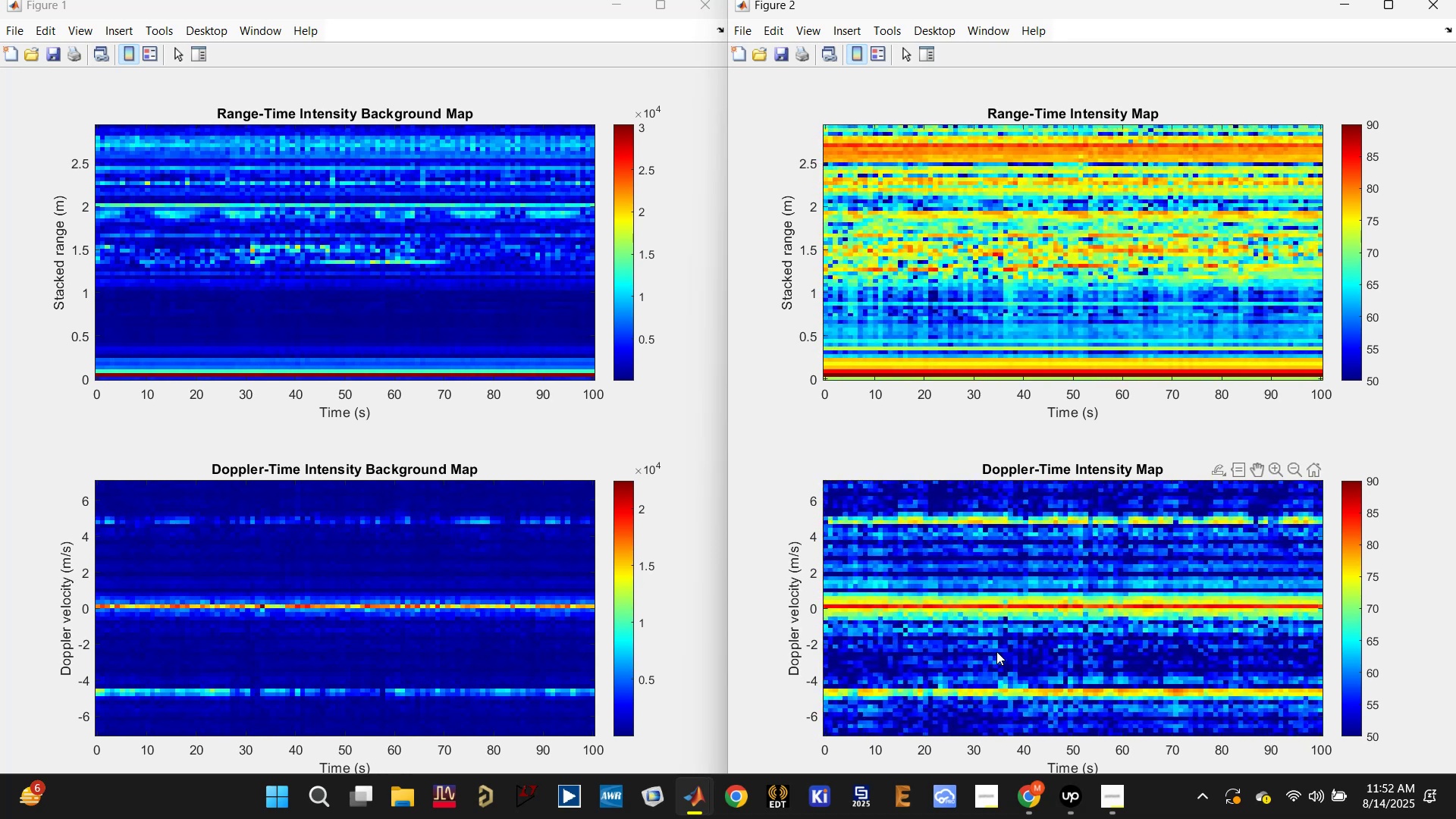 
left_click([1337, 5])
 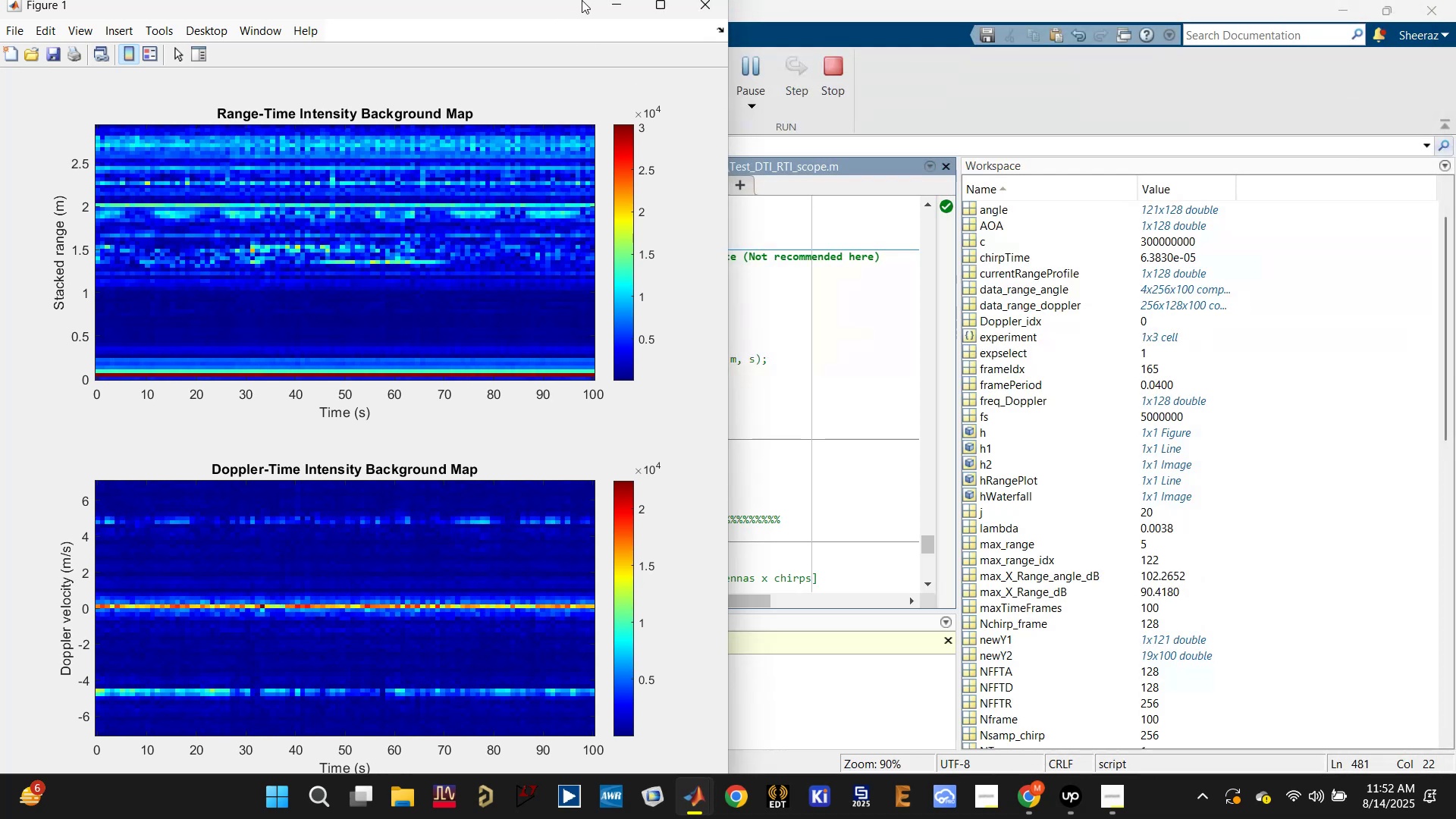 
left_click([613, 1])
 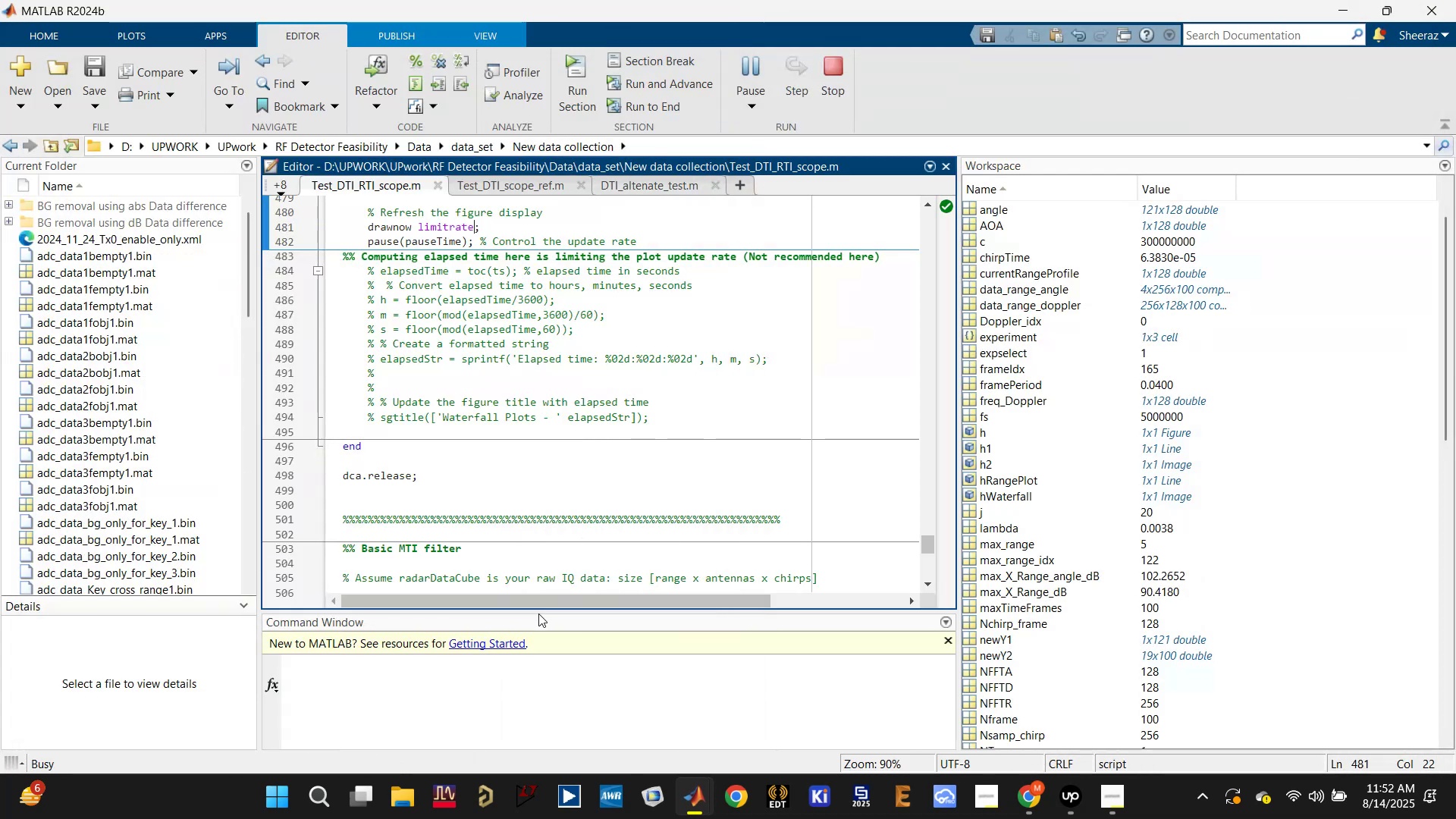 
left_click([514, 676])
 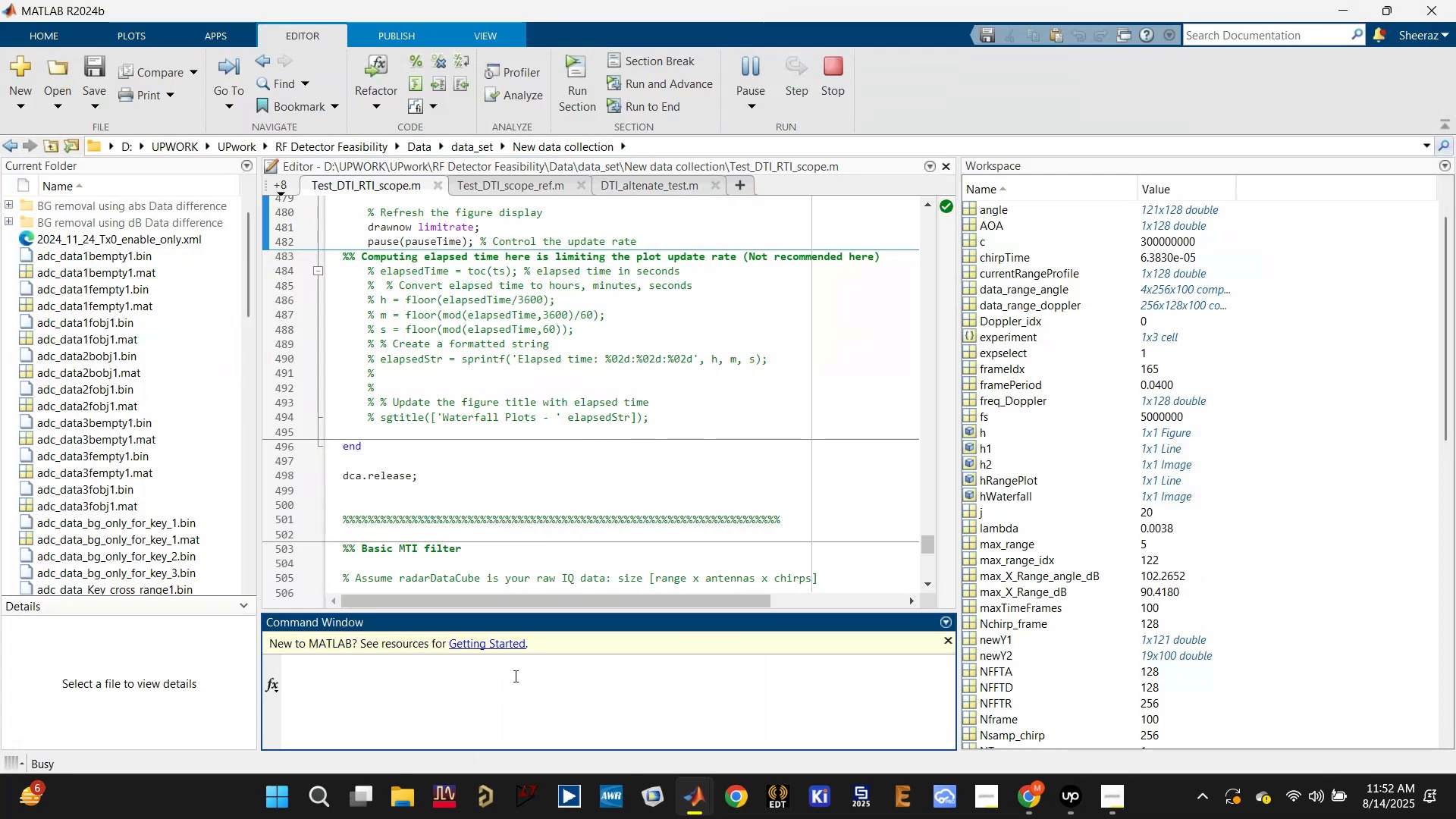 
type(dc)
key(Backspace)
key(Backspace)
key(Backspace)
 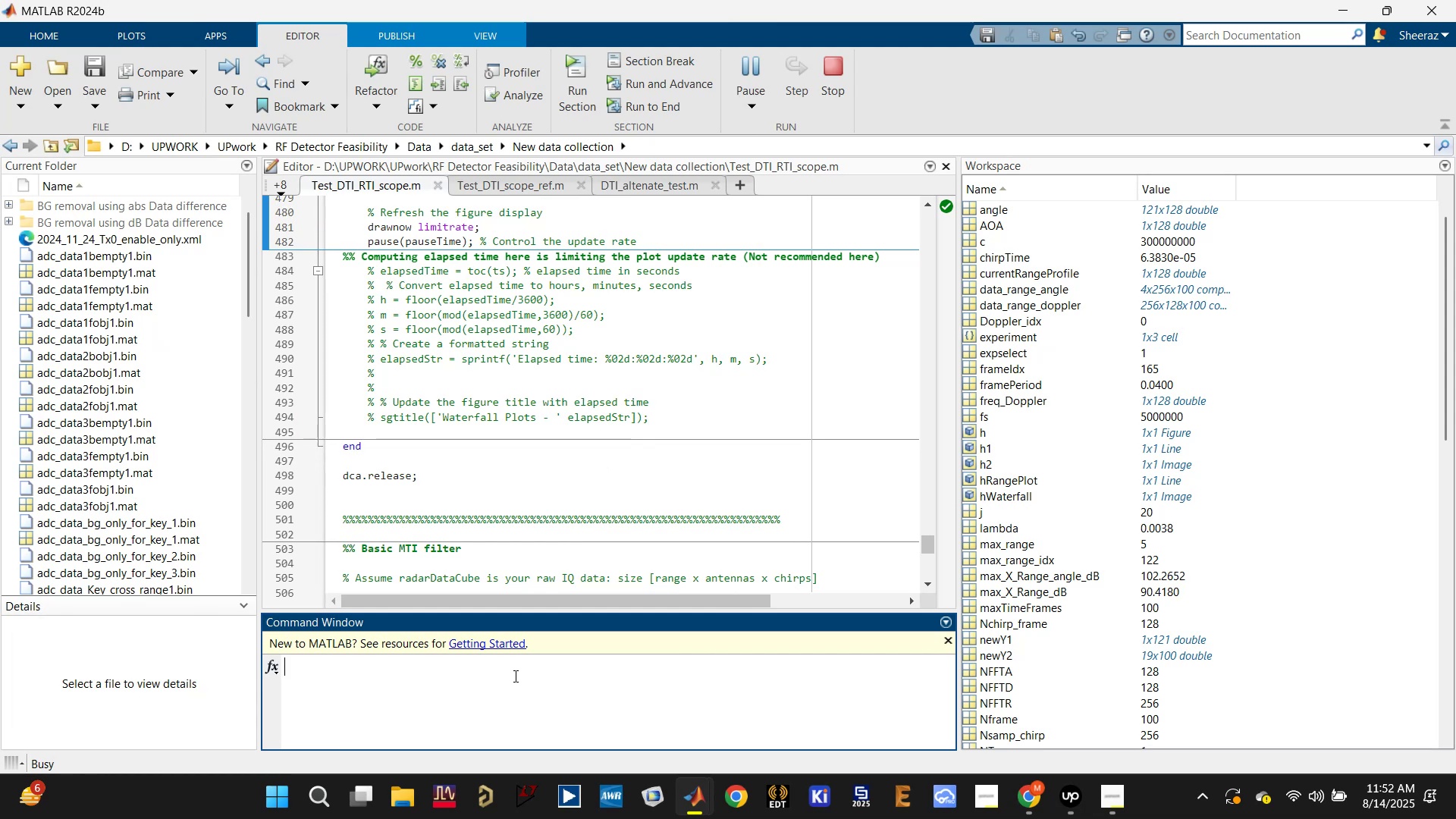 
key(Control+C)
 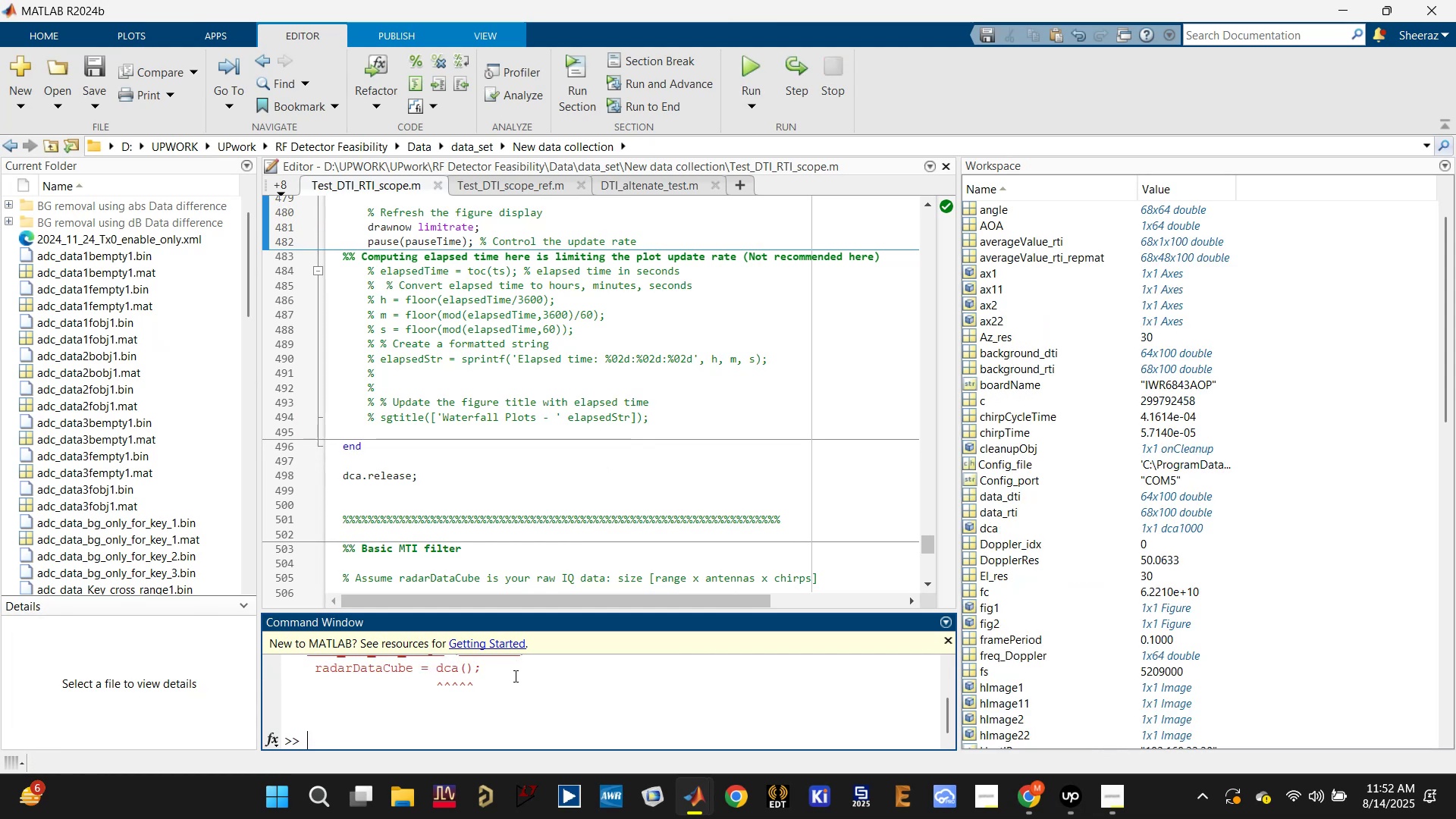 
type(dca.release;)
 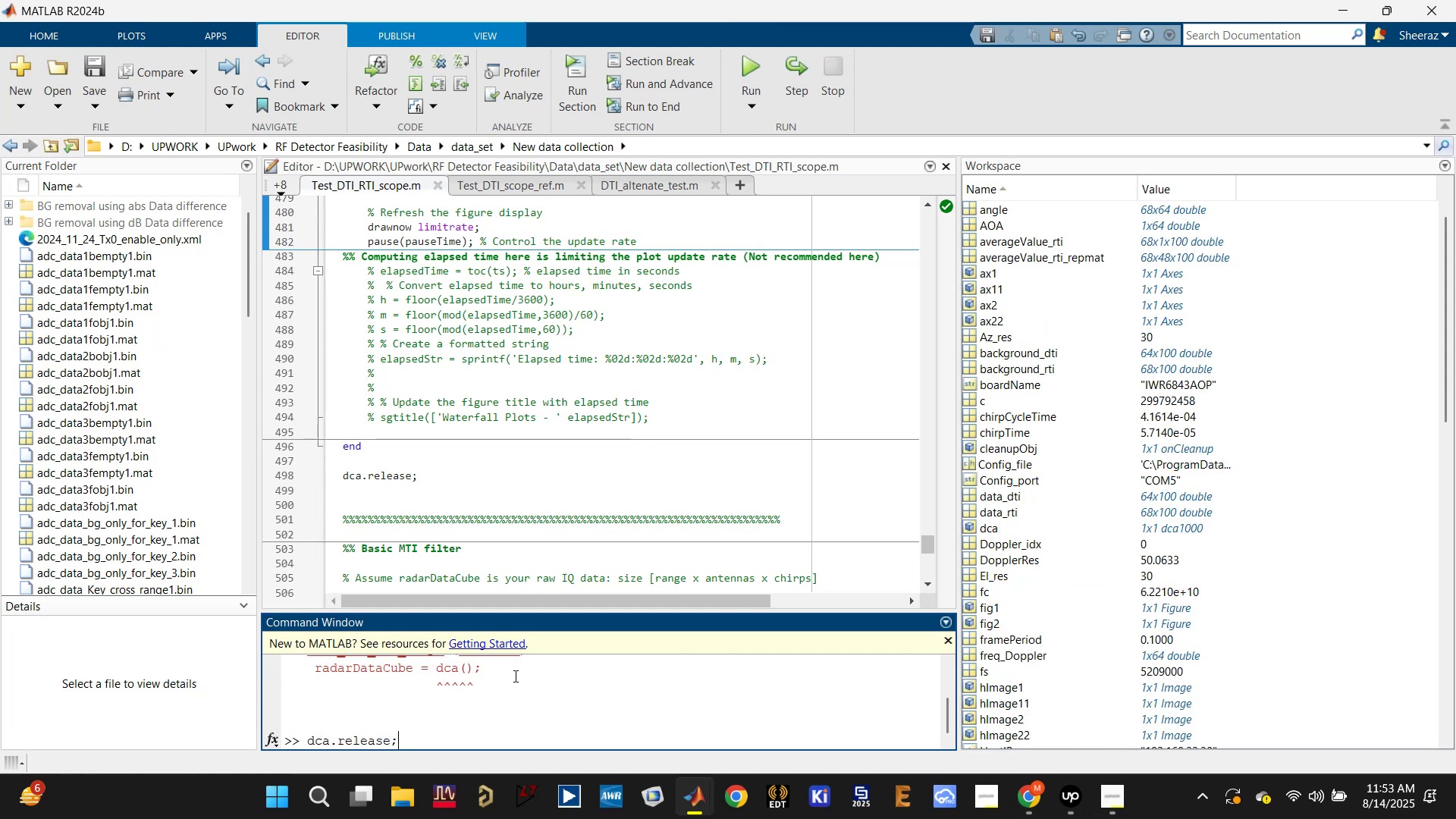 
key(Enter)
 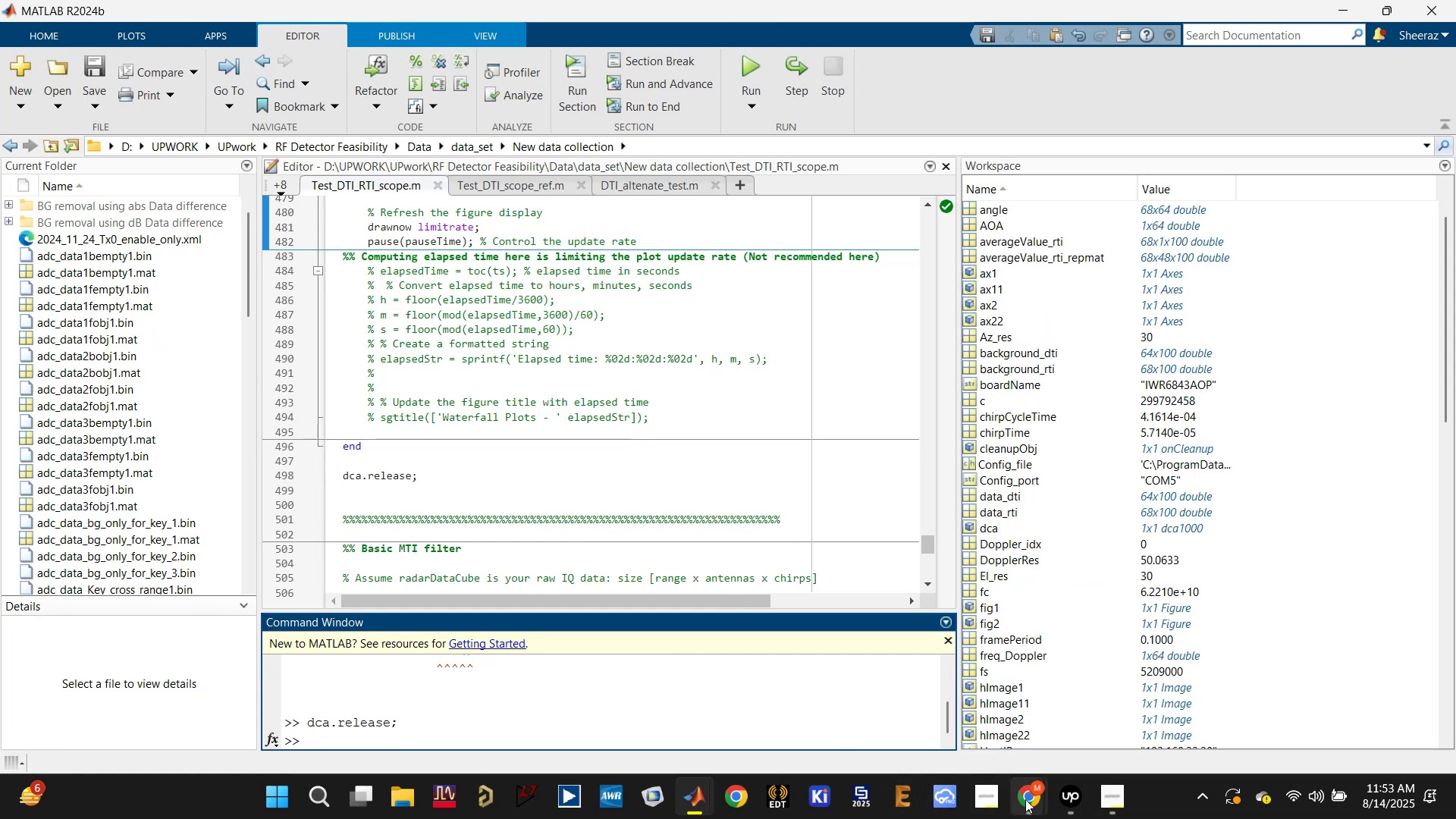 
left_click([915, 708])
 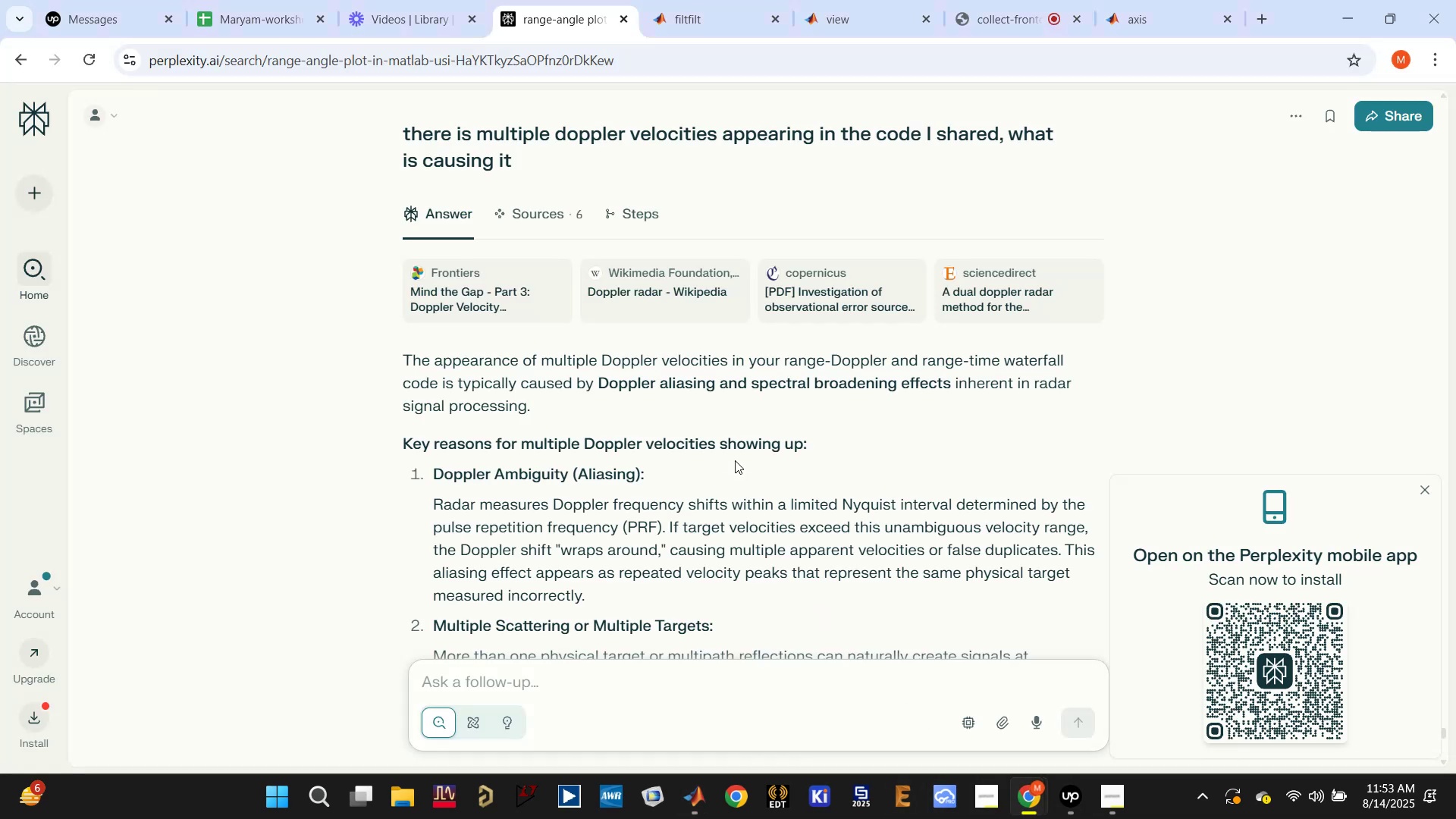 
scroll: coordinate [736, 458], scroll_direction: down, amount: 2.0
 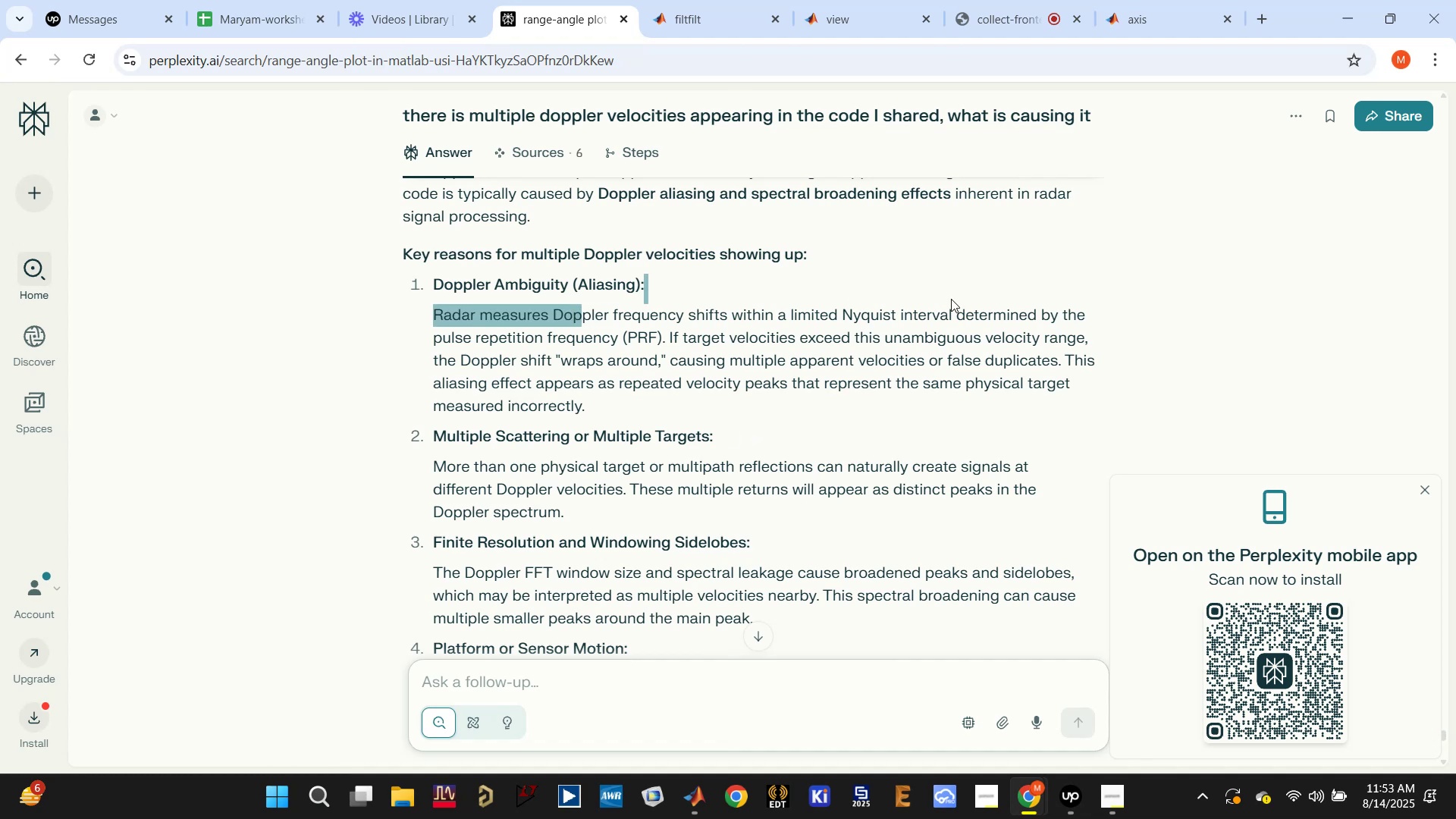 
wait(10.48)
 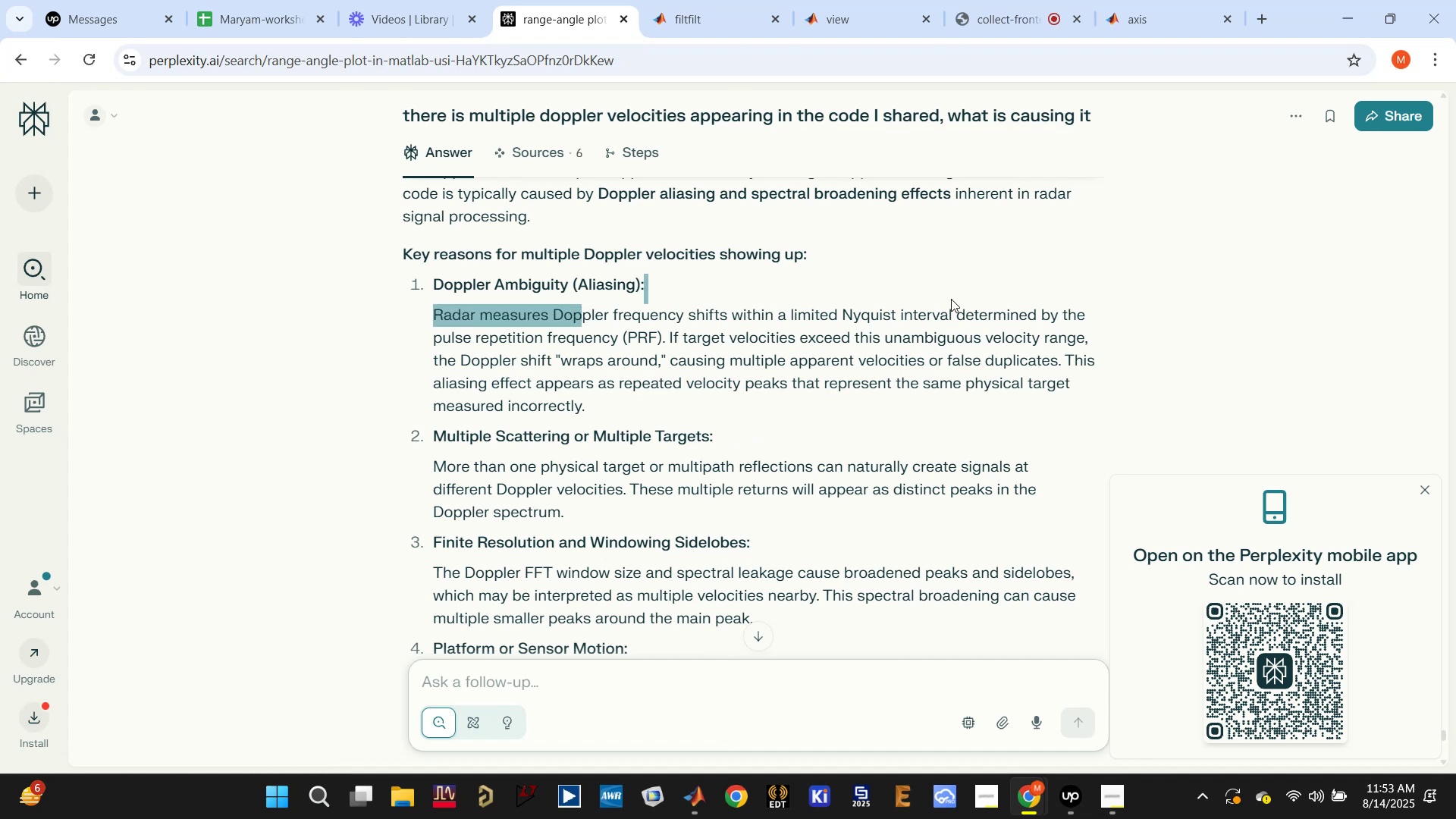 
scroll: coordinate [639, 414], scroll_direction: down, amount: 1.0
 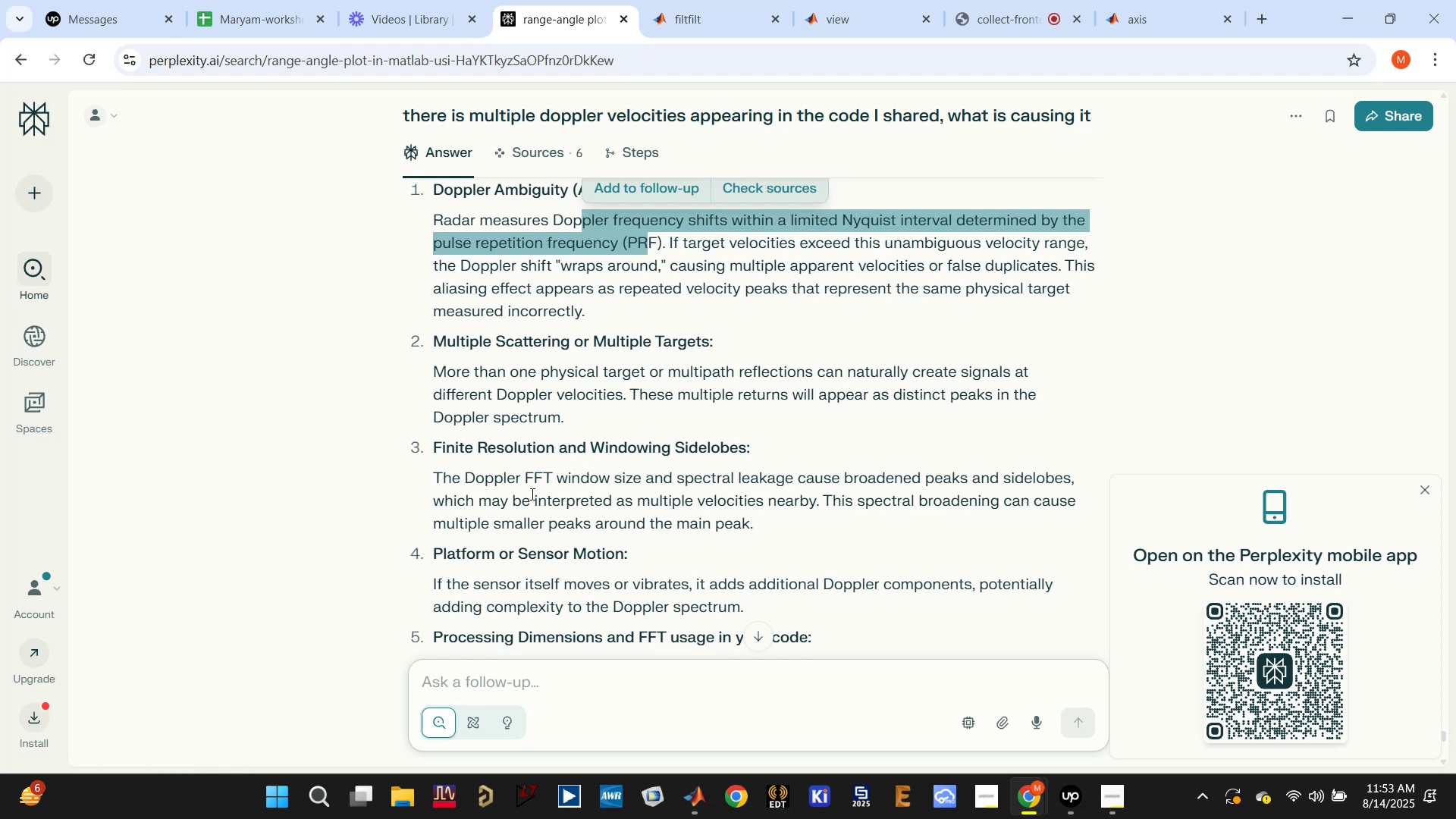 
wait(10.32)
 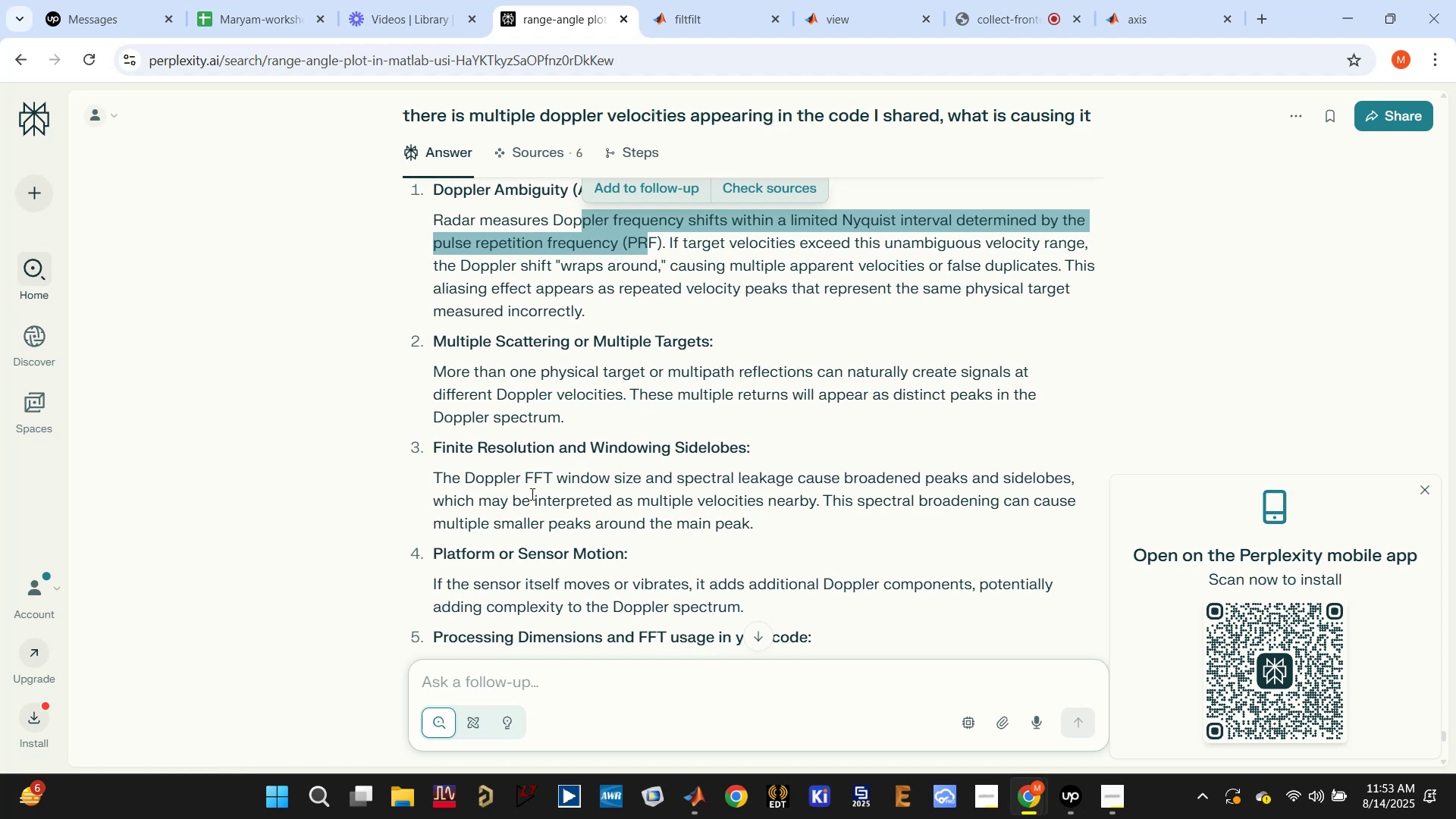 
scroll: coordinate [883, 504], scroll_direction: down, amount: 2.0
 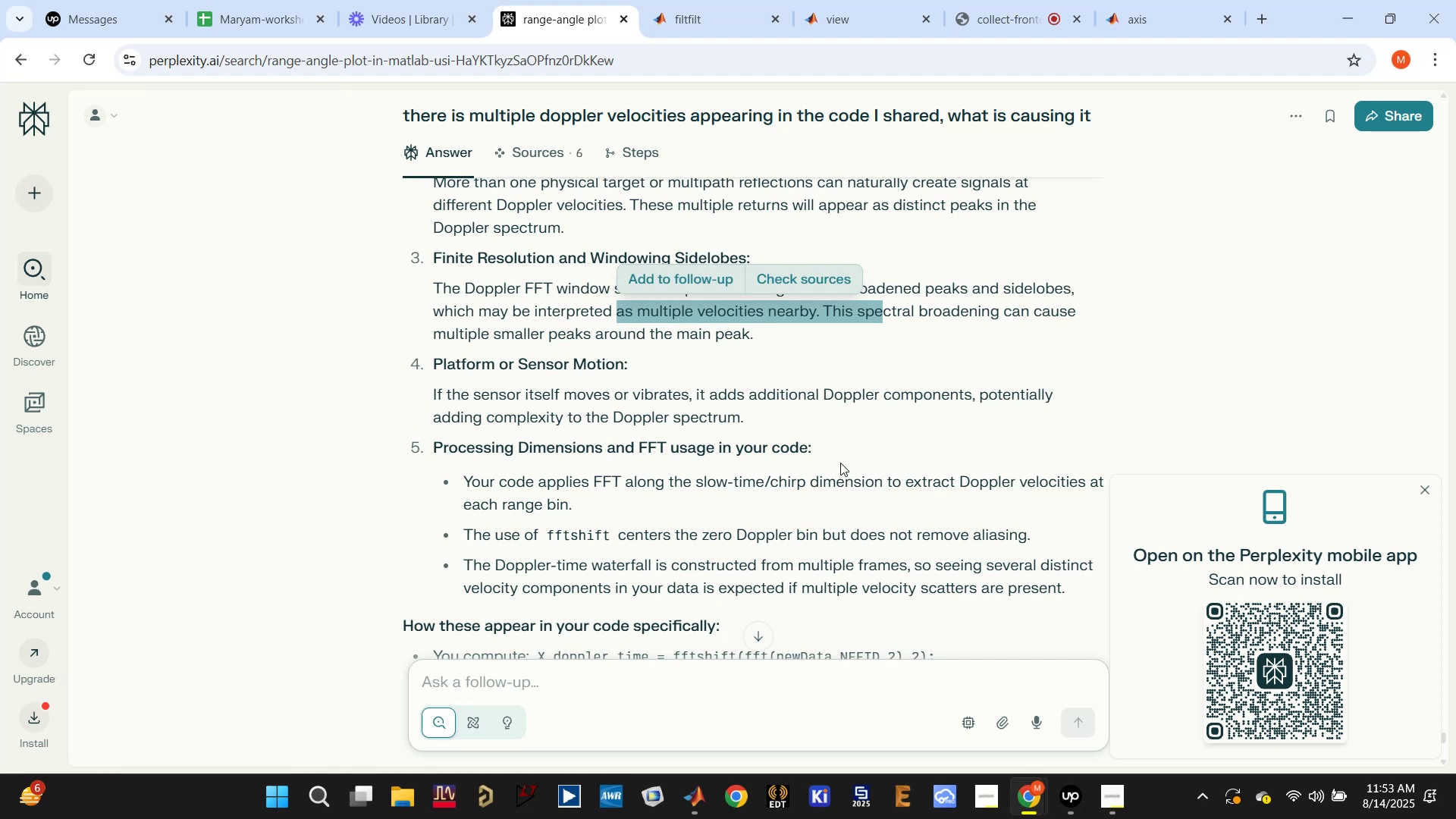 
wait(7.49)
 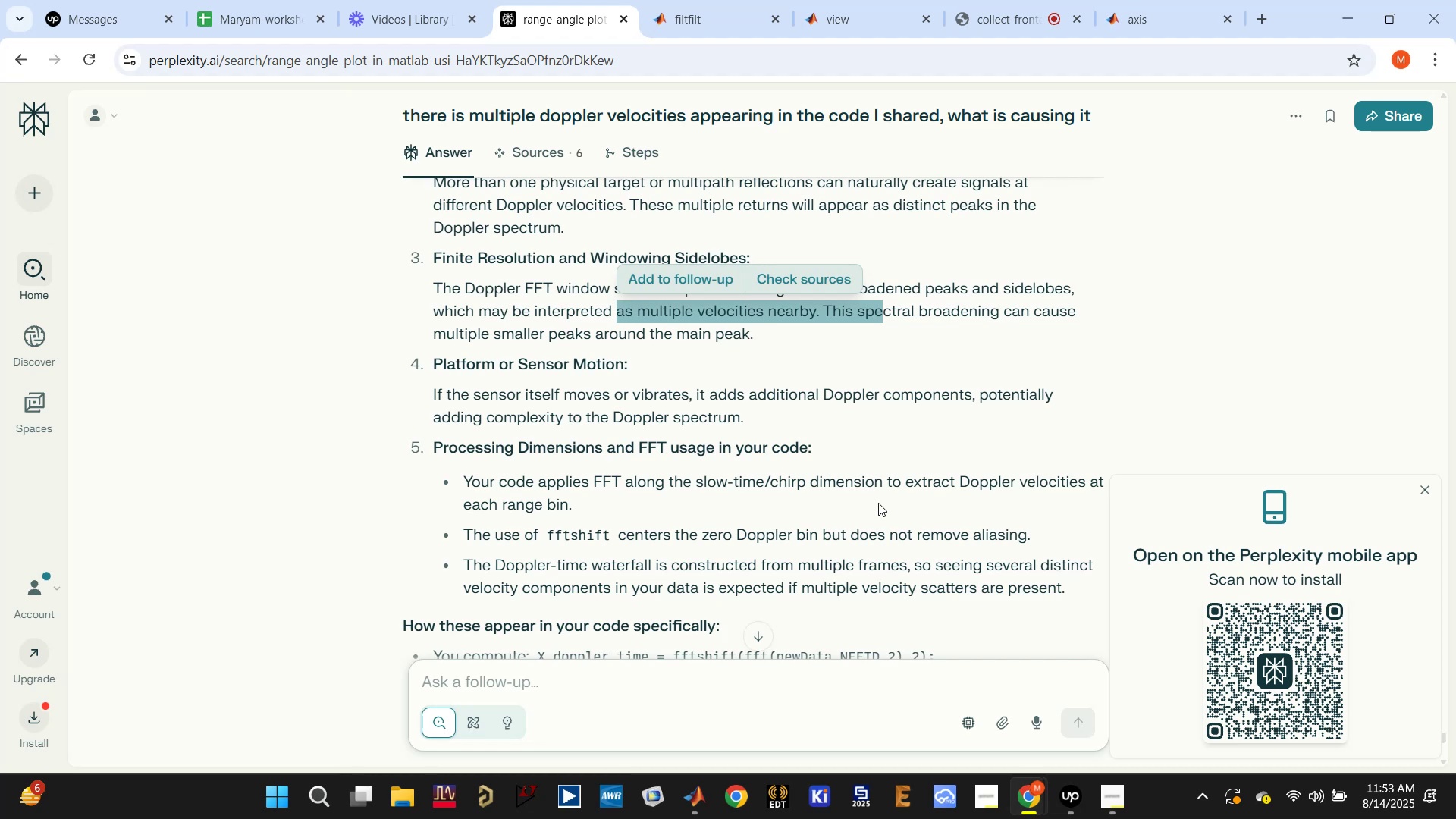 
scroll: coordinate [769, 465], scroll_direction: down, amount: 3.0
 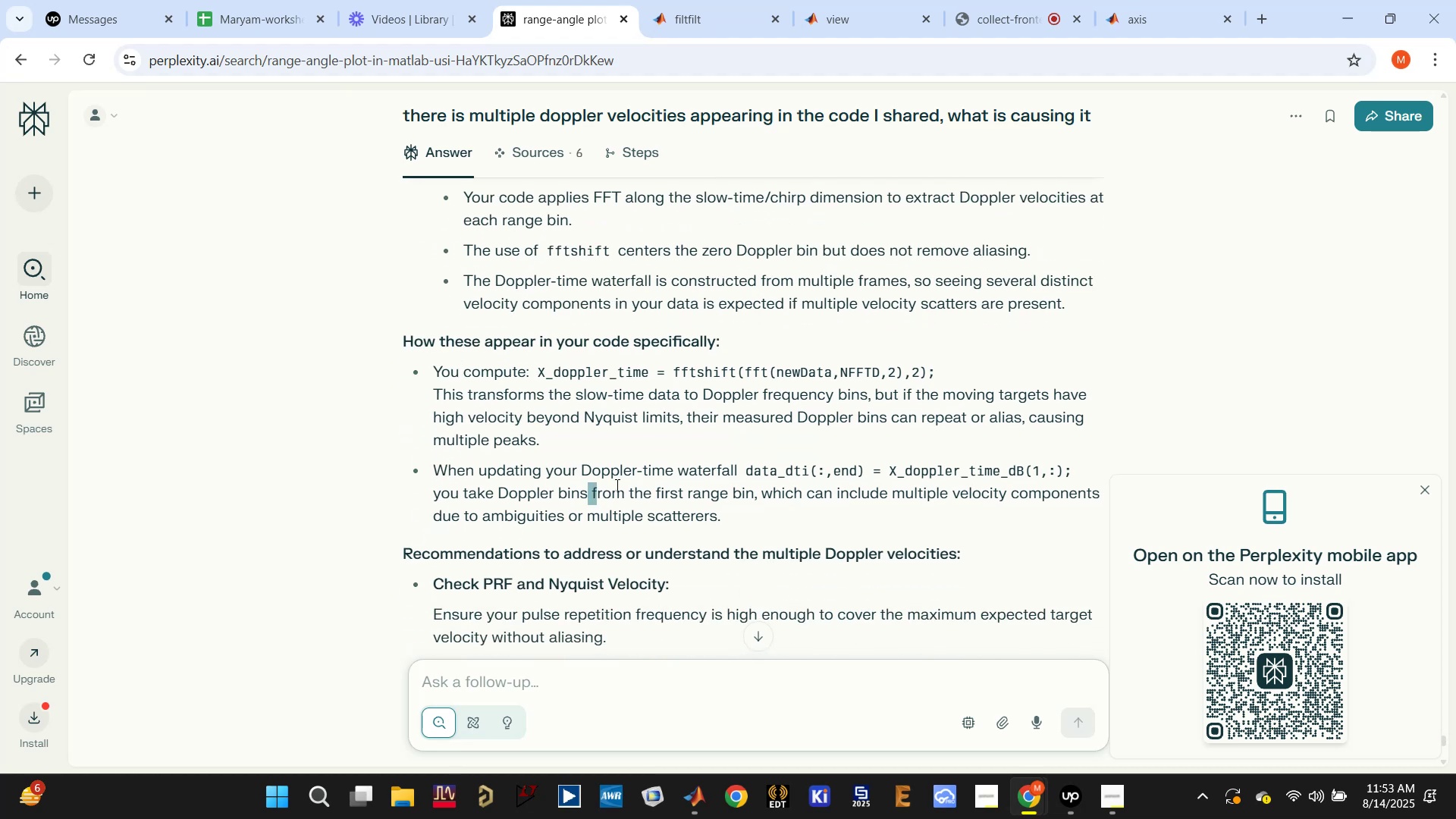 
left_click([748, 498])
 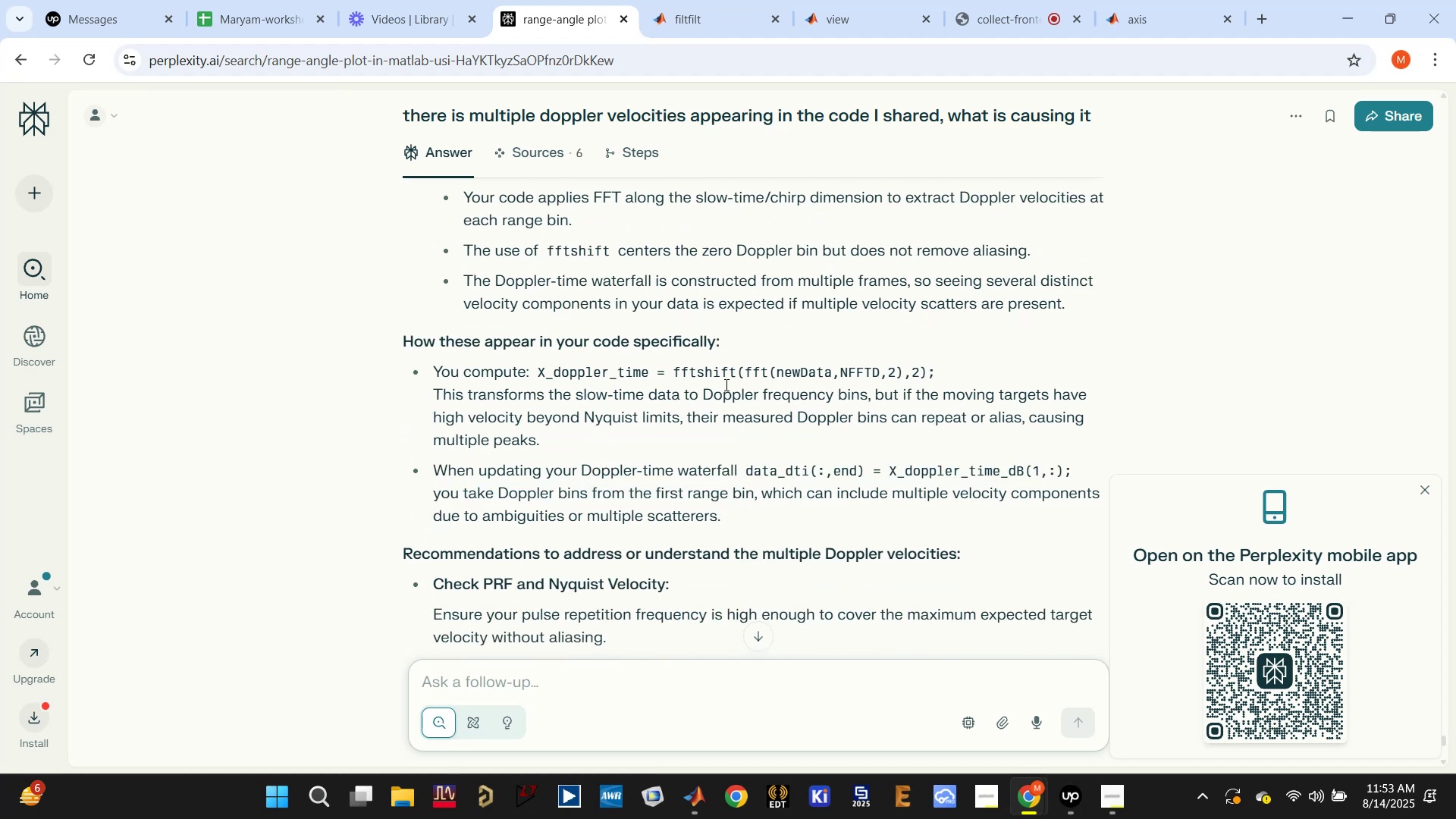 
left_click([871, 369])
 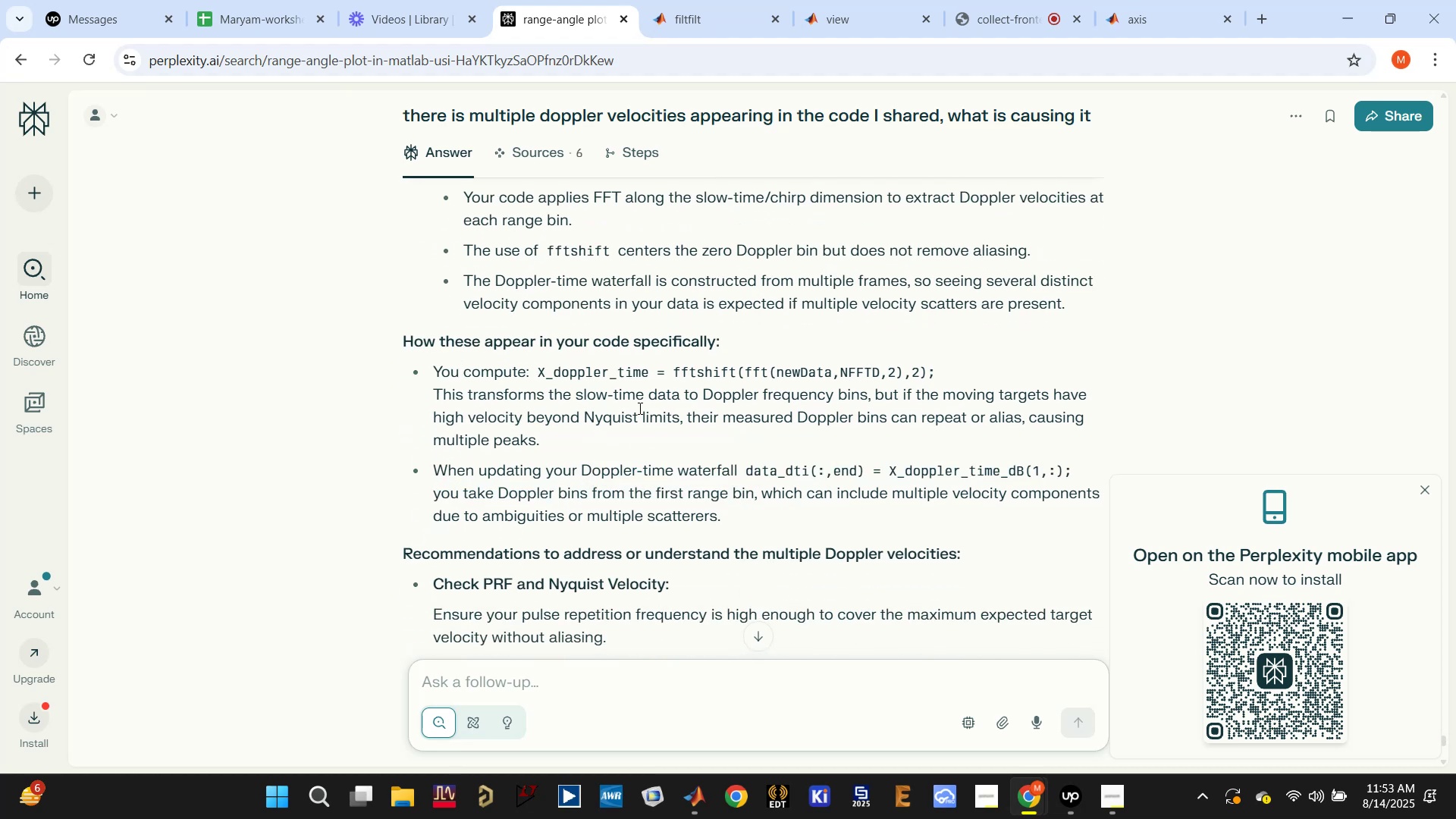 
double_click([639, 408])
 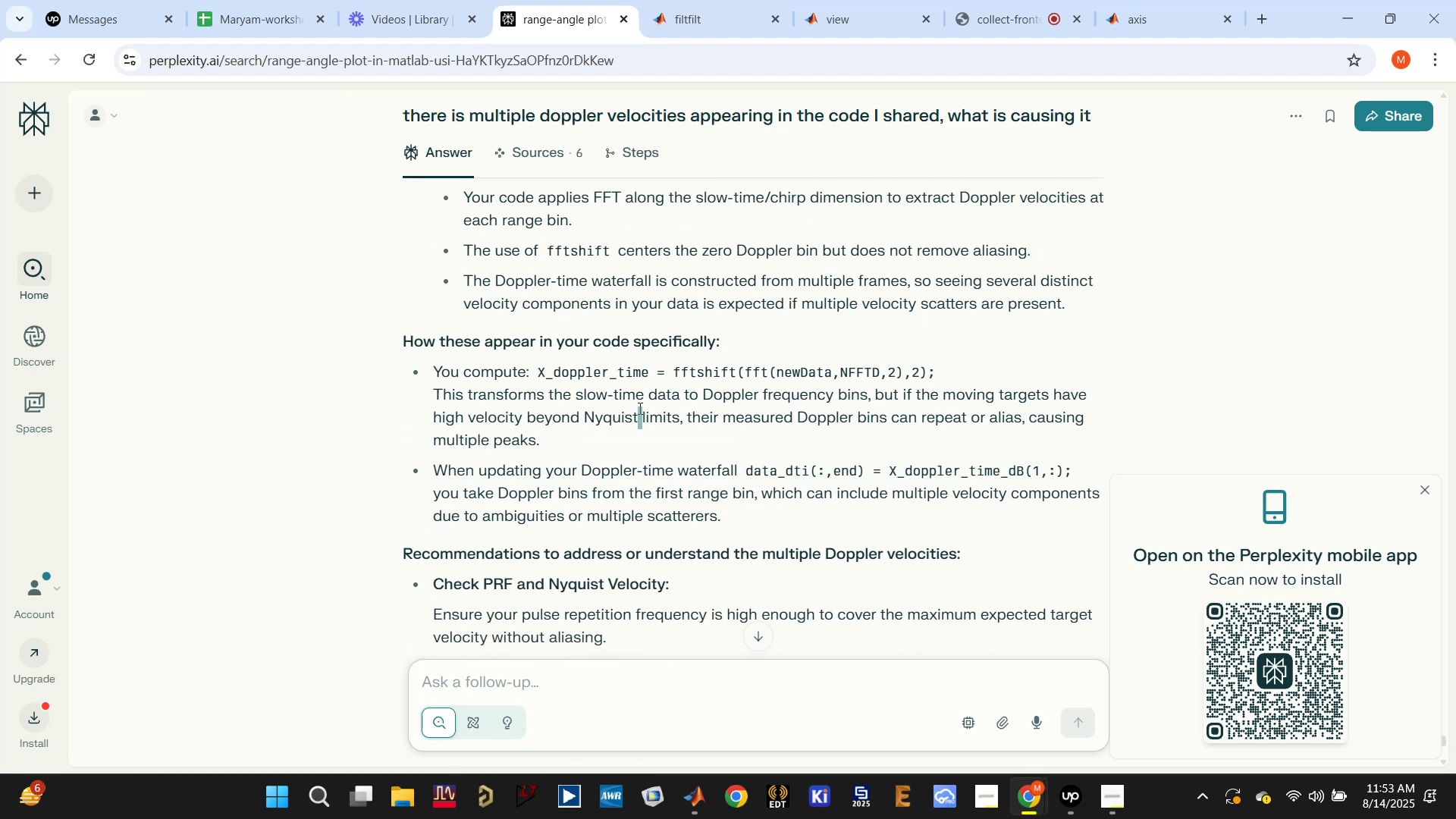 
triple_click([639, 408])
 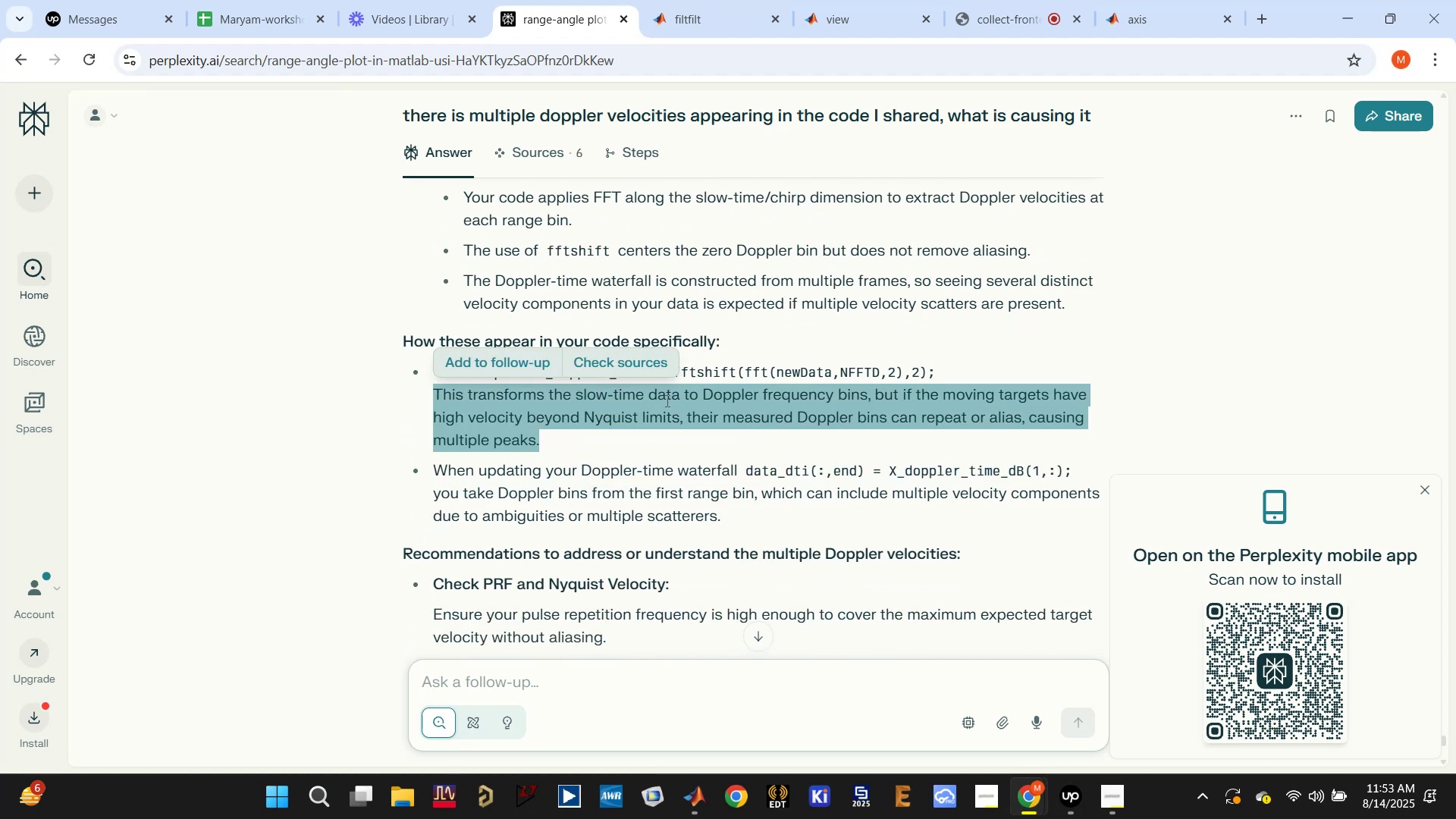 
left_click([666, 400])
 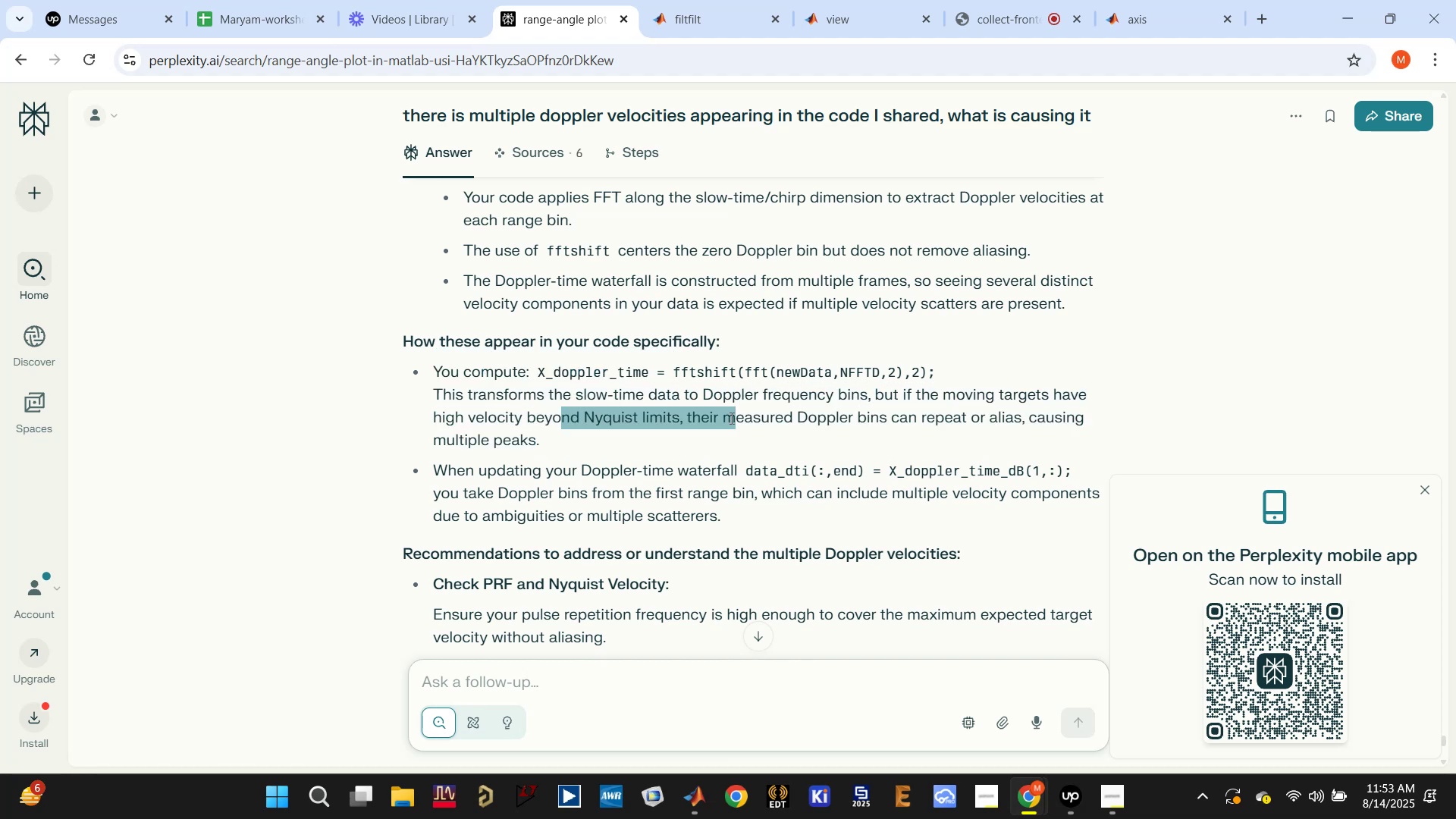 
double_click([764, 417])
 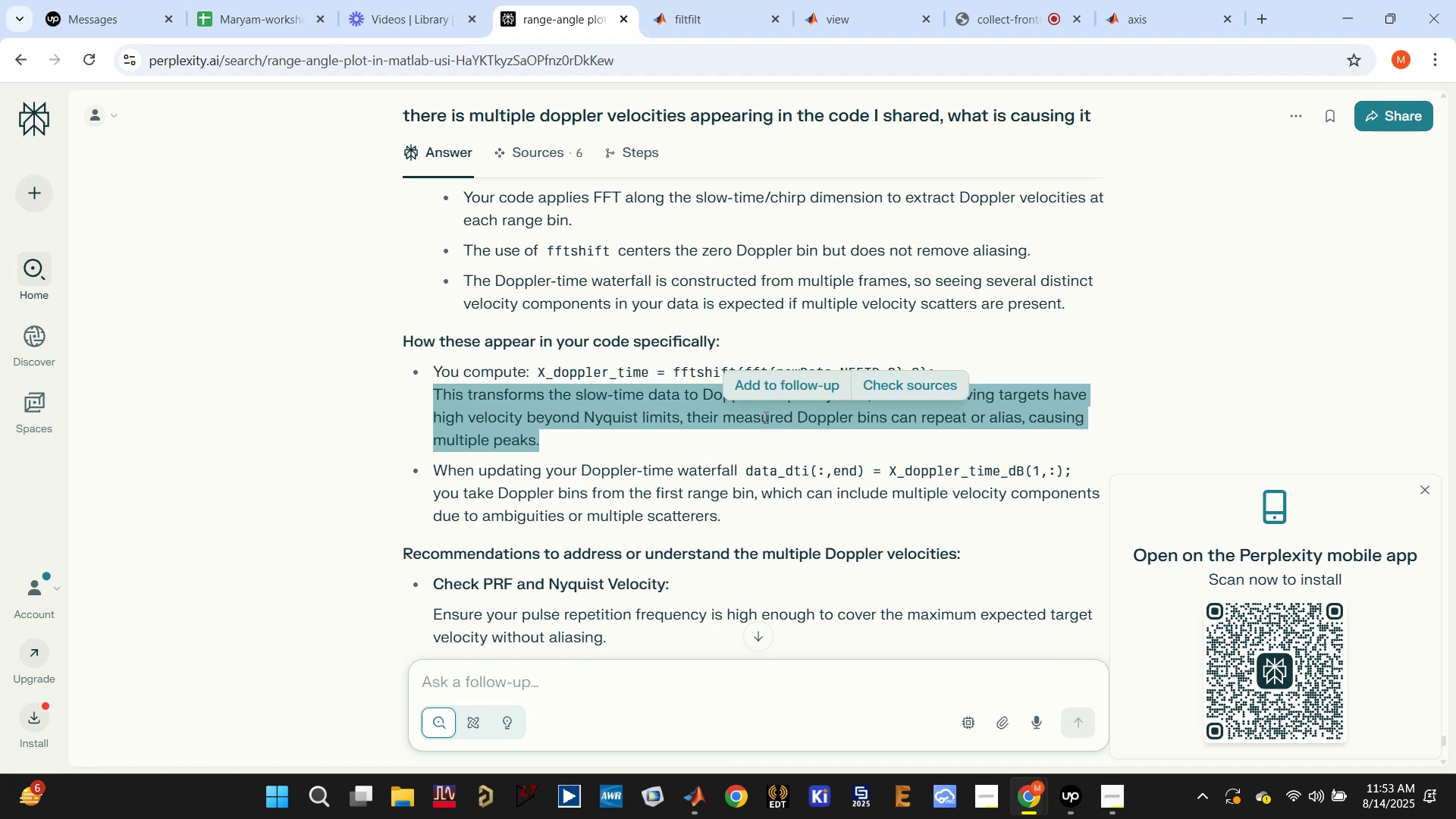 
triple_click([764, 417])
 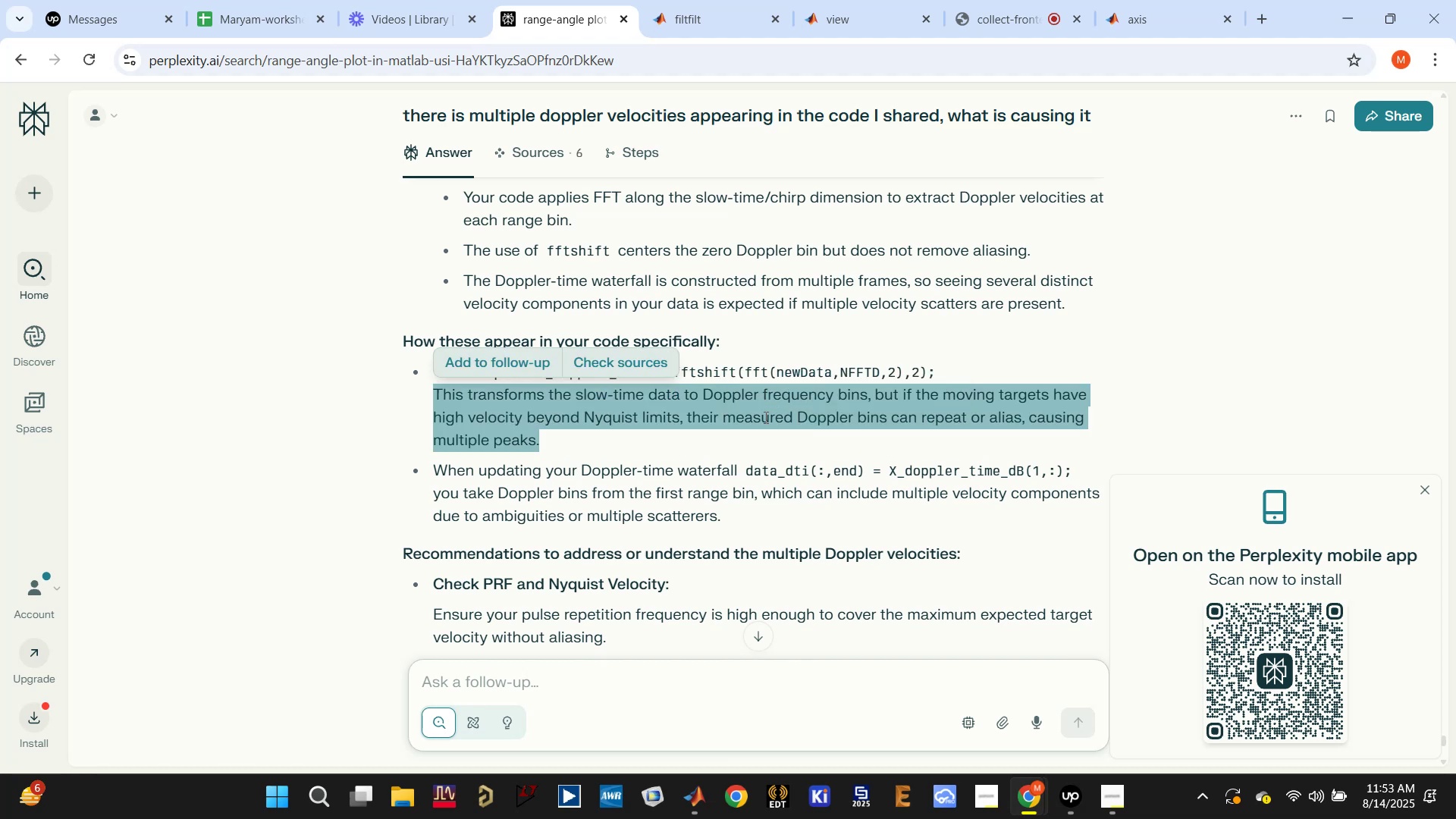 
left_click([764, 417])
 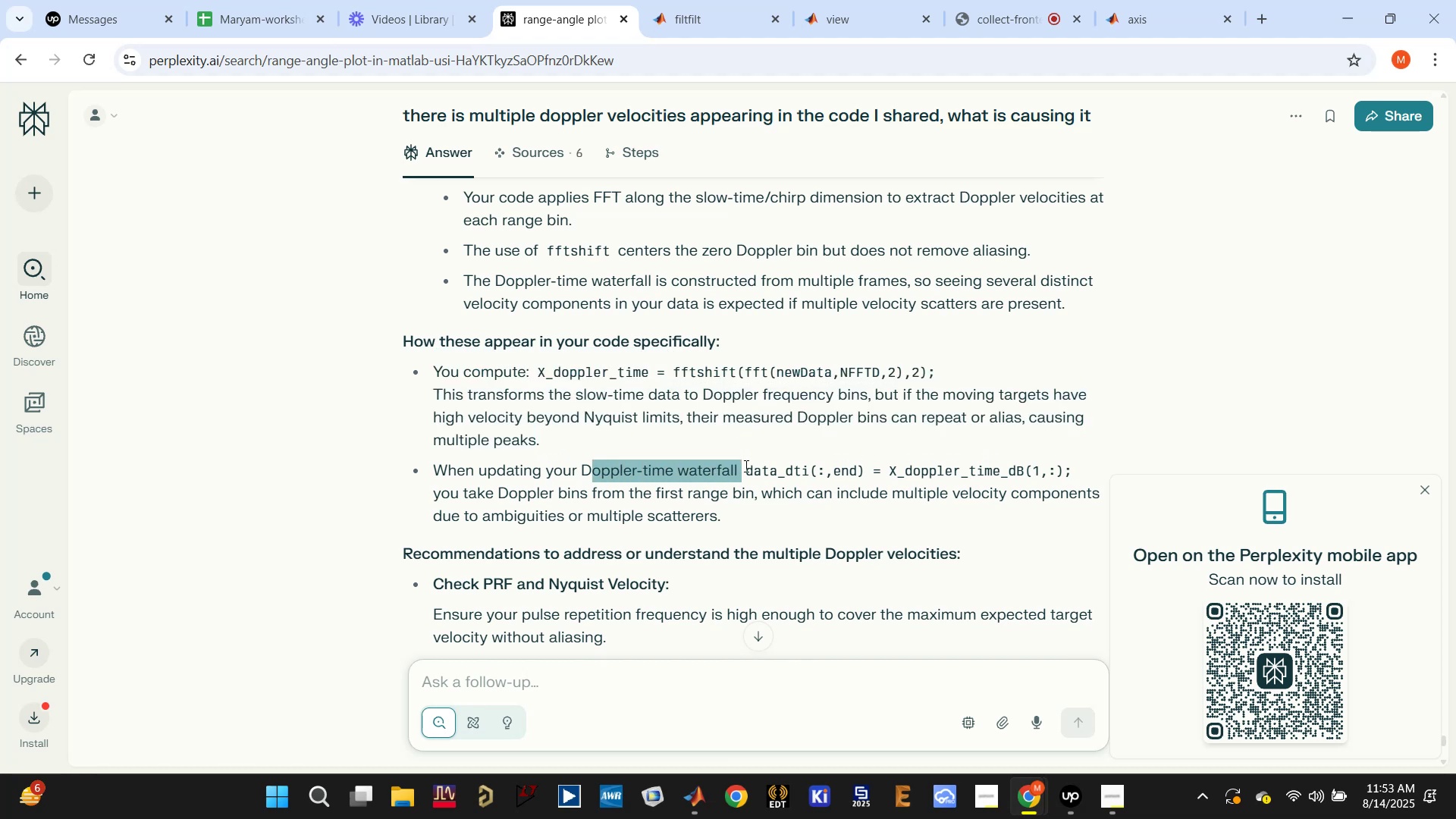 
mouse_move([846, 495])
 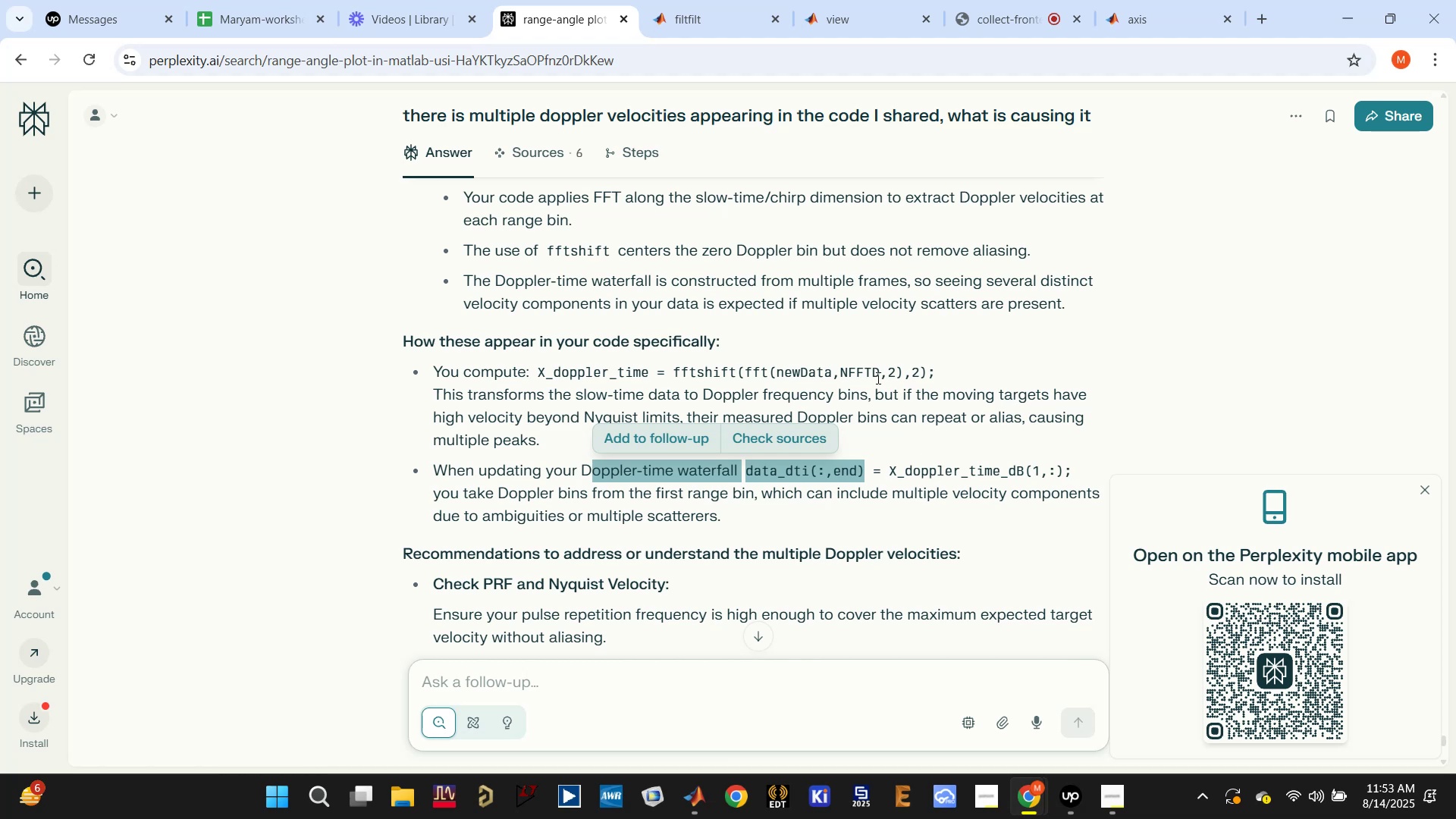 
double_click([821, 372])
 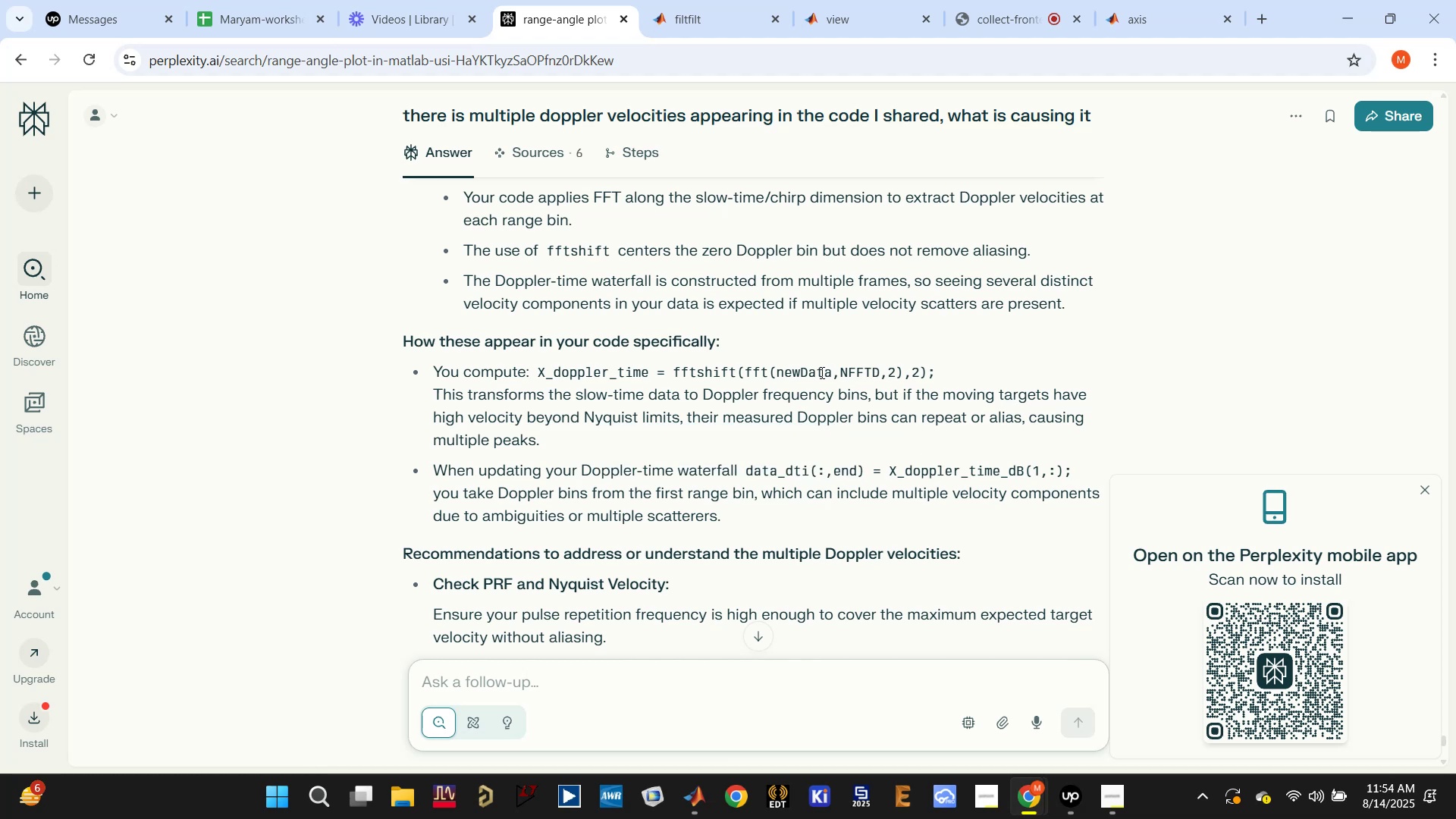 
triple_click([821, 372])
 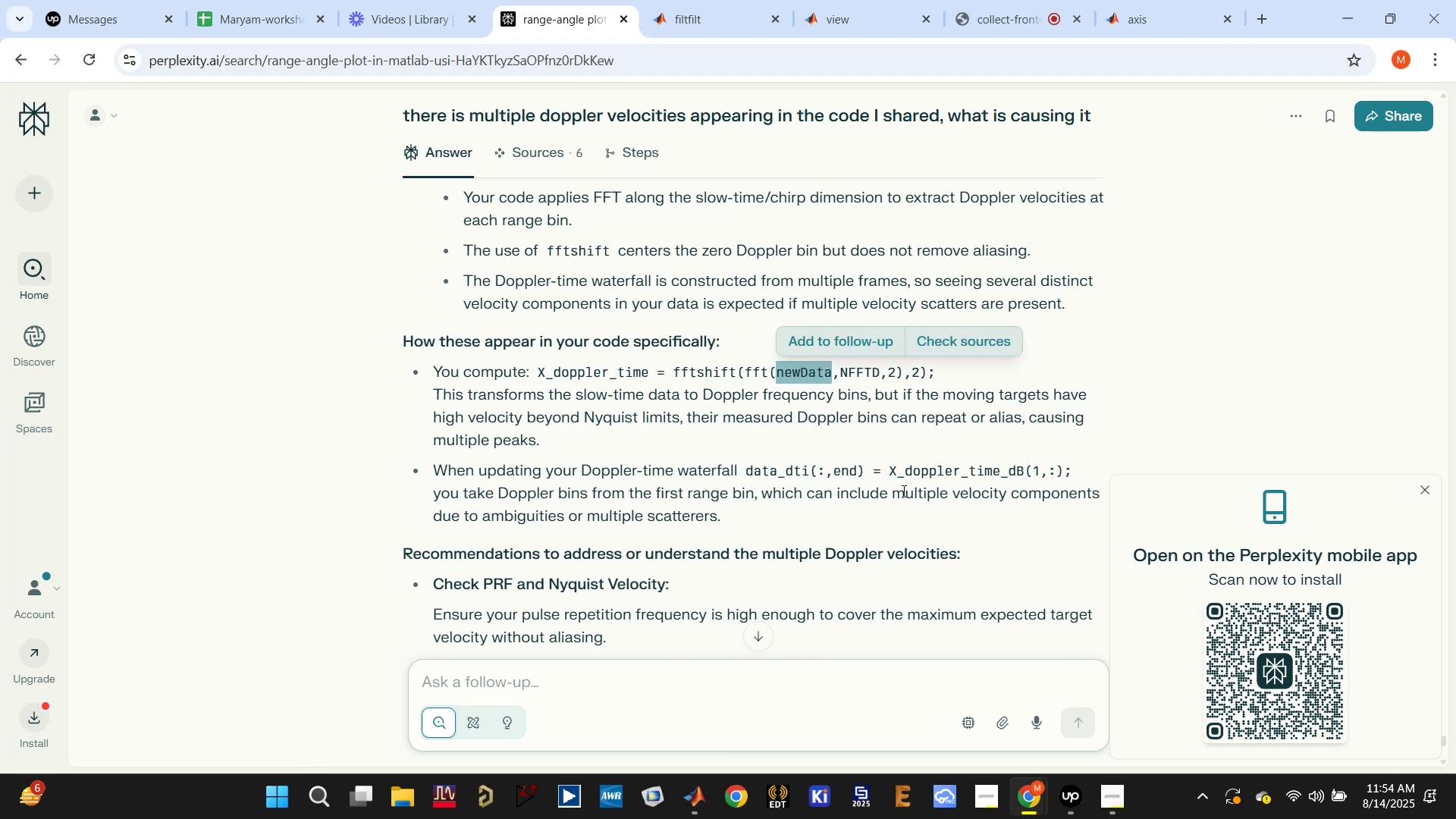 
scroll: coordinate [897, 503], scroll_direction: down, amount: 3.0
 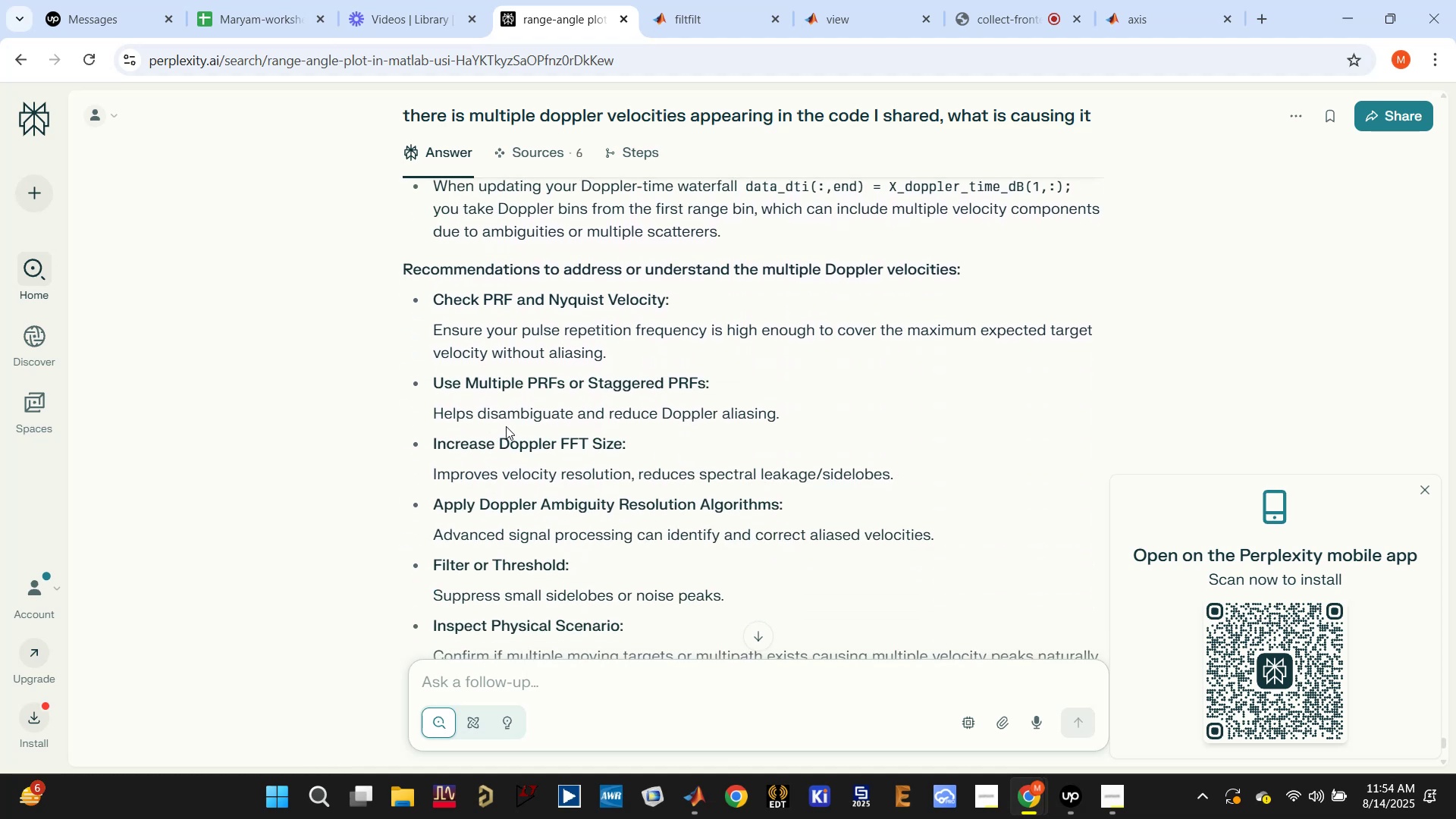 
wait(8.87)
 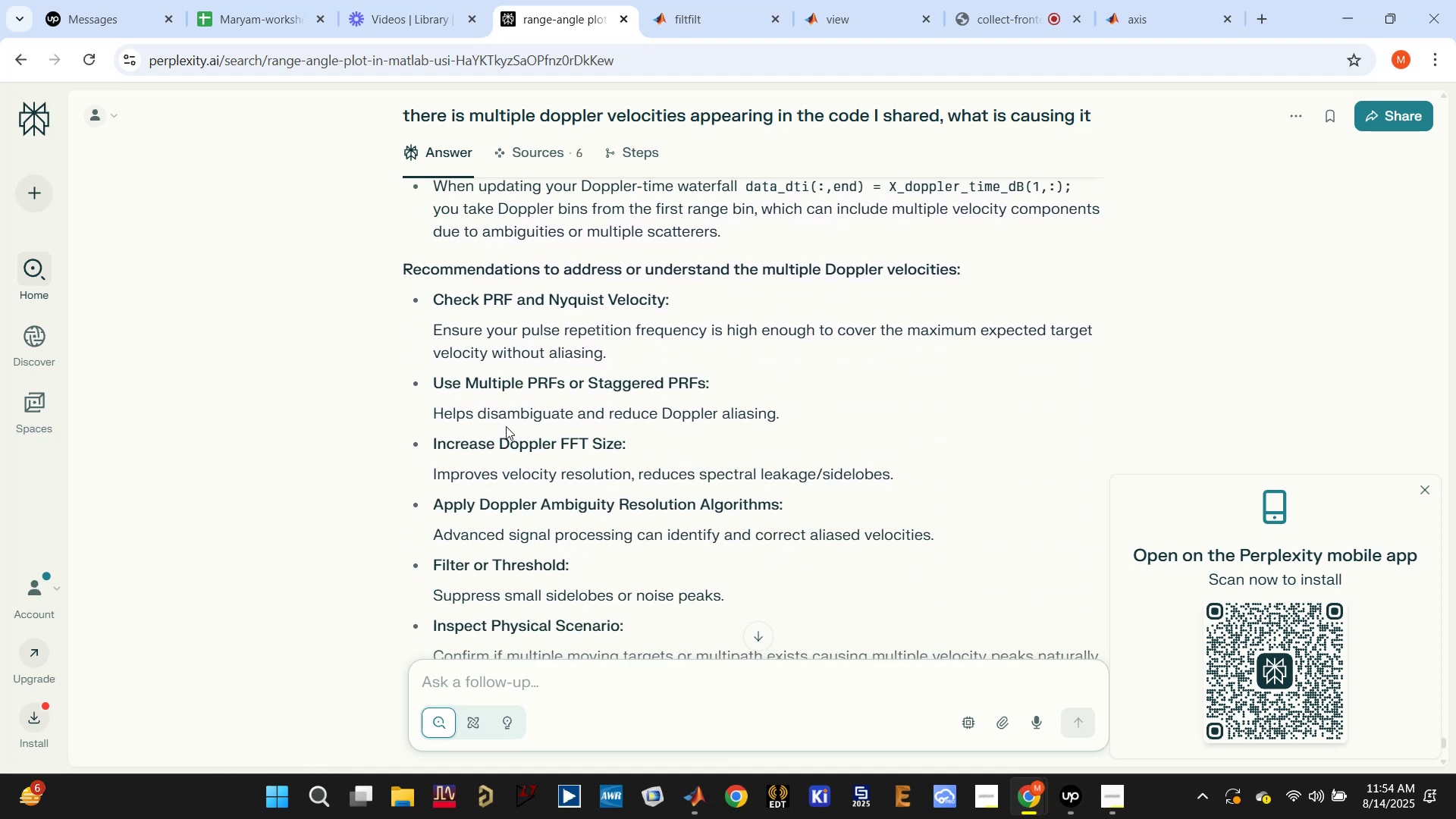 
mouse_move([997, 764])
 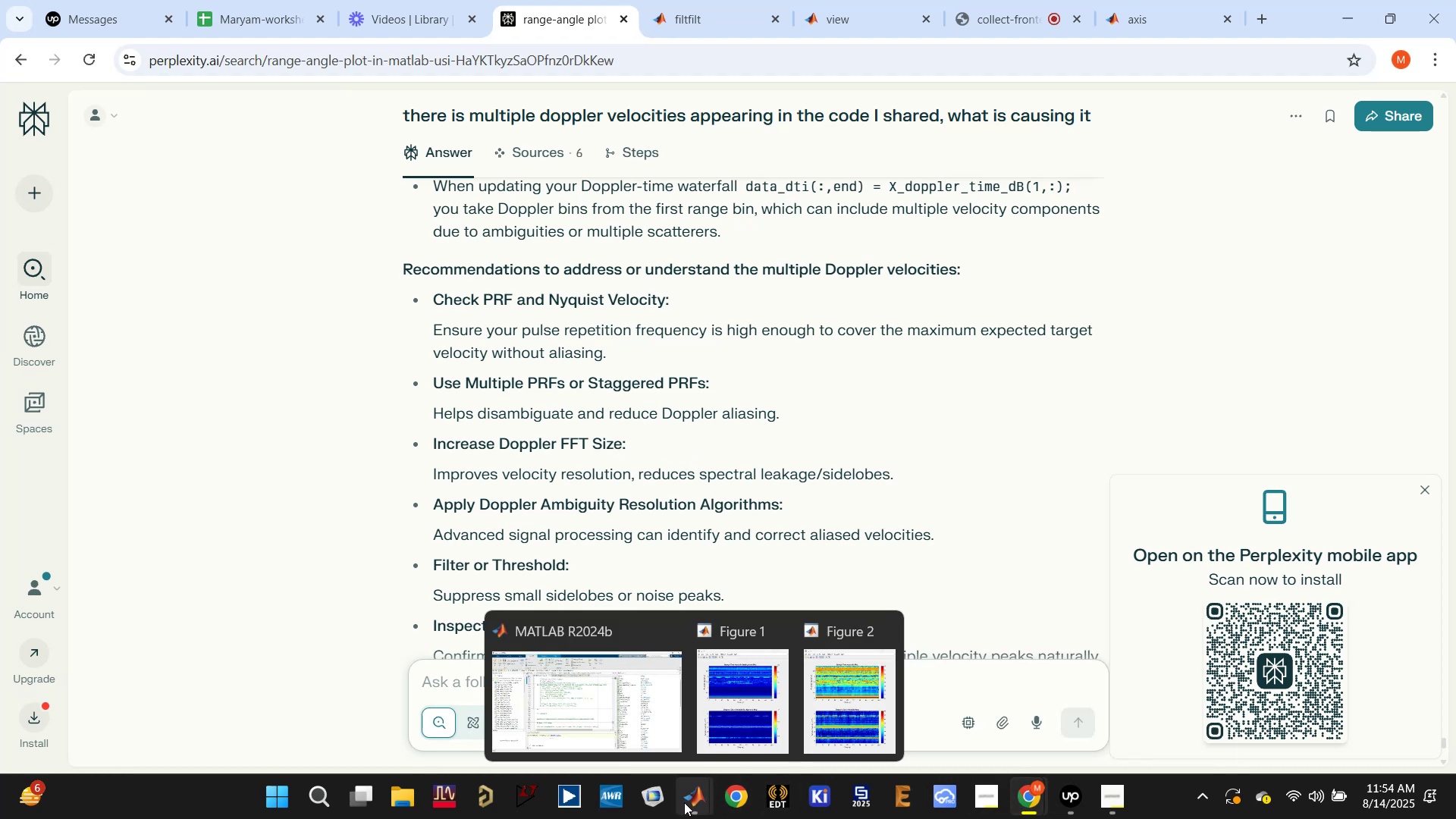 
left_click([583, 680])
 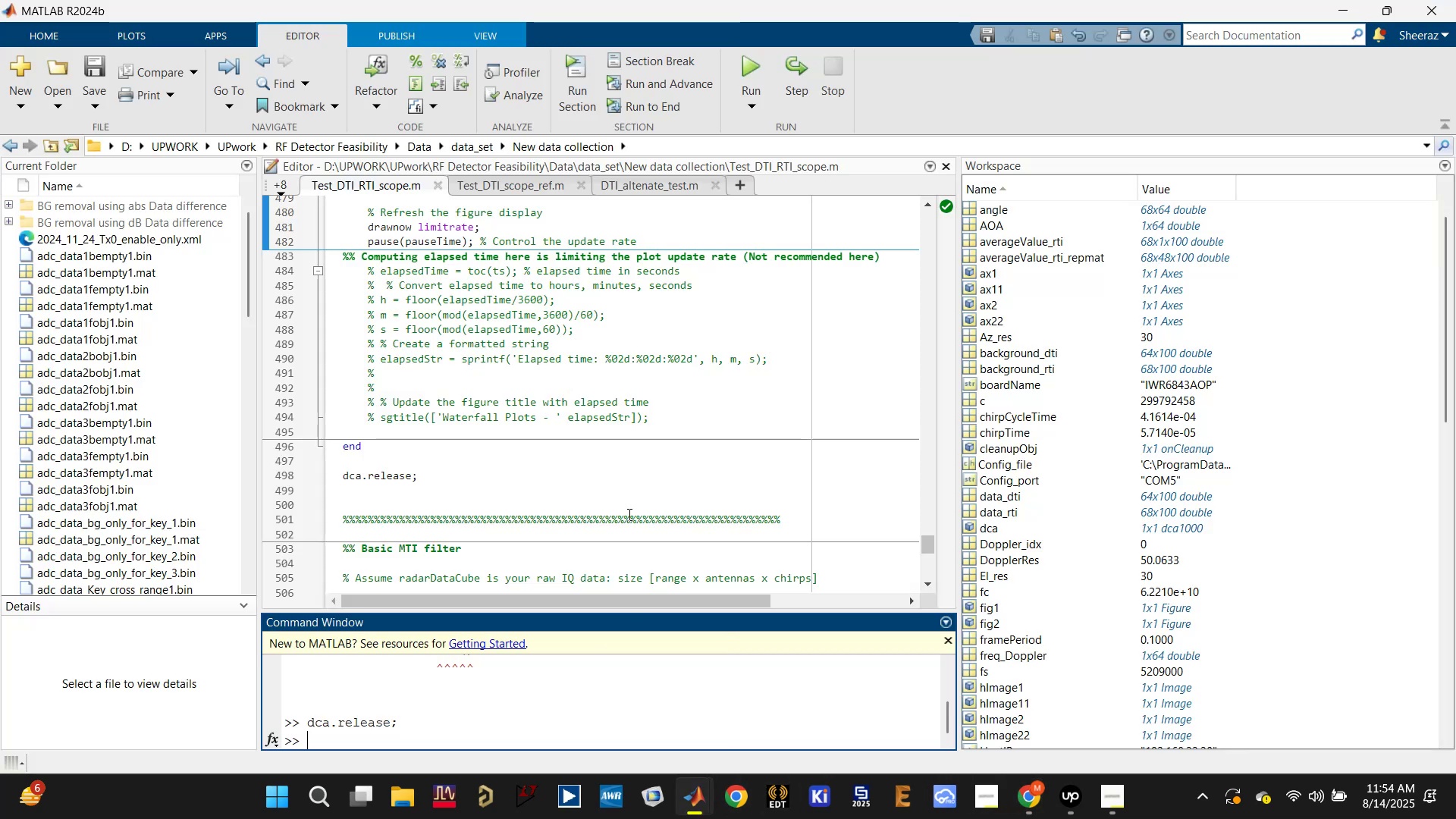 
scroll: coordinate [1009, 467], scroll_direction: up, amount: 29.0
 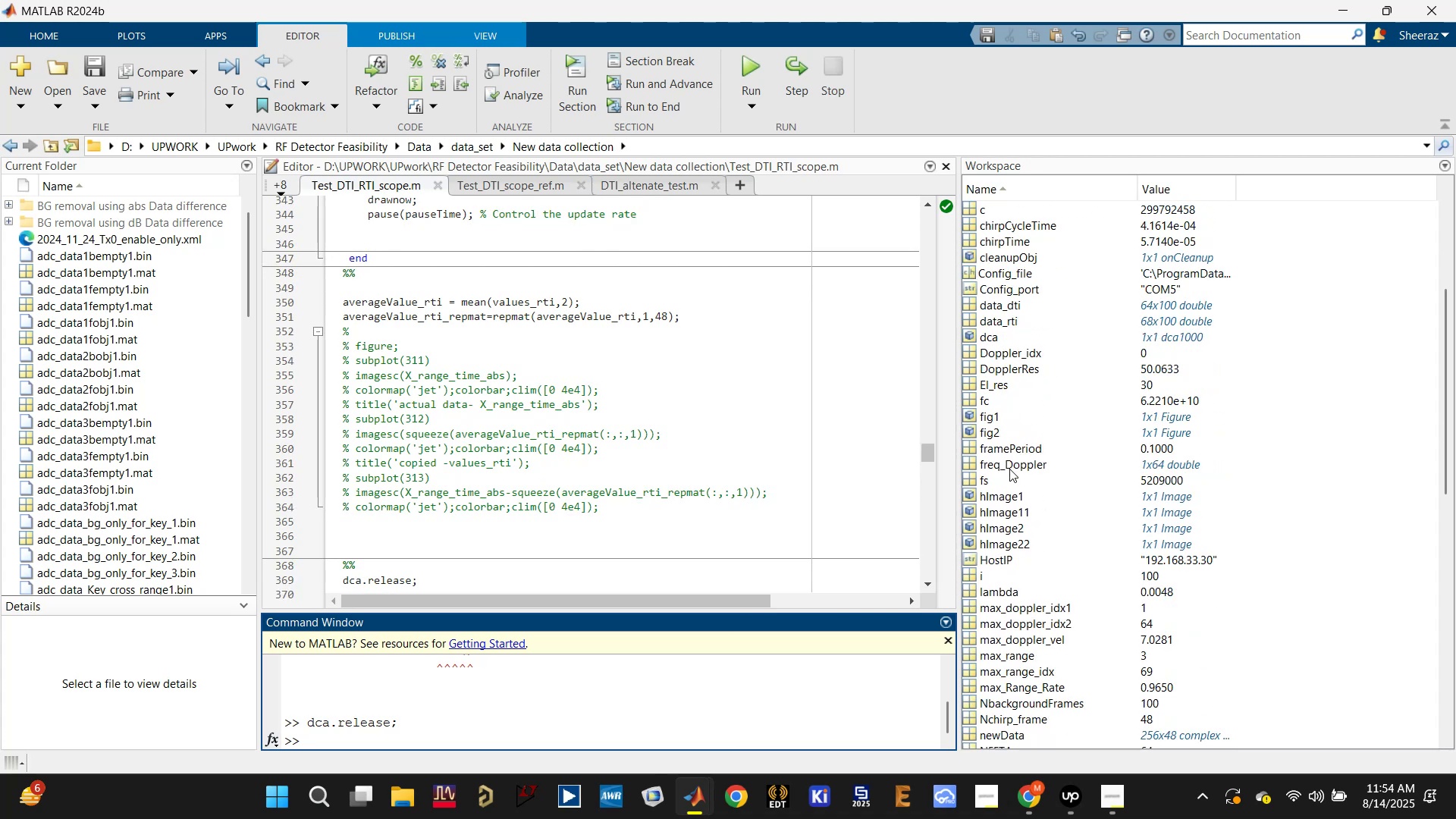 
scroll: coordinate [1021, 488], scroll_direction: down, amount: 5.0
 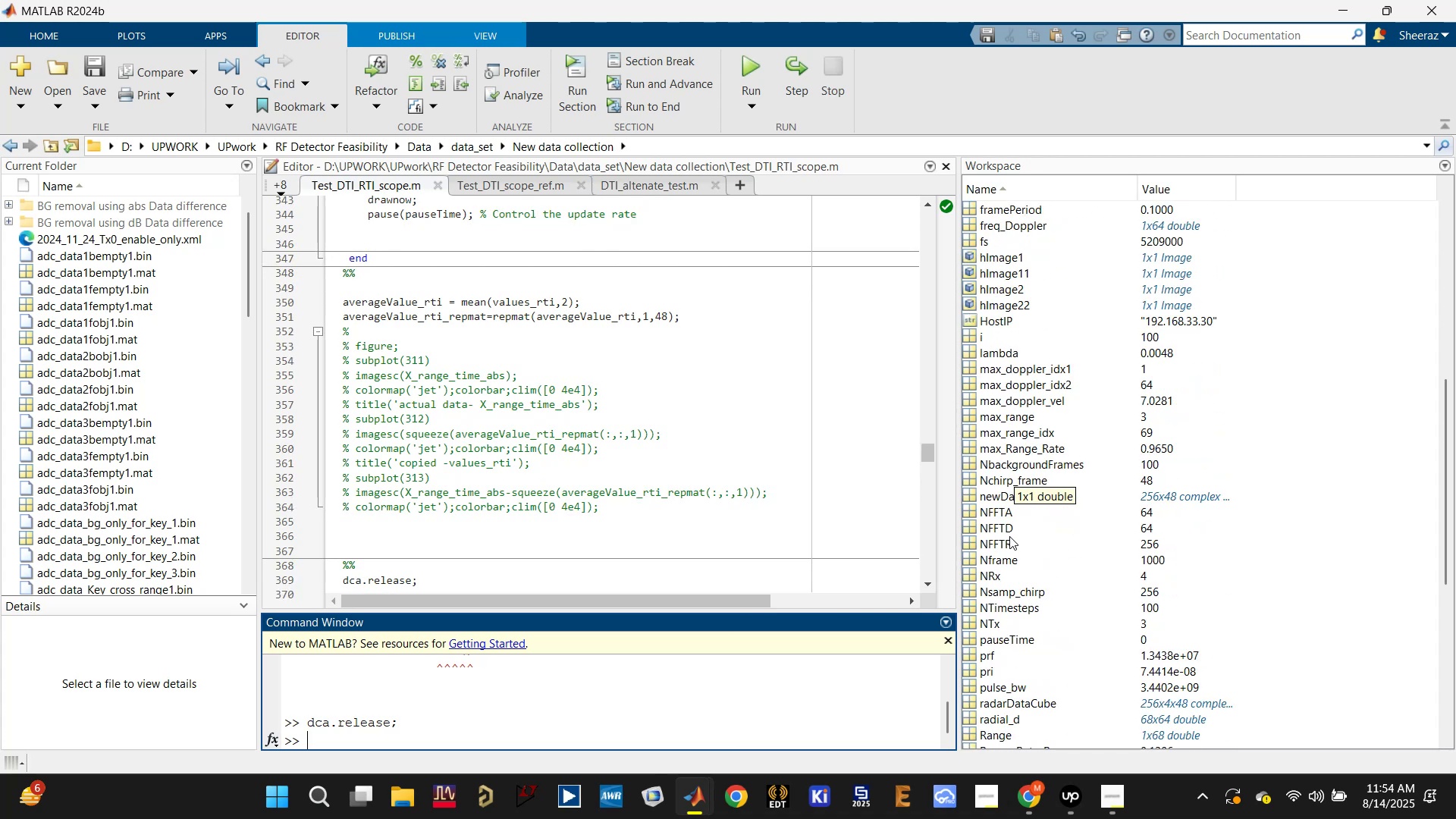 
left_click([1009, 532])
 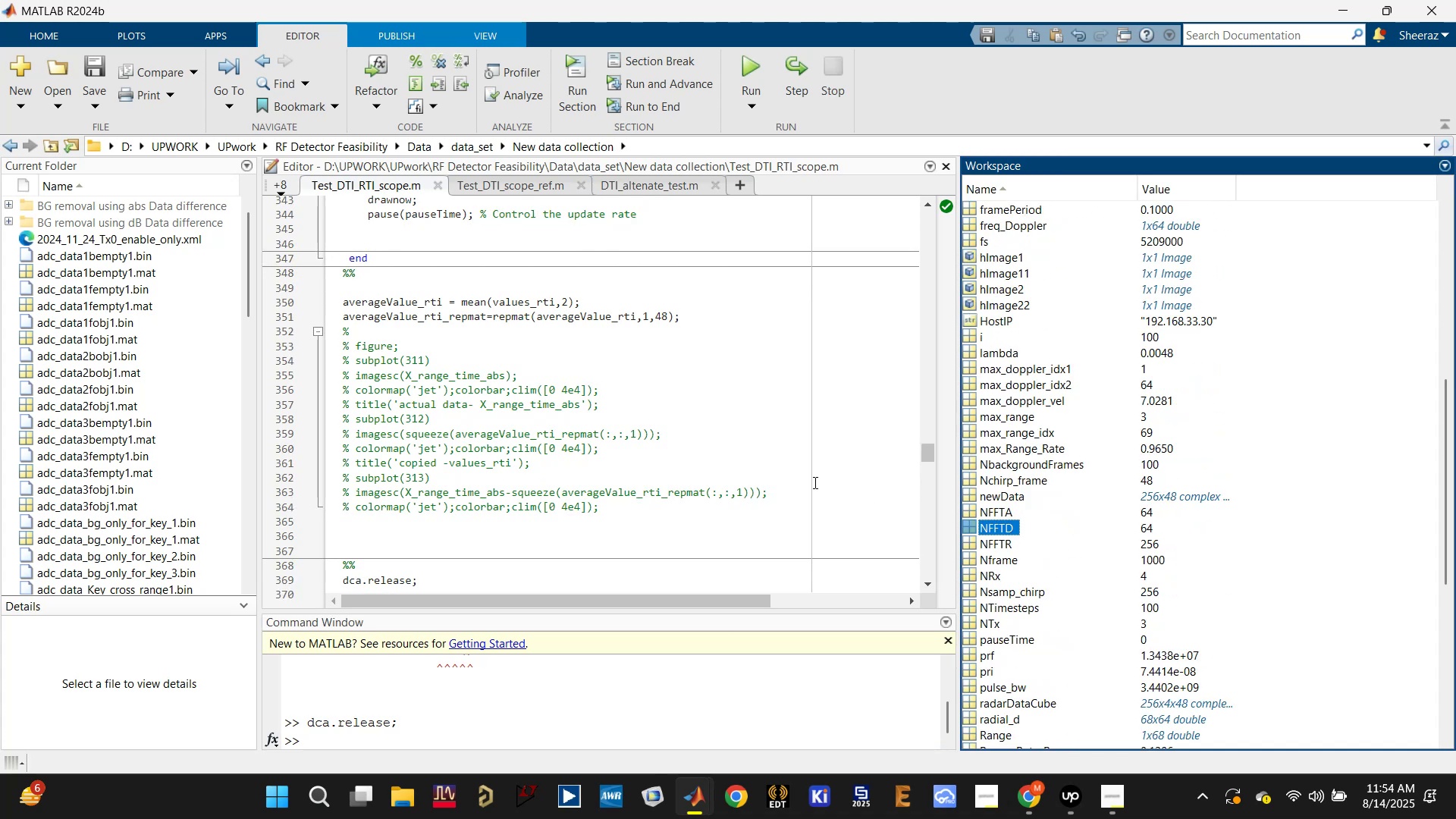 
scroll: coordinate [564, 450], scroll_direction: up, amount: 23.0
 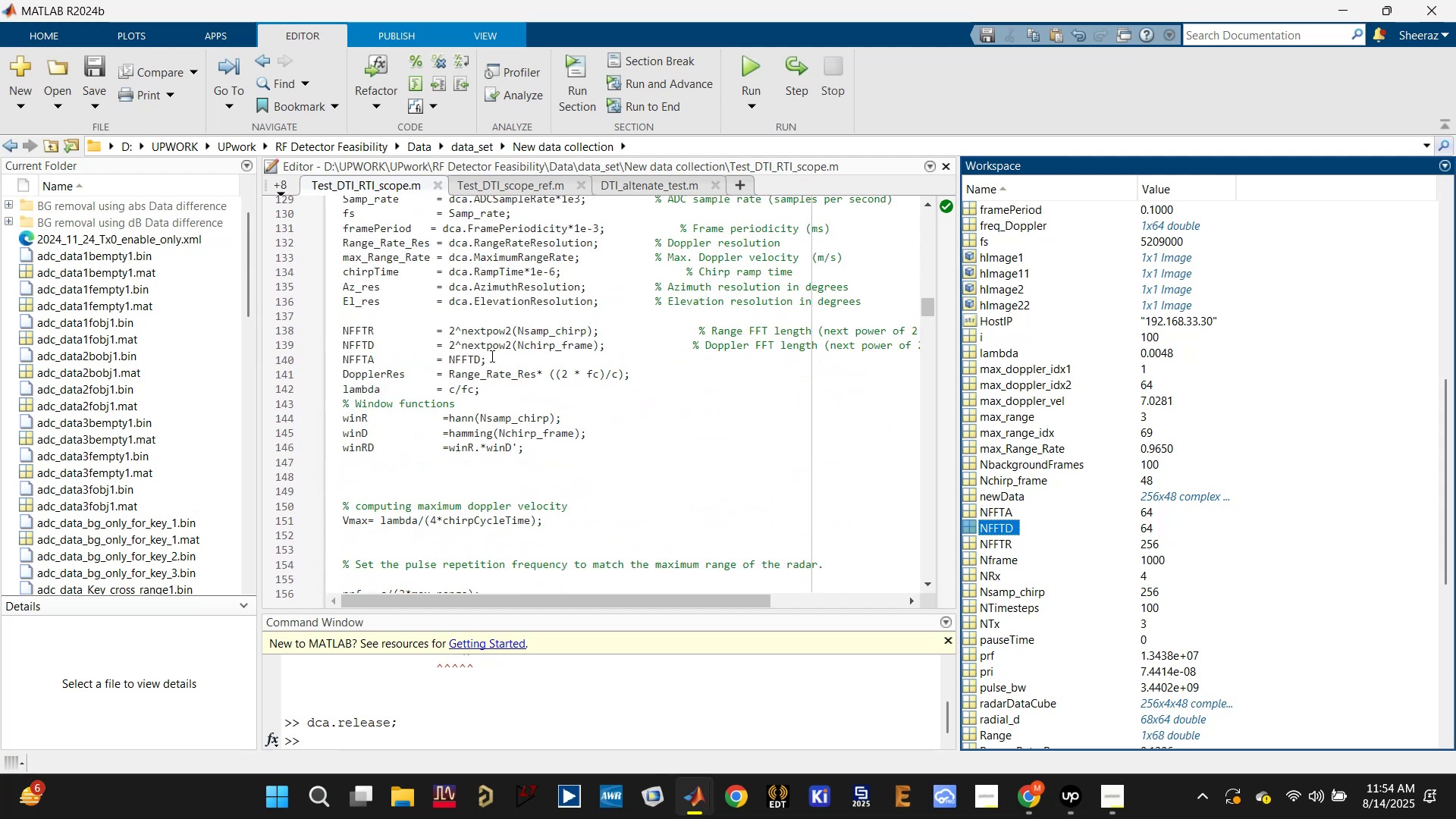 
left_click([343, 358])
 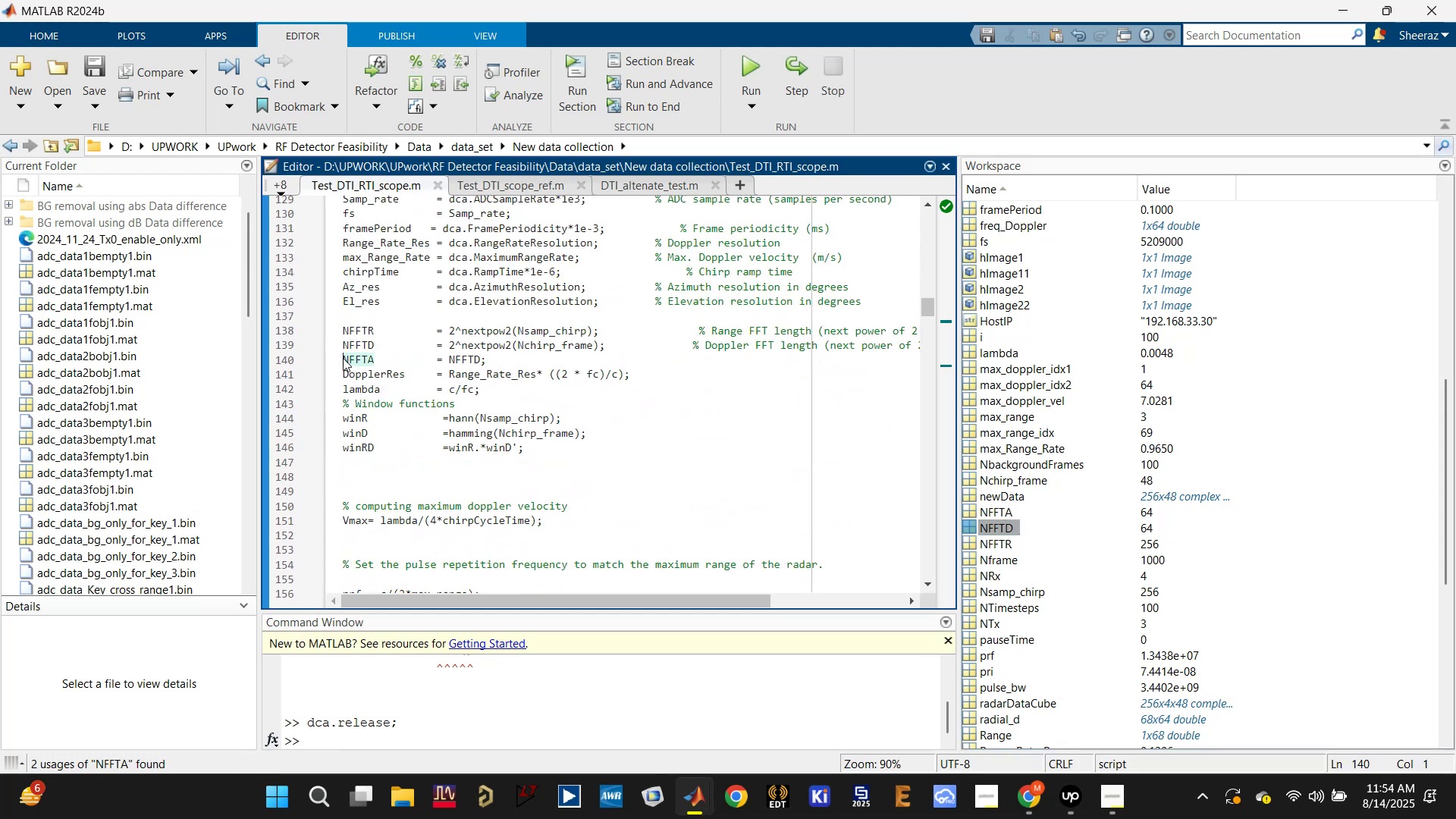 
key(Enter)
 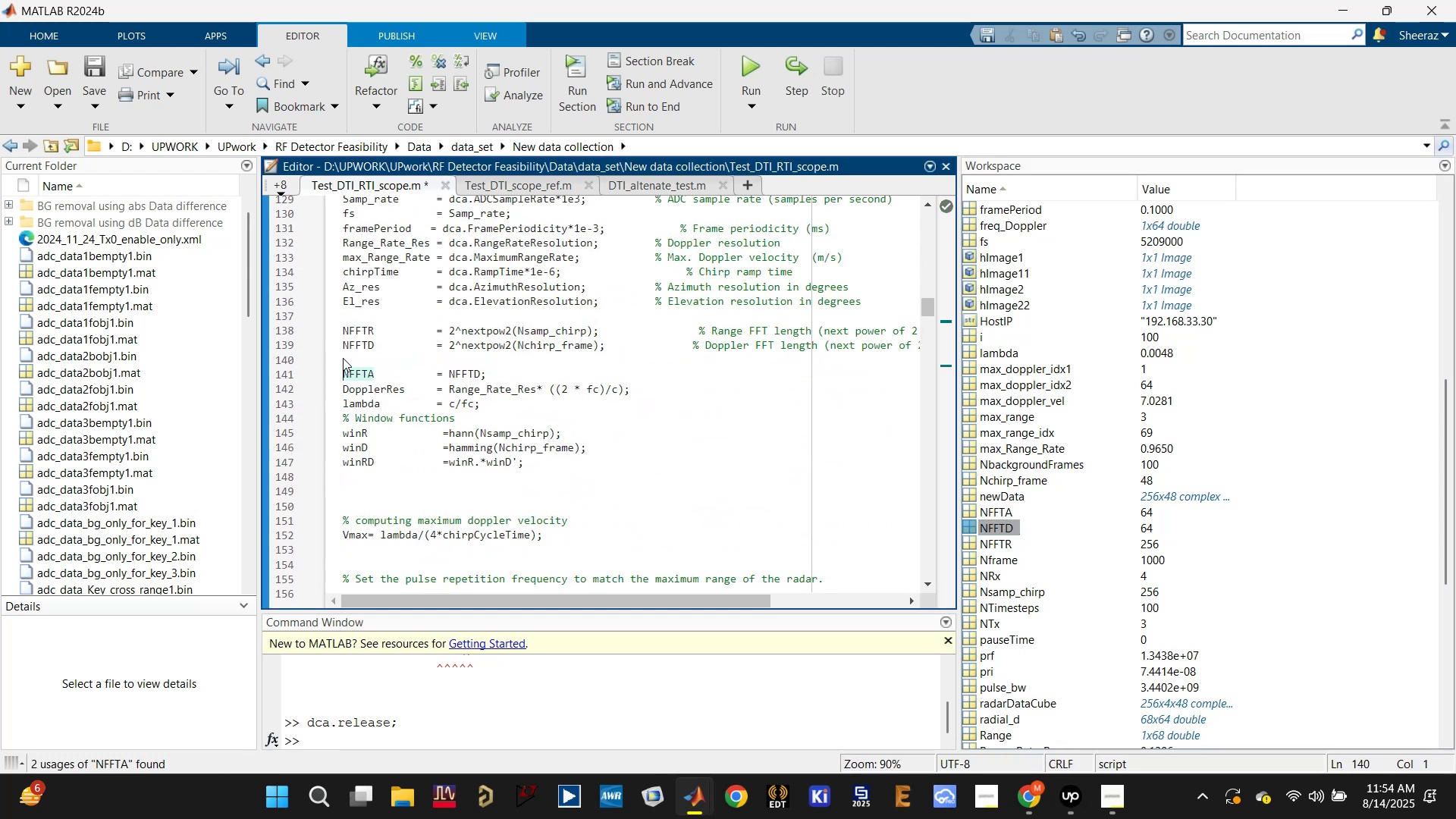 
key(Enter)
 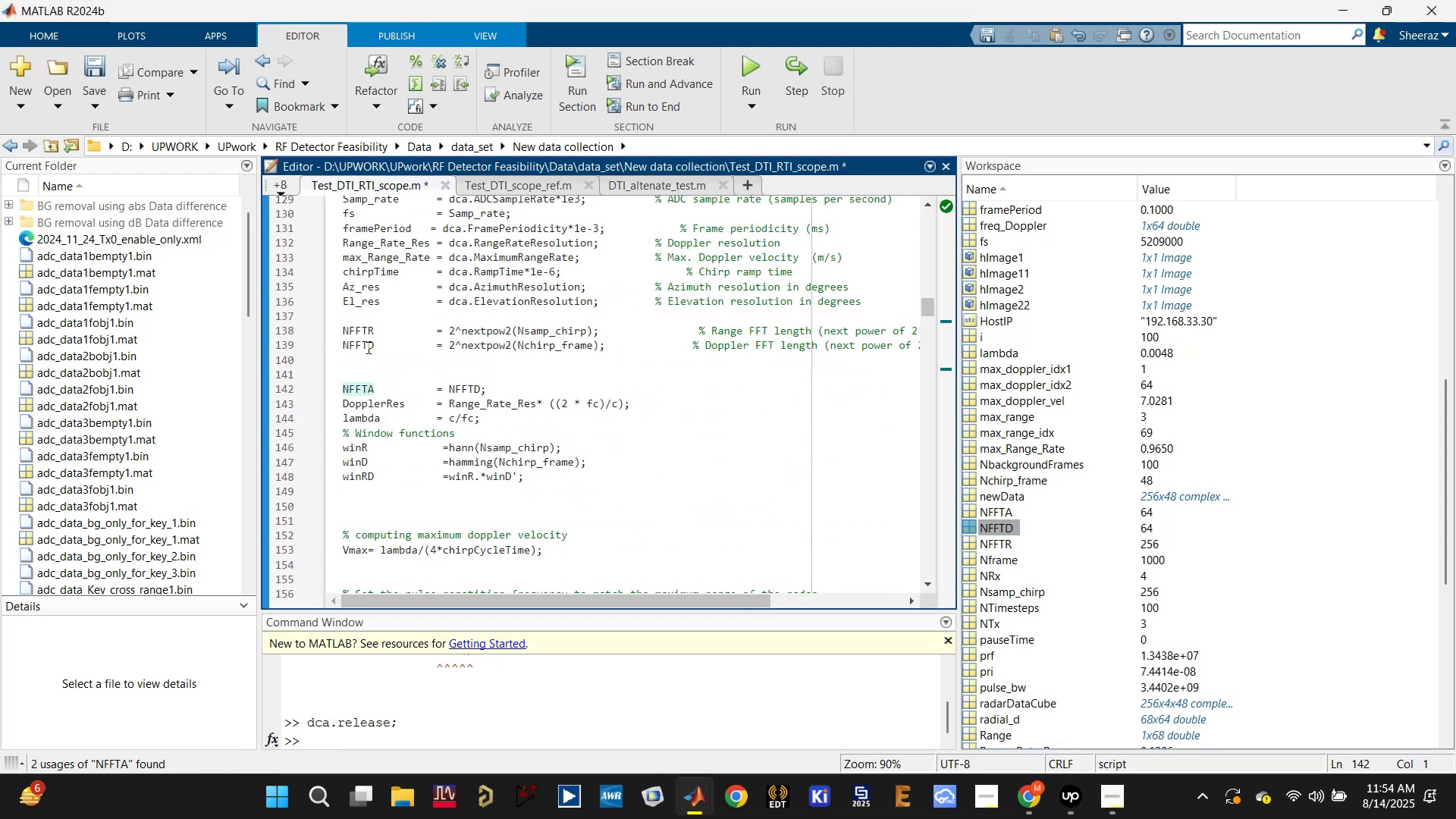 
double_click([367, 347])
 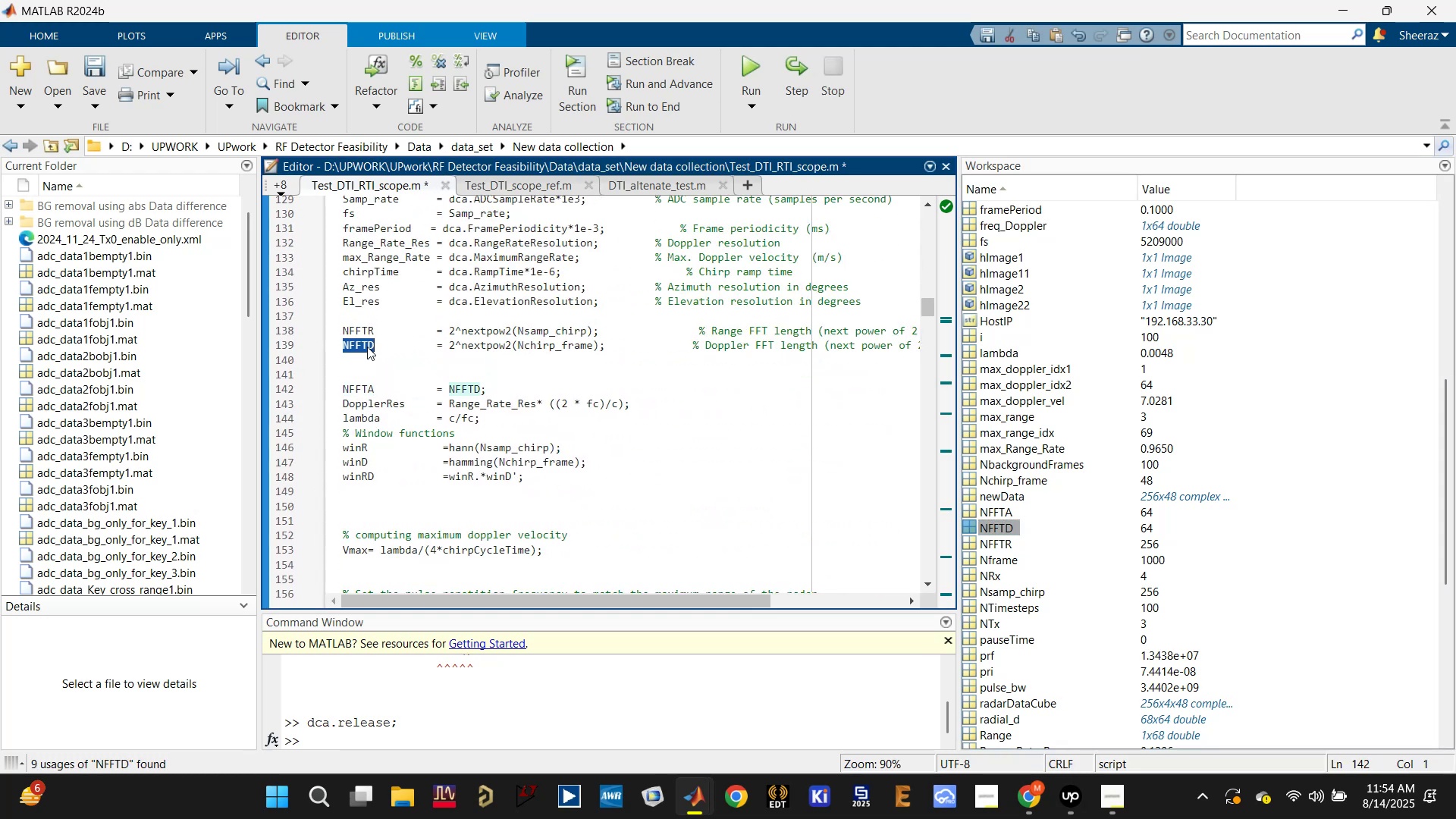 
key(Control+C)
 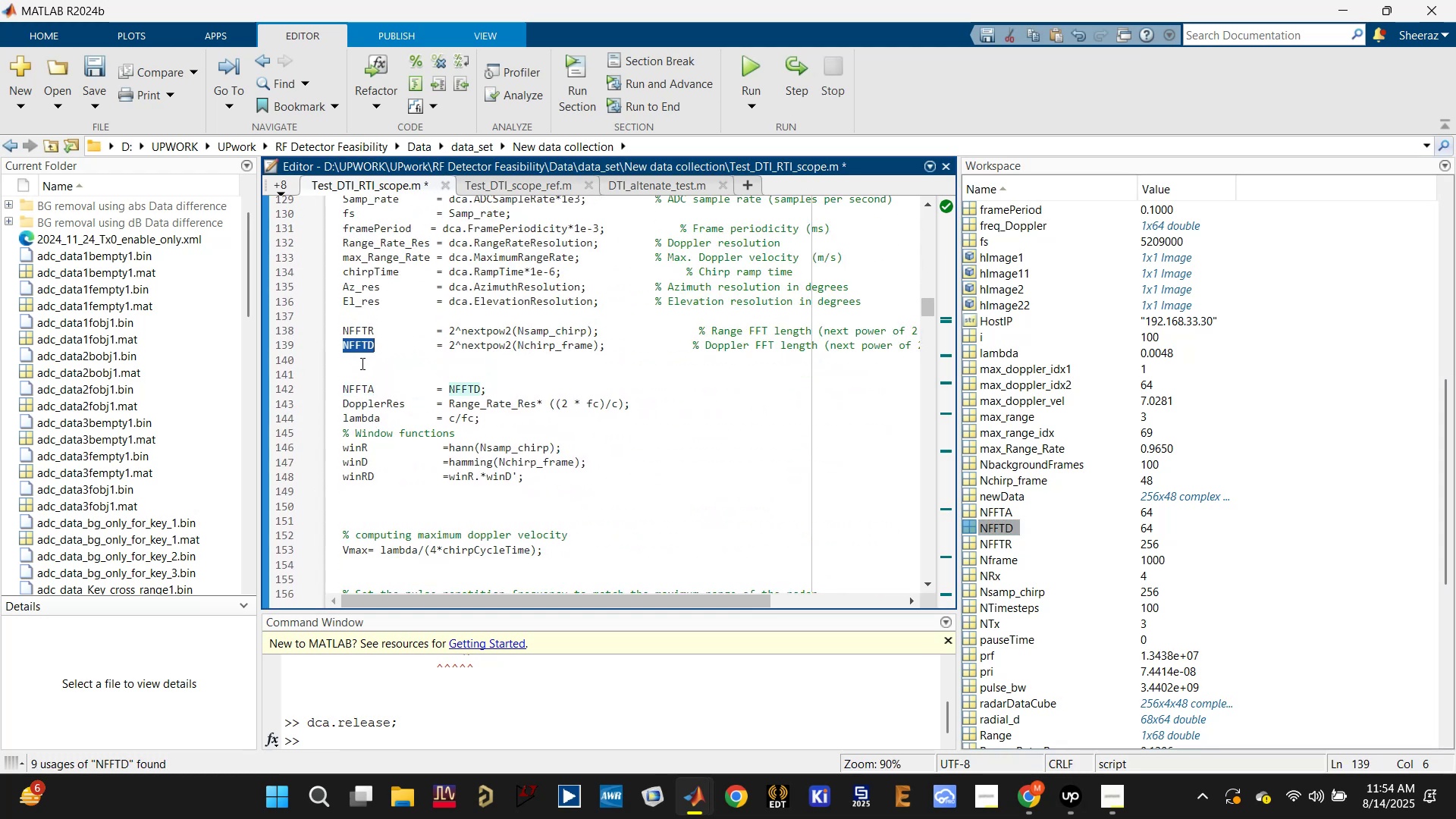 
left_click([361, 365])
 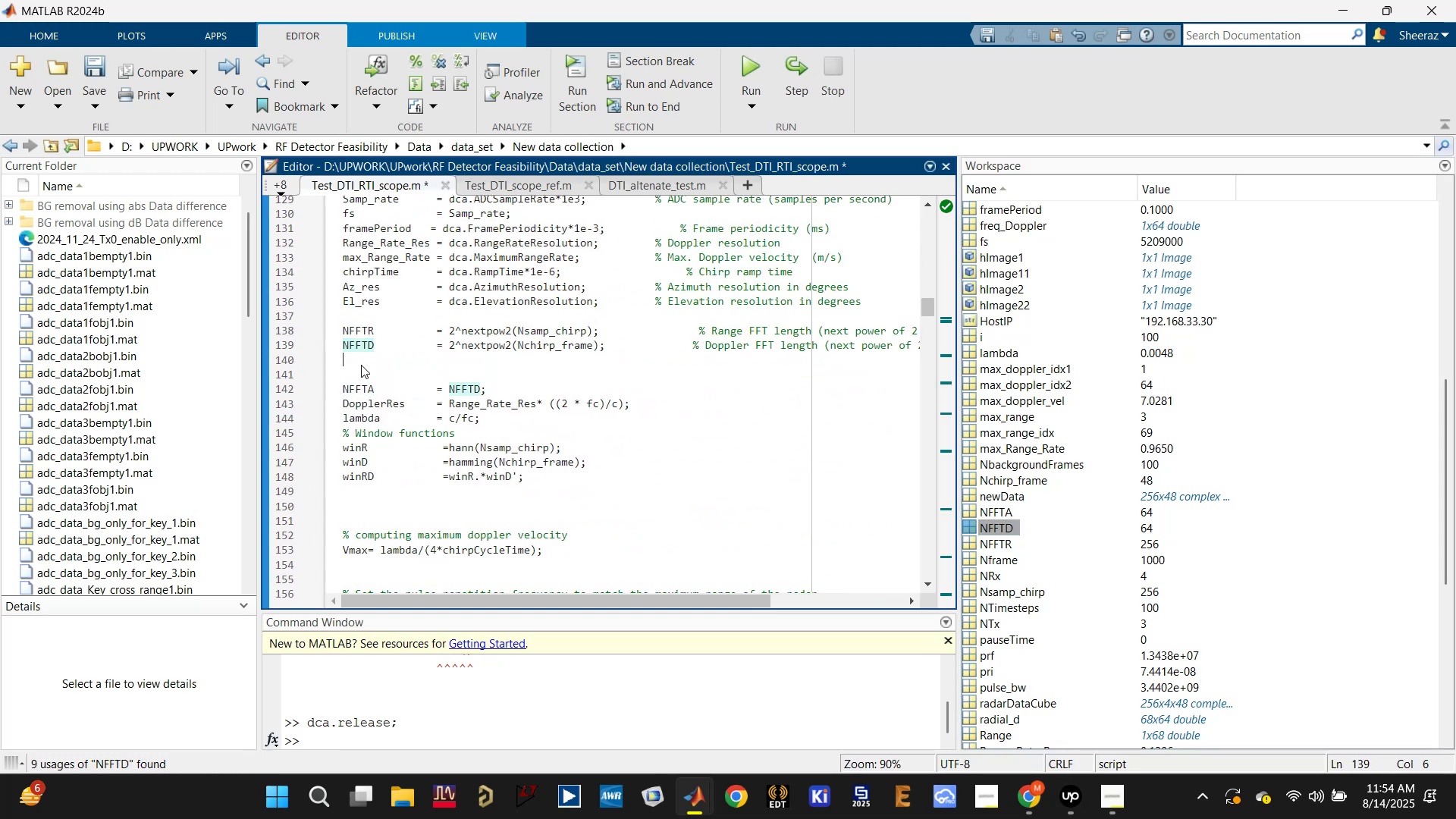 
key(Control+V)
 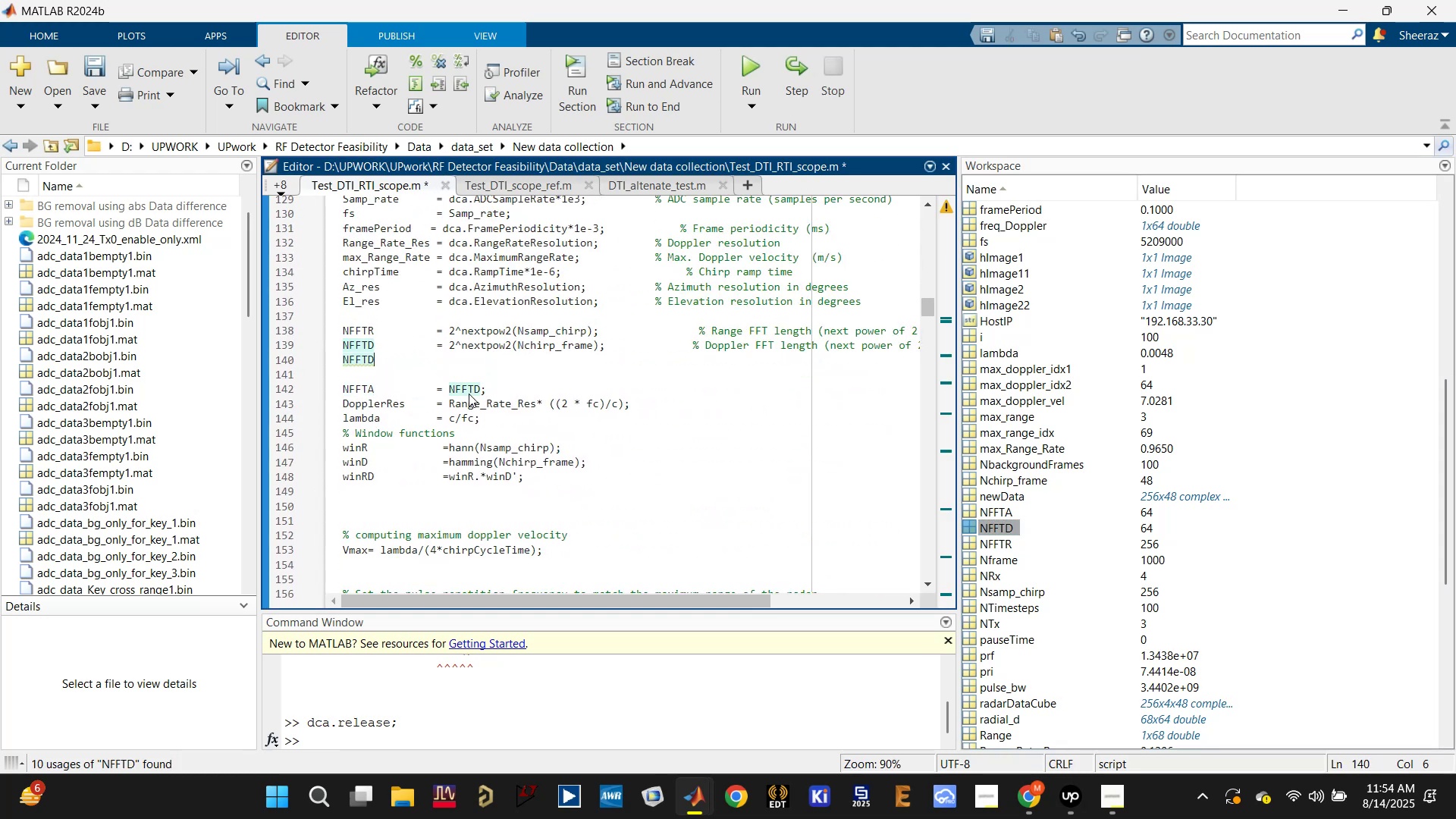 
key(Tab)
 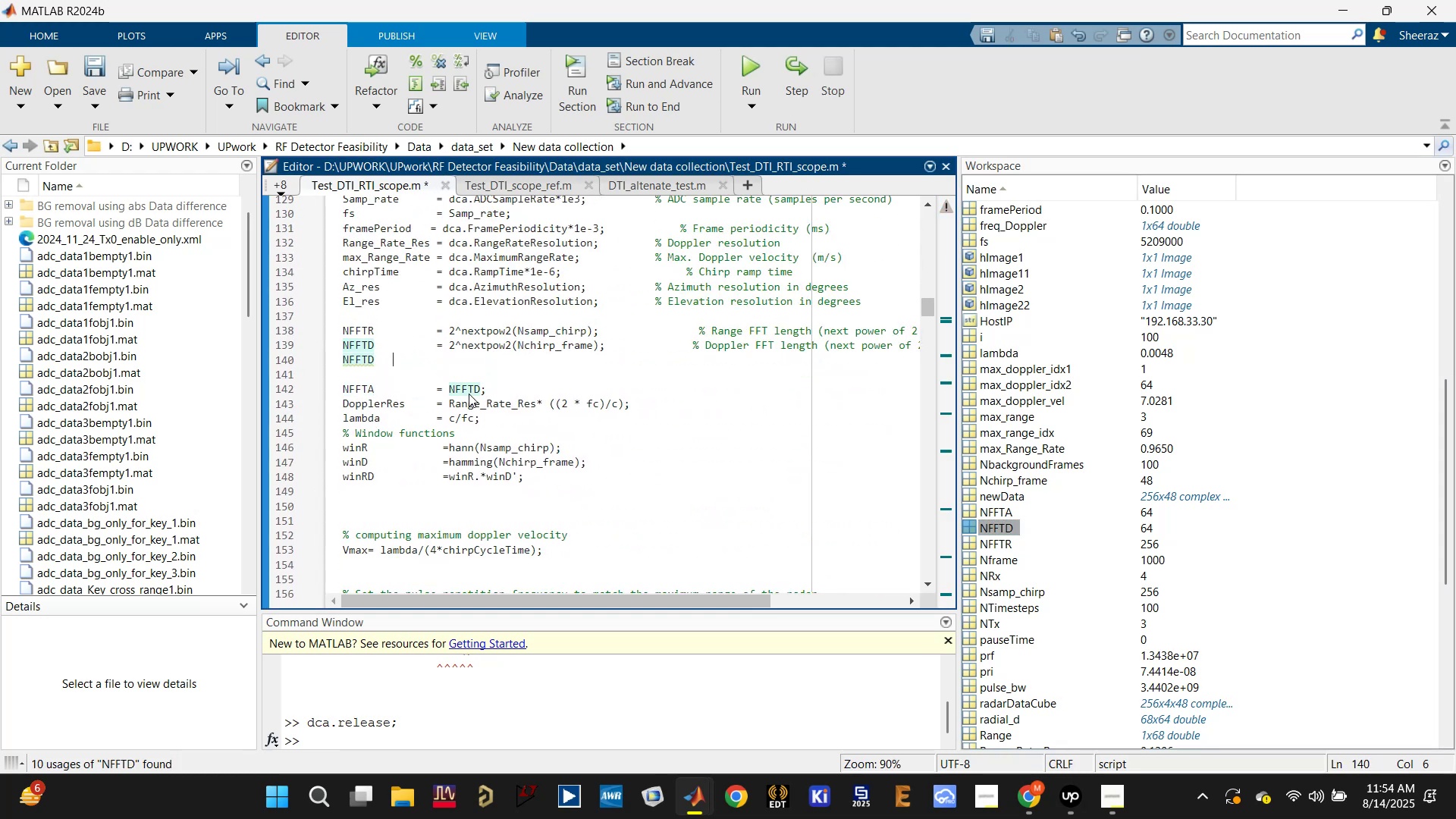 
key(Tab)
 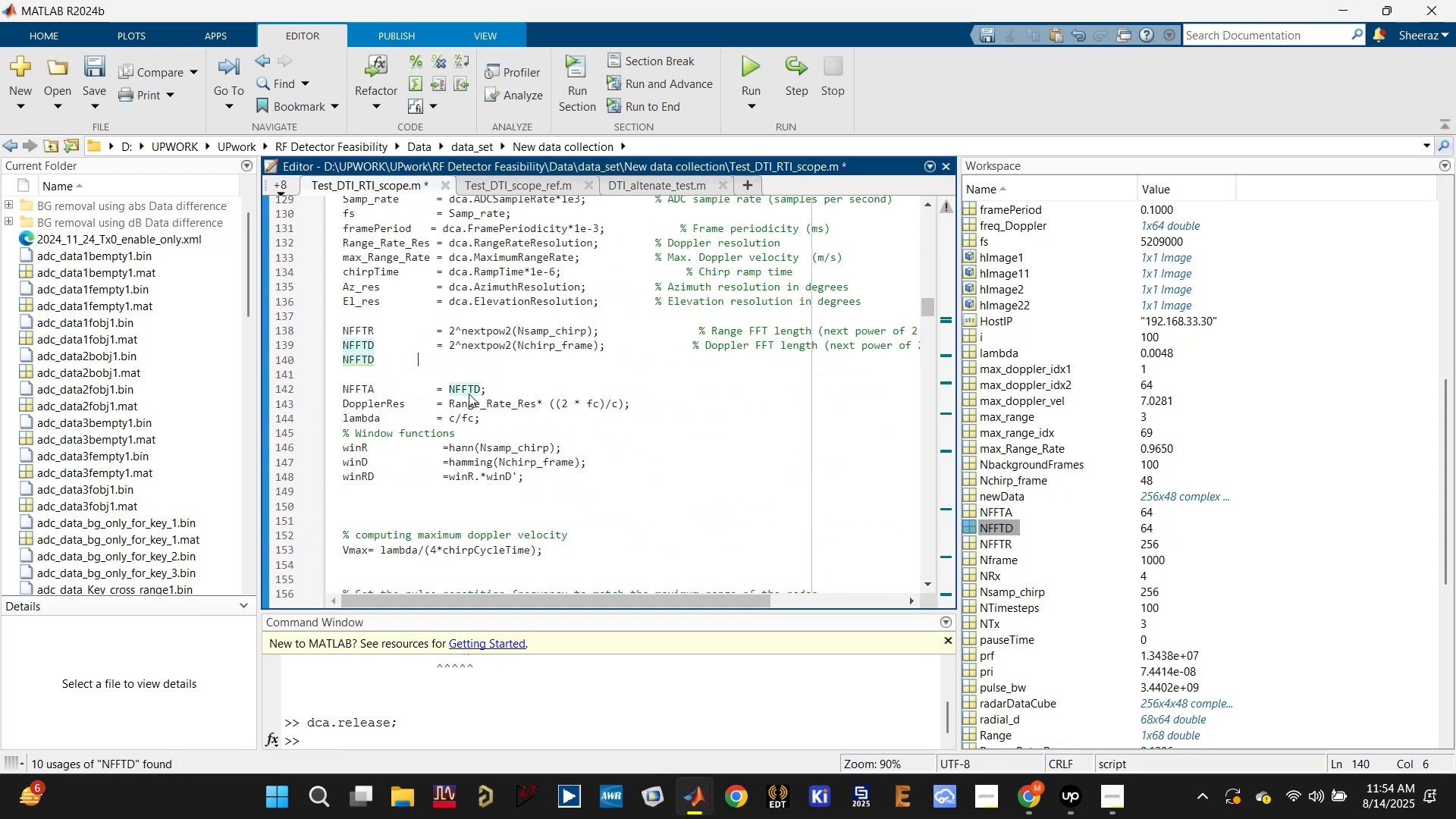 
key(Tab)
 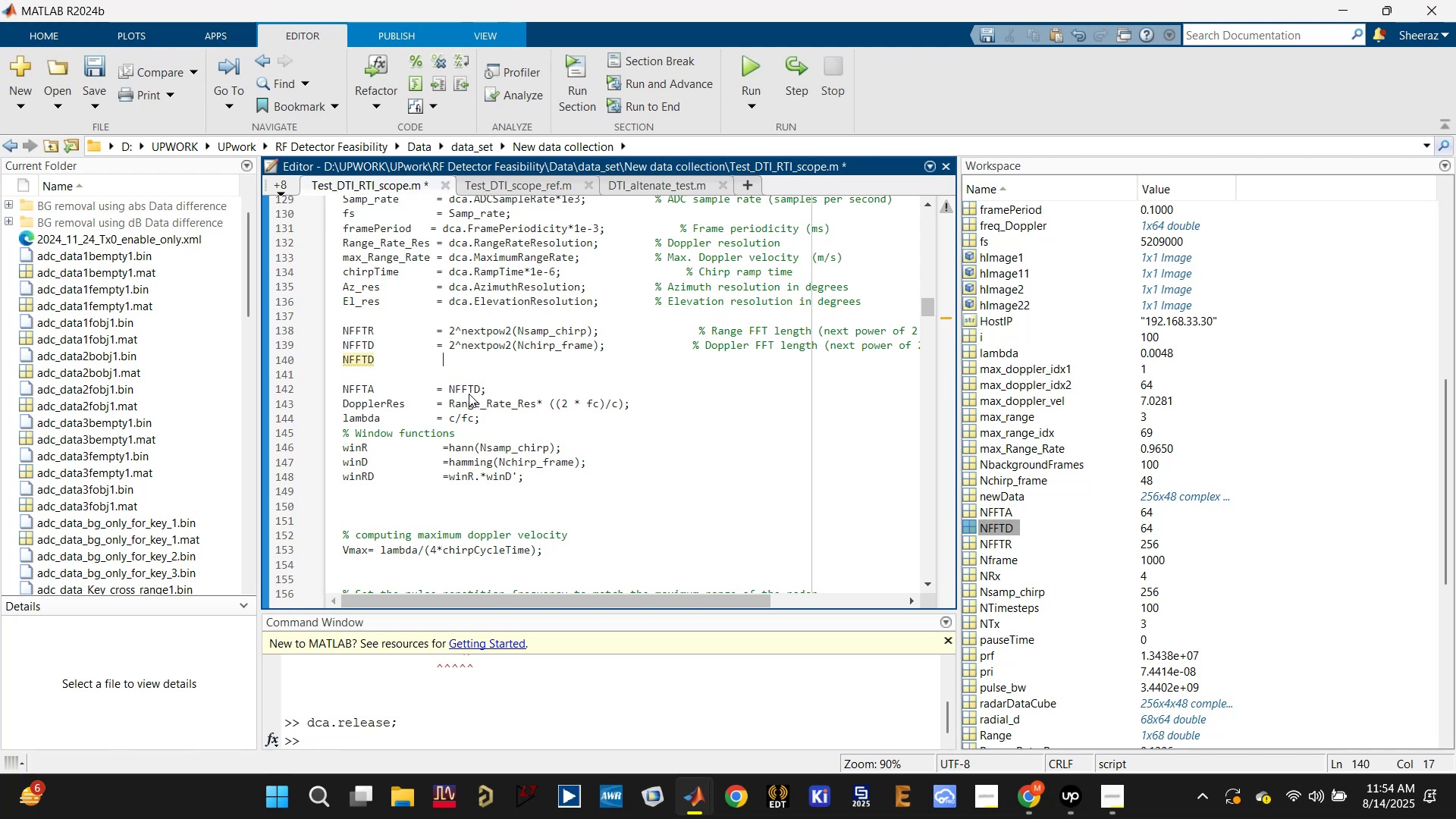 
key(NumLock)
 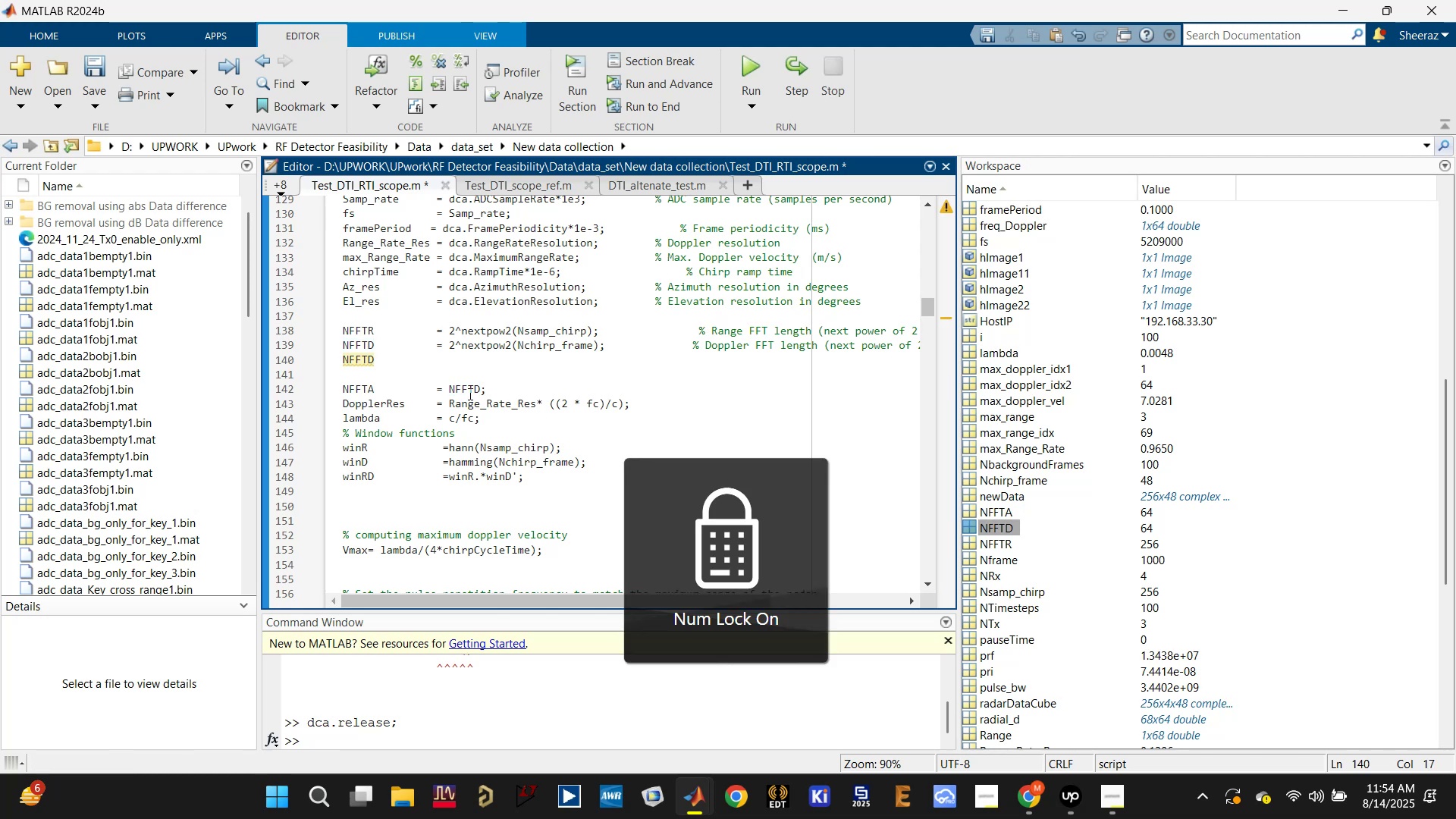 
key(Equal)
 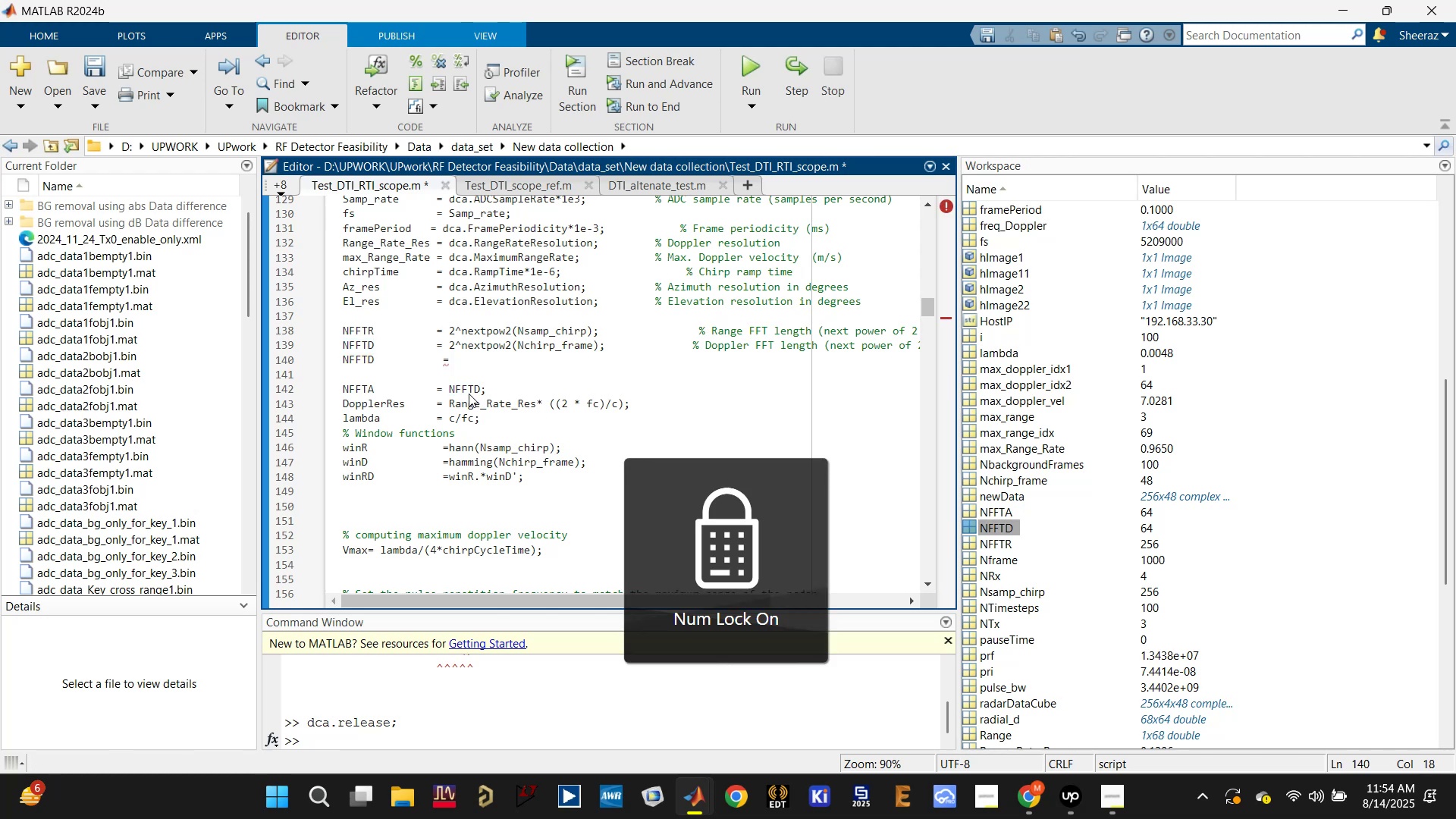 
key(ArrowLeft)
 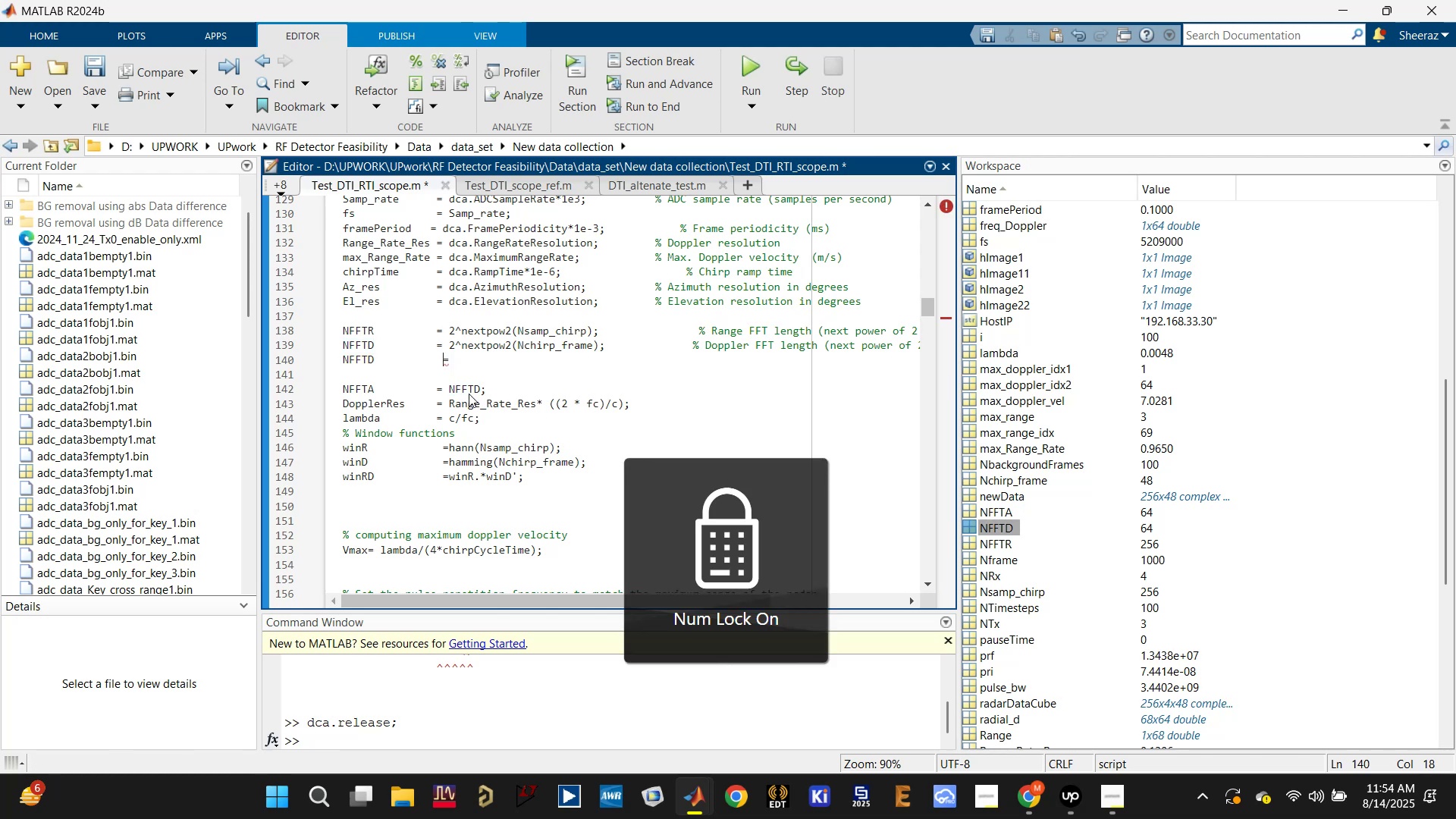 
key(Backspace)
 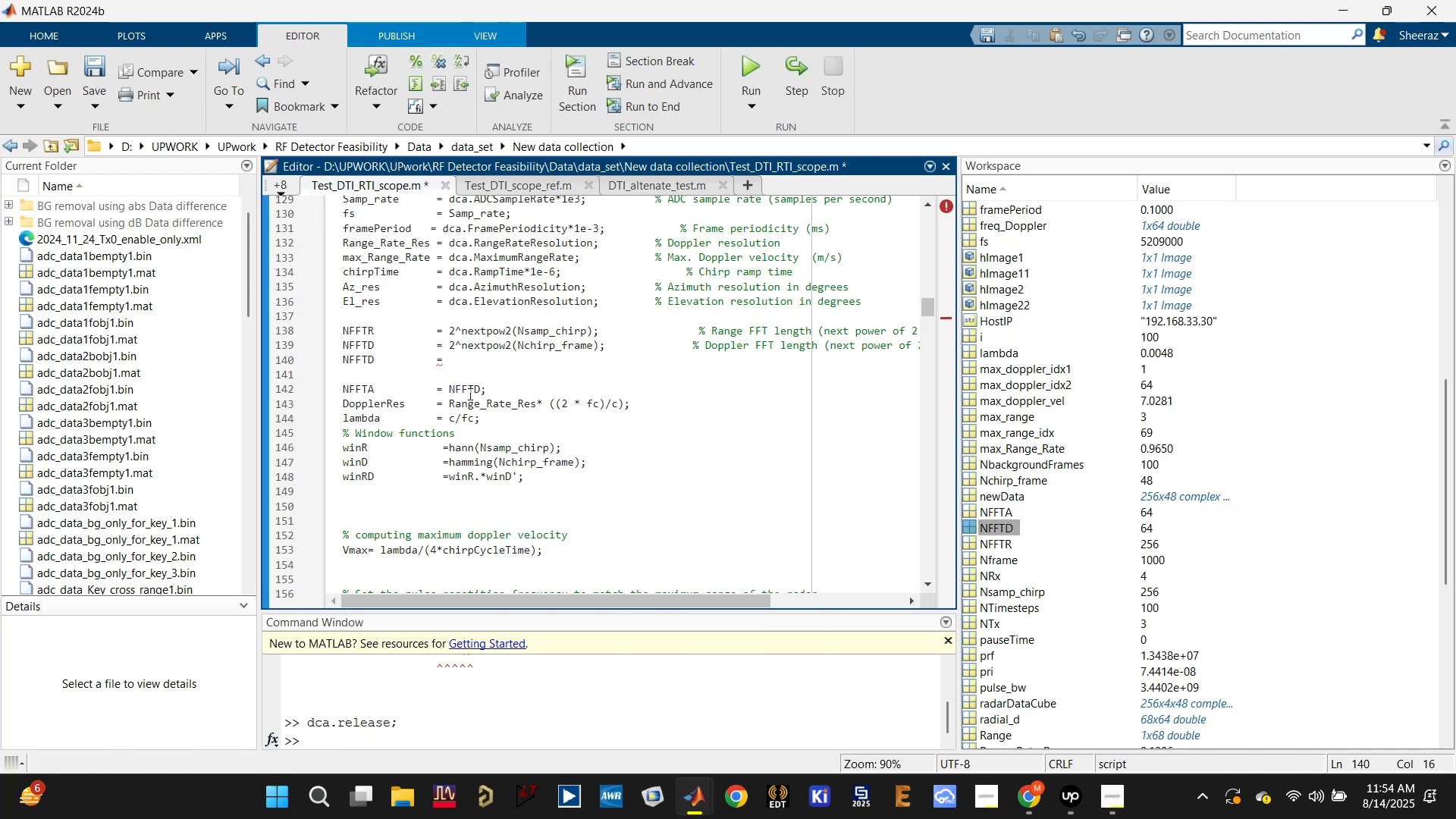 
key(ArrowRight)
 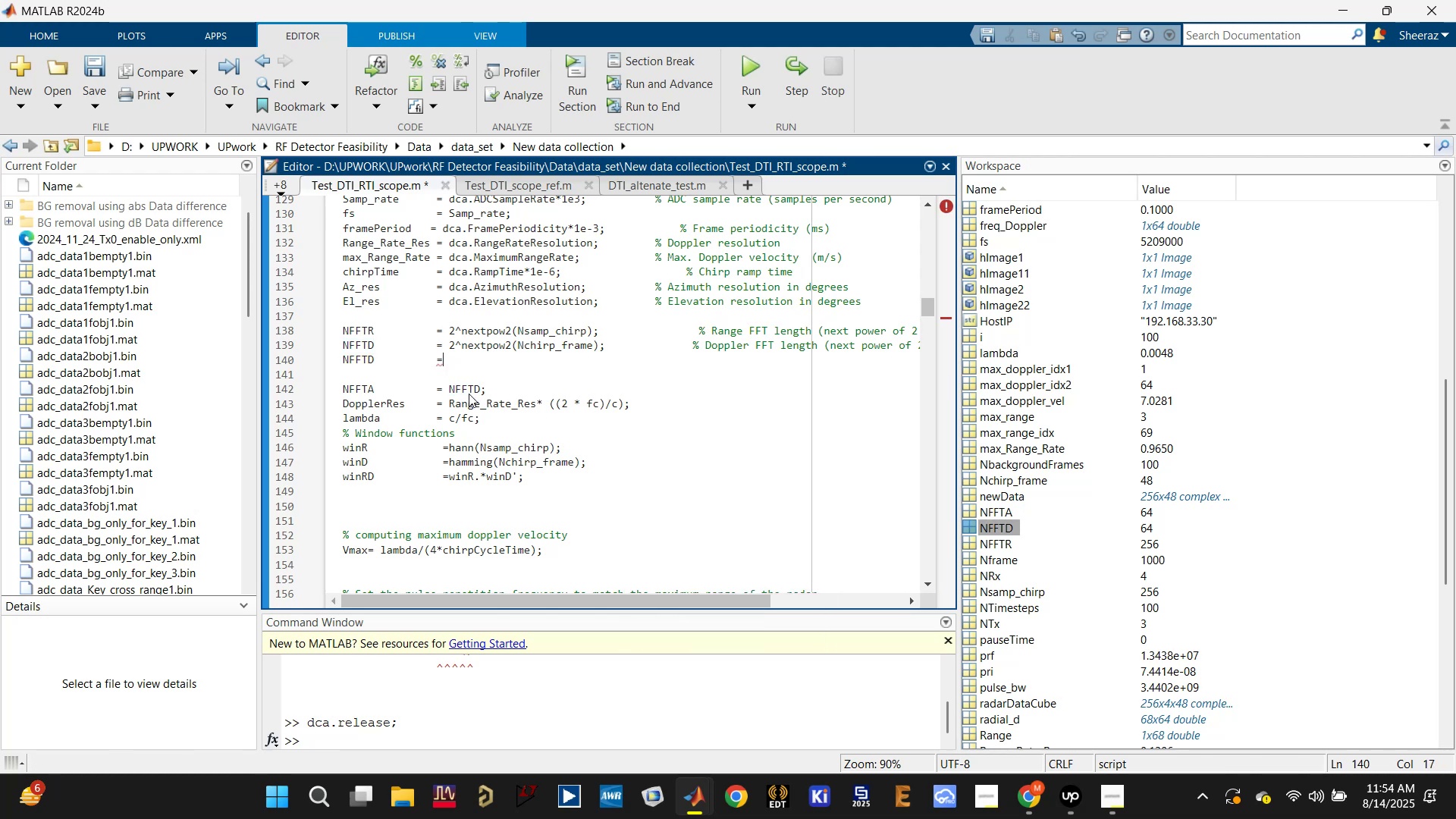 
type( 123)
key(Backspace)
type(8;)
 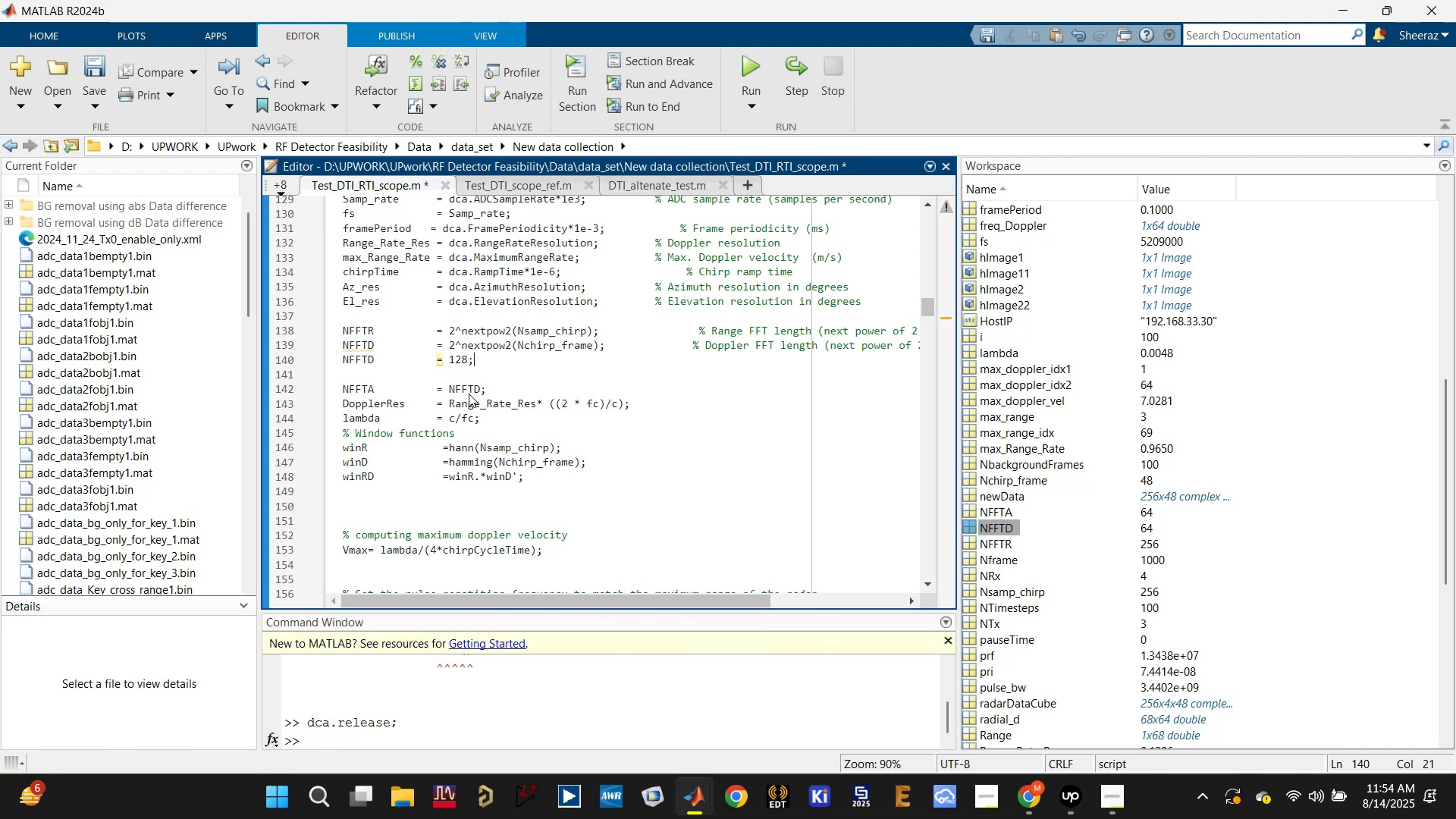 
key(Control+S)
 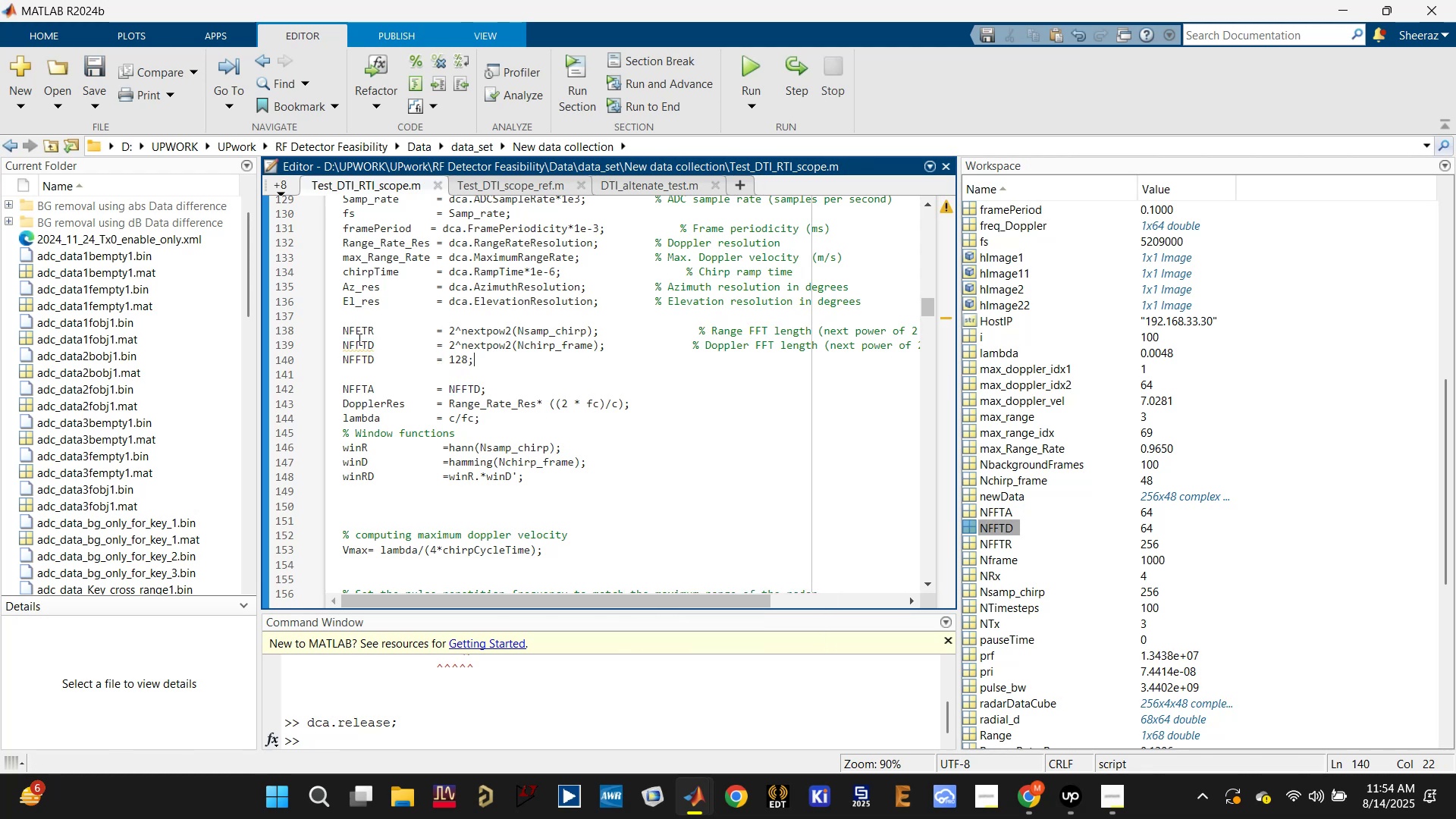 
left_click([354, 340])
 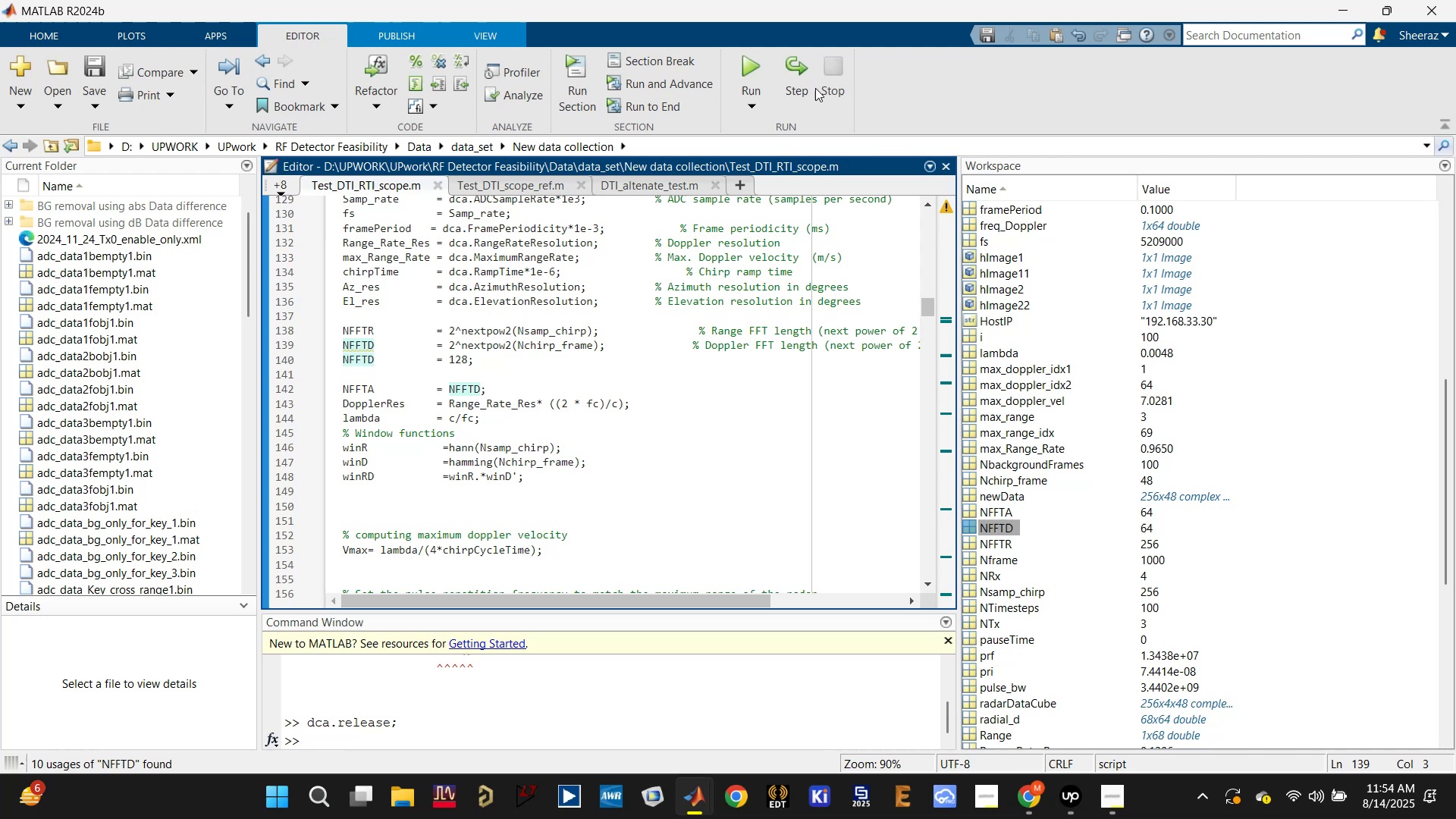 
key(Control+S)
 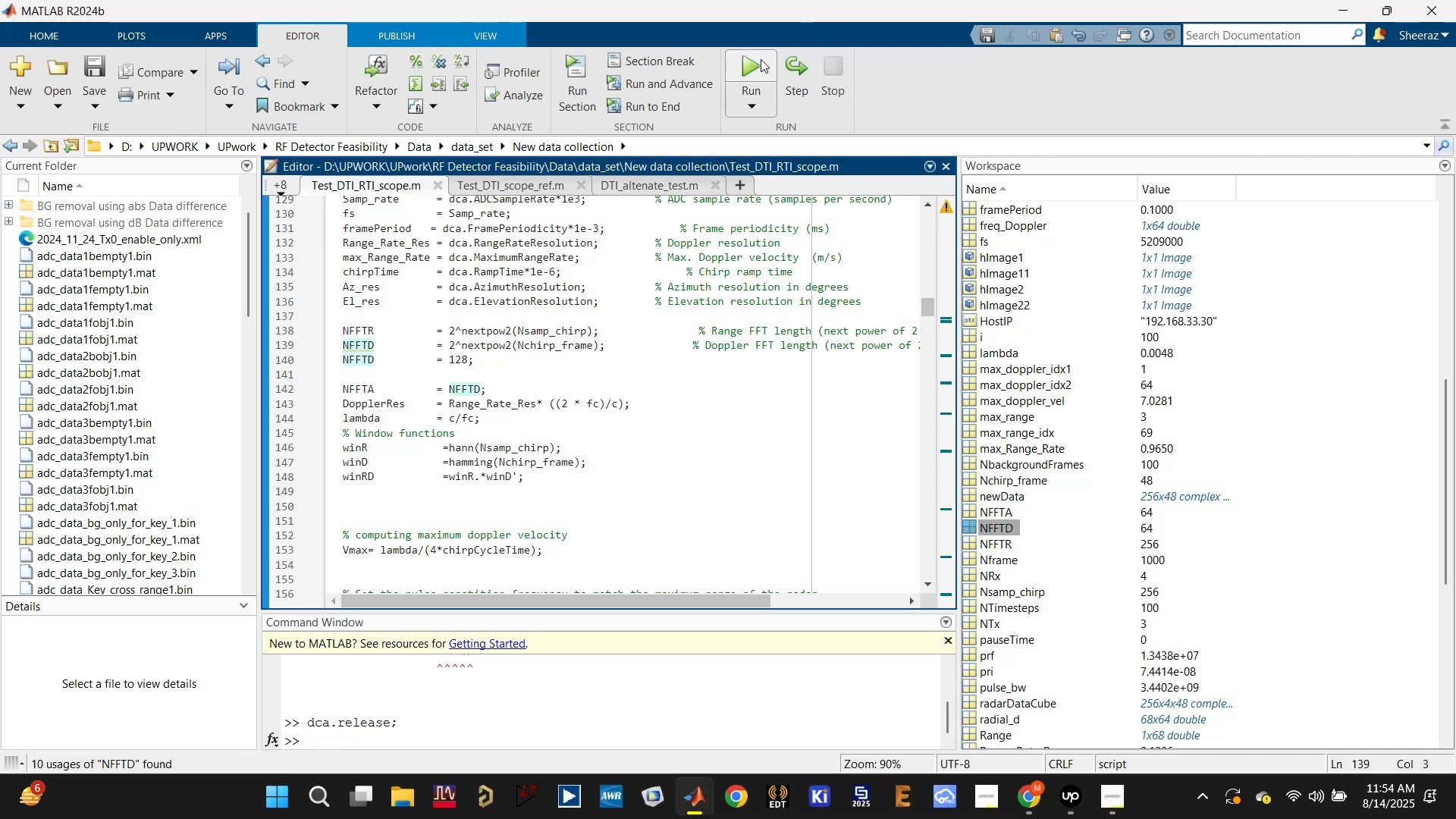 
left_click([759, 61])
 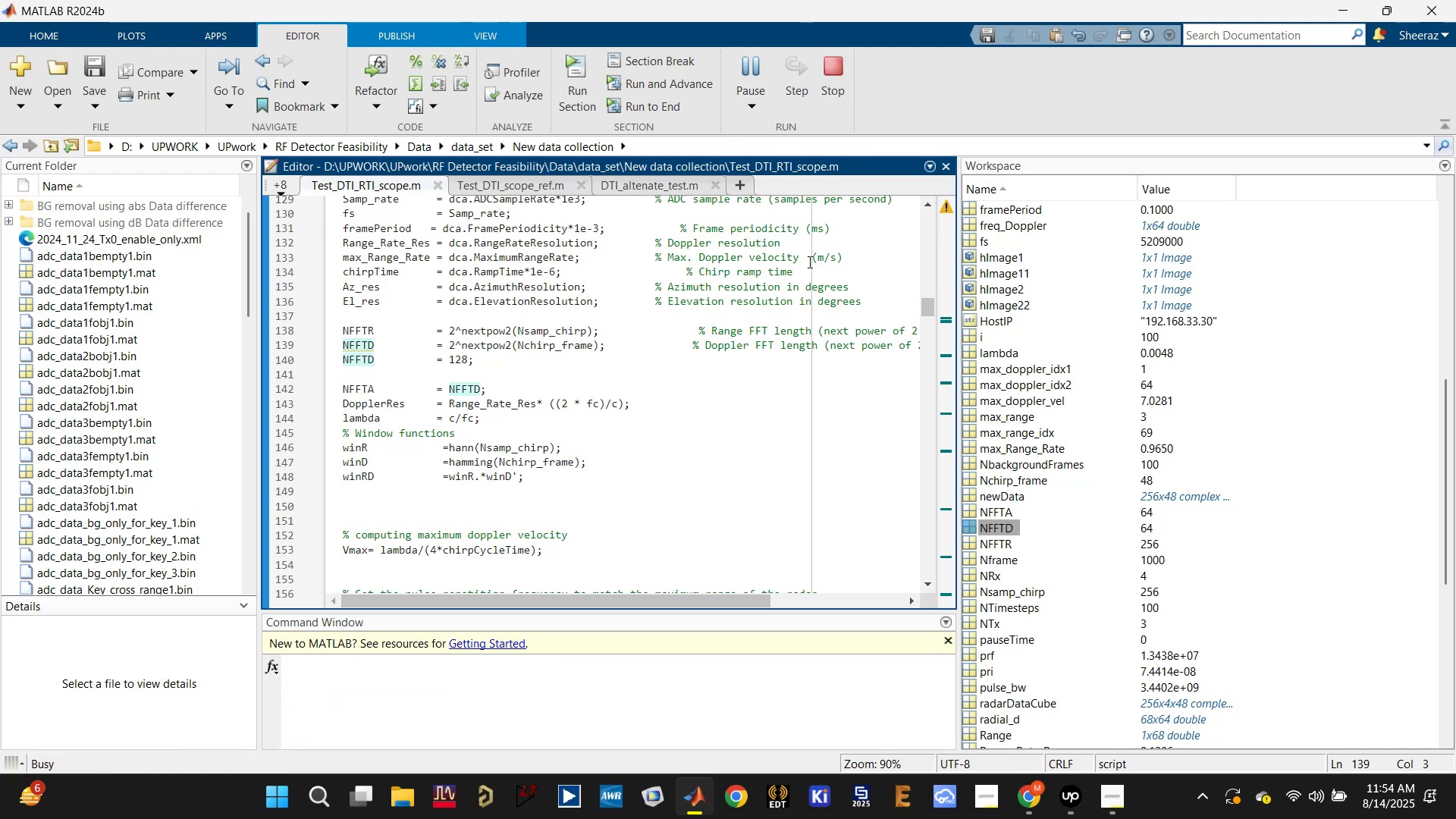 
wait(6.93)
 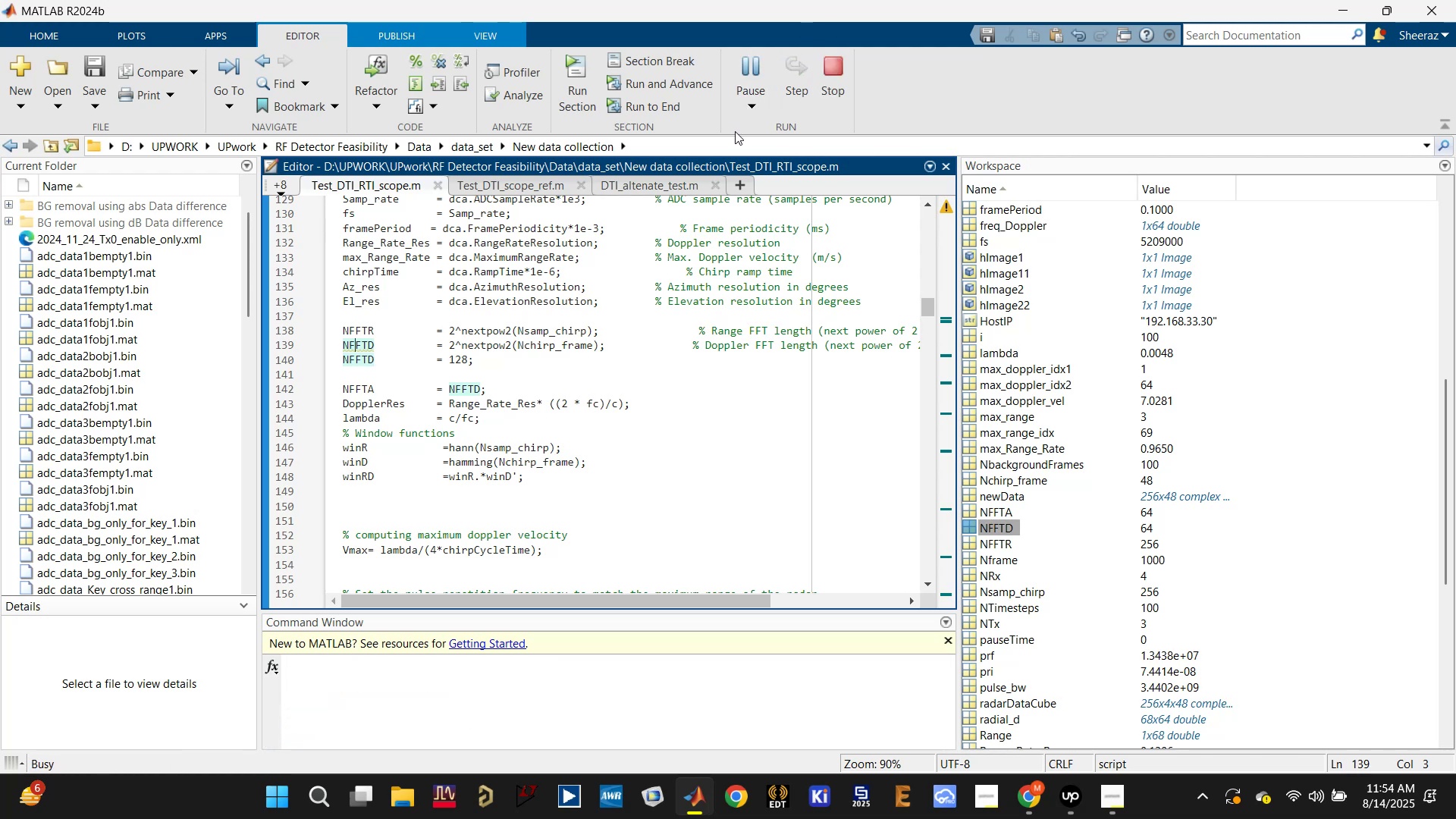 
left_click([1076, 803])
 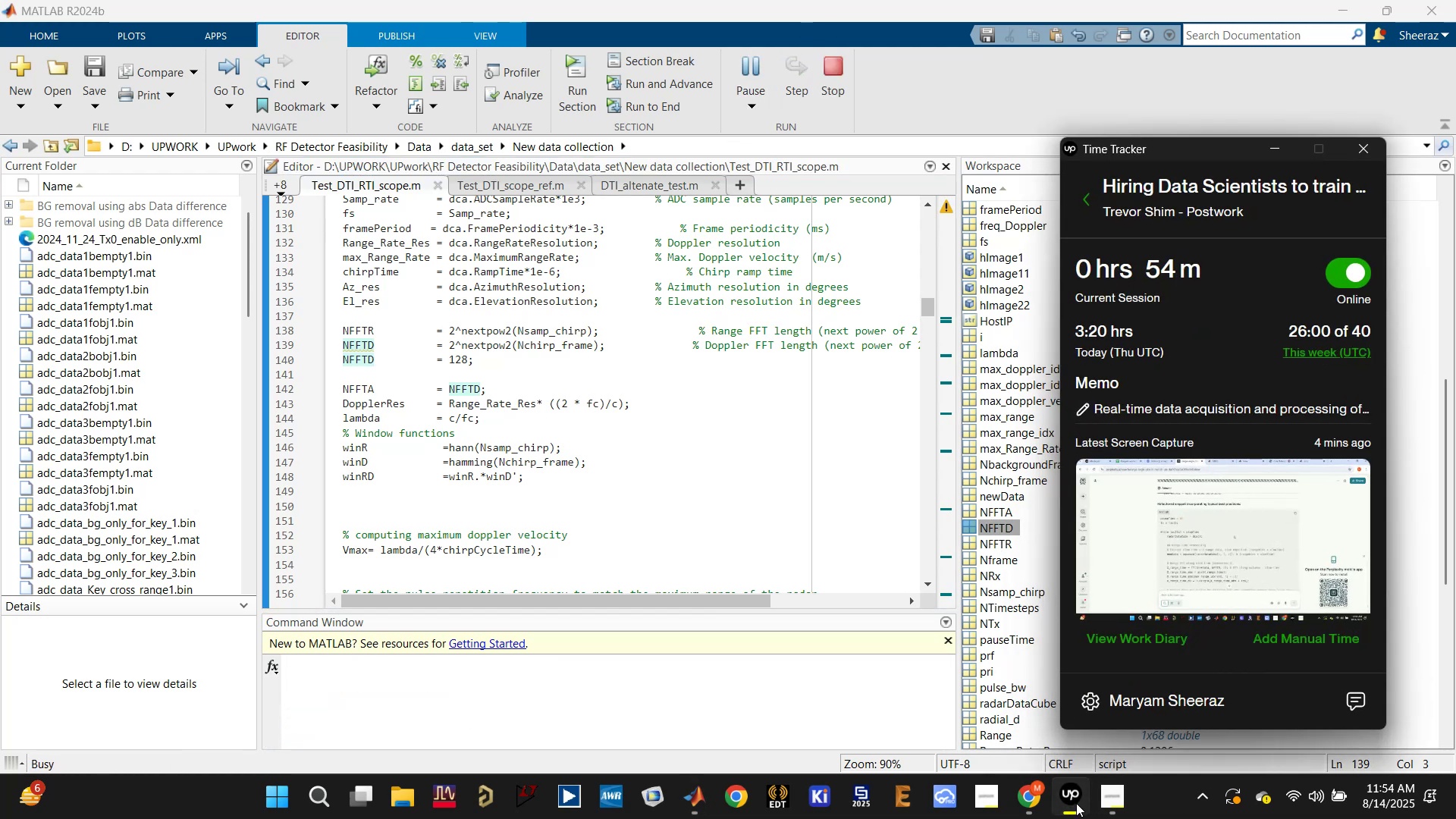 
left_click([1076, 803])
 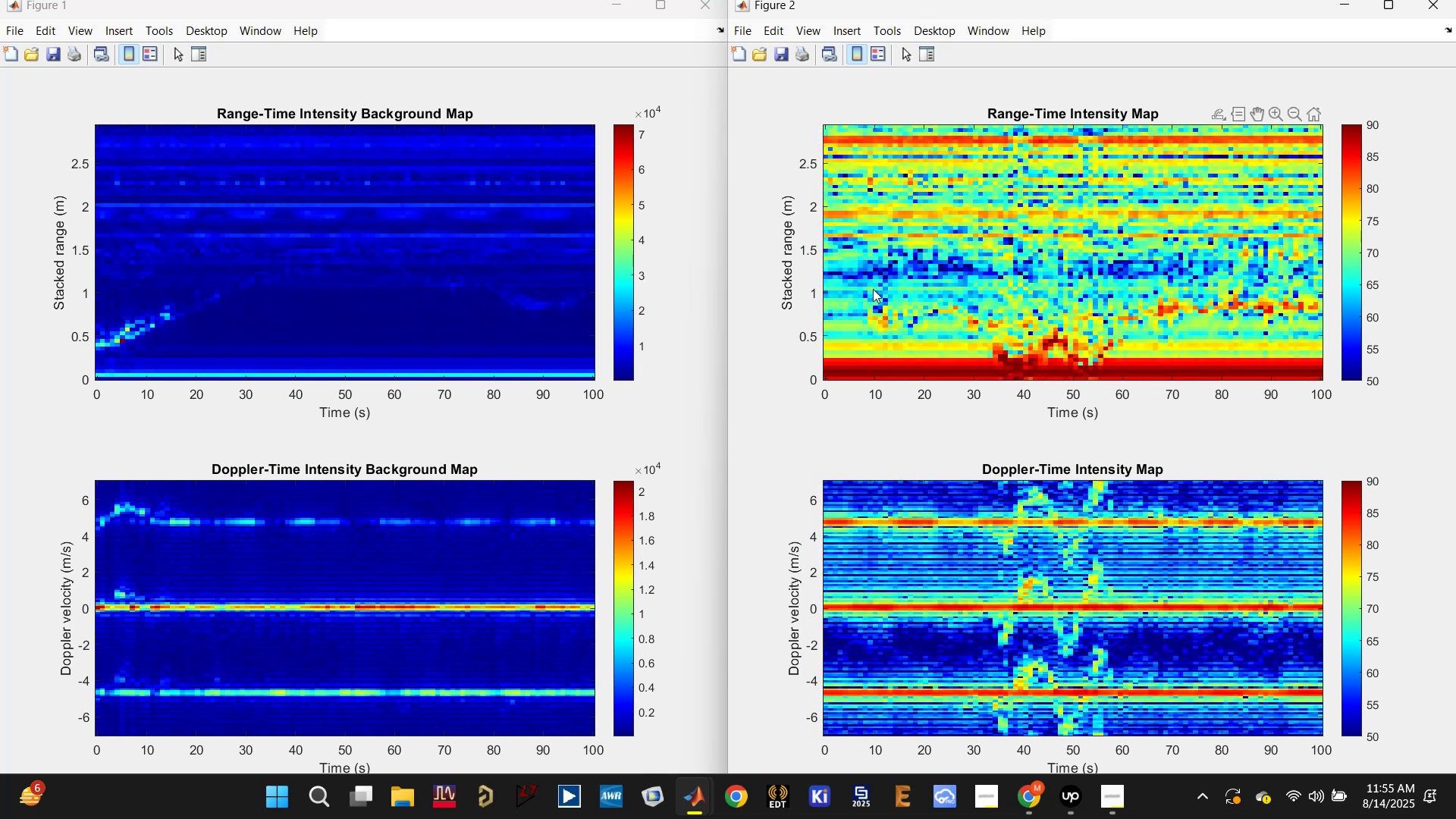 
wait(50.84)
 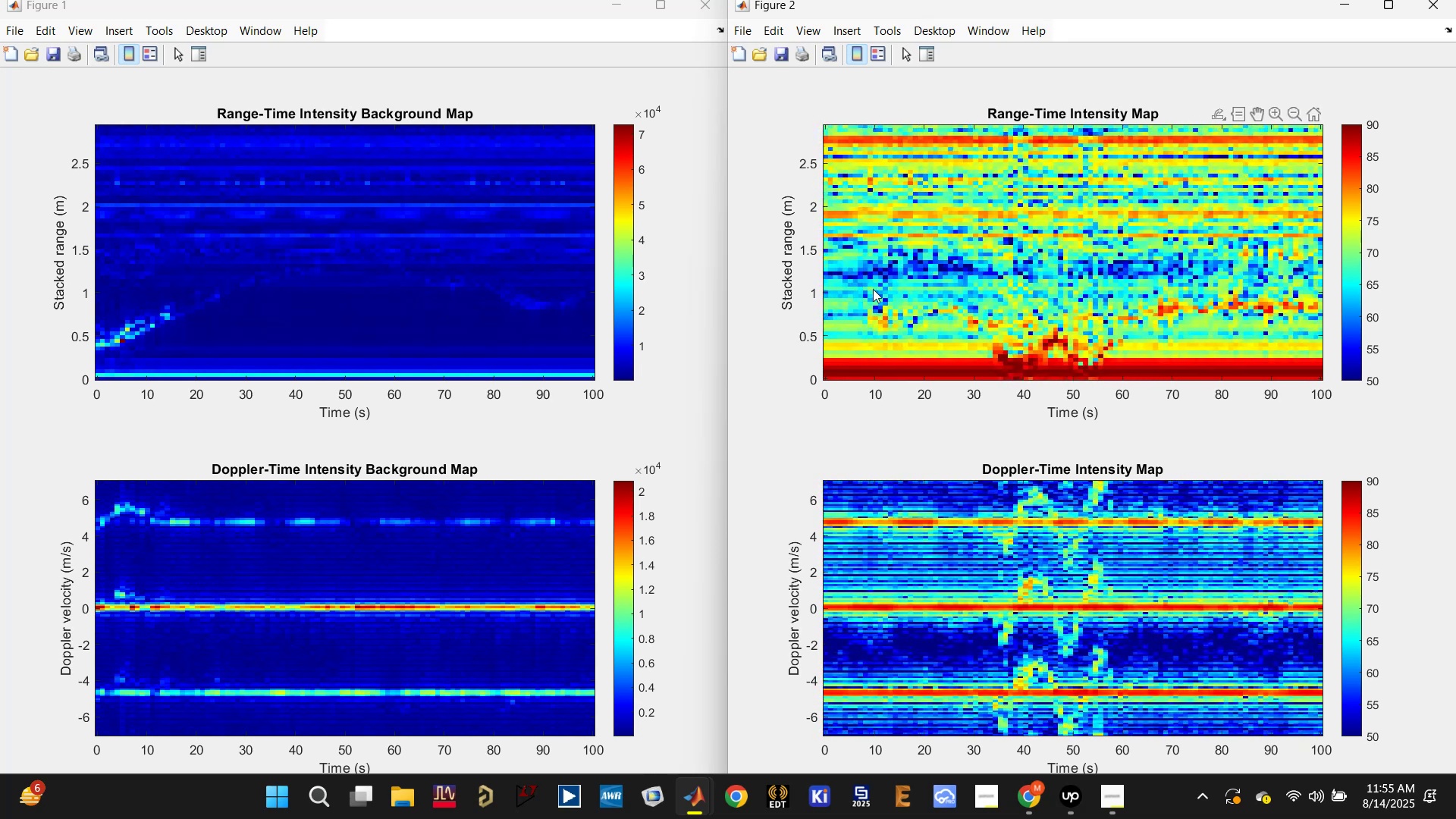 
left_click([1243, 471])
 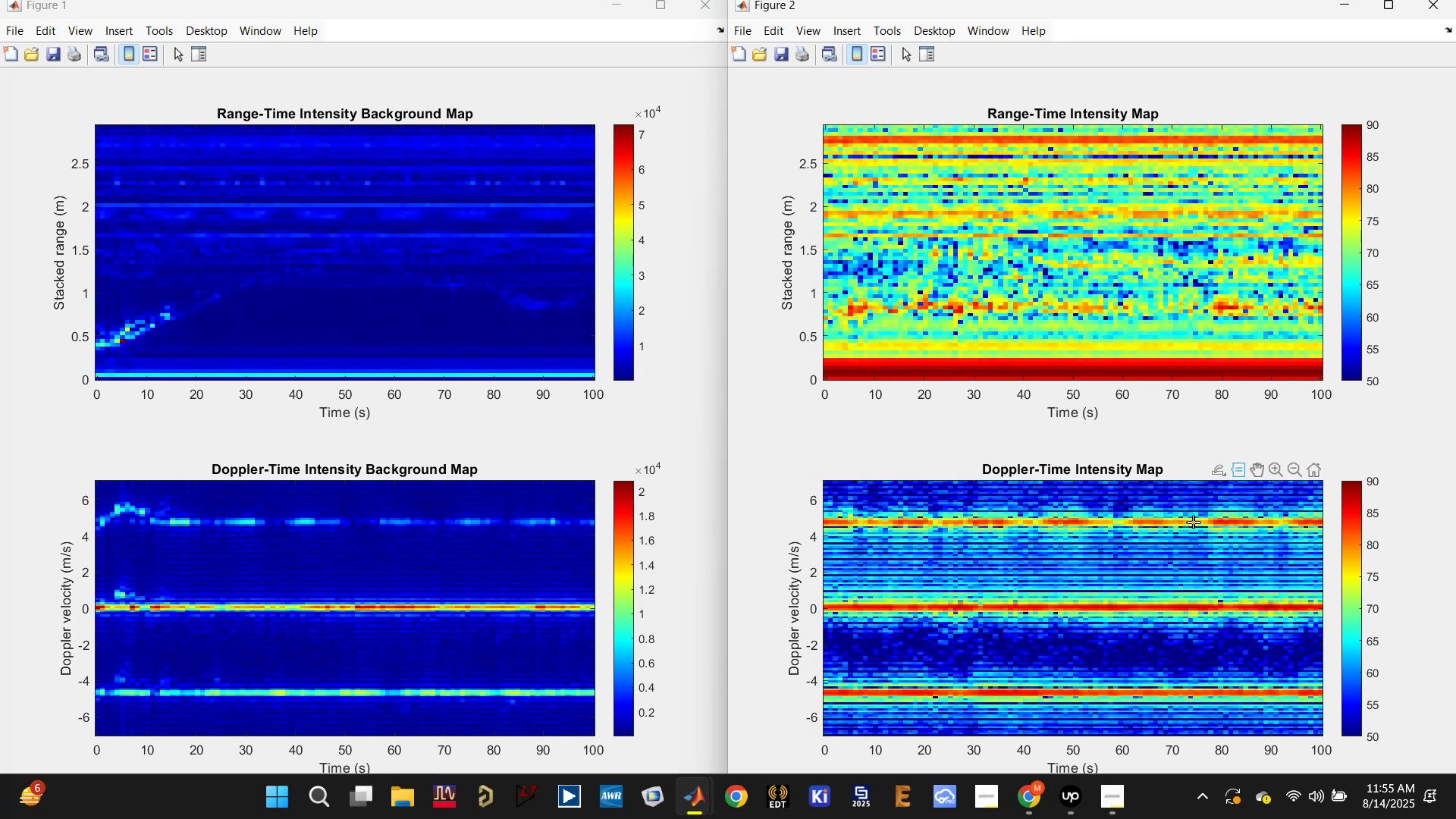 
left_click([1194, 519])
 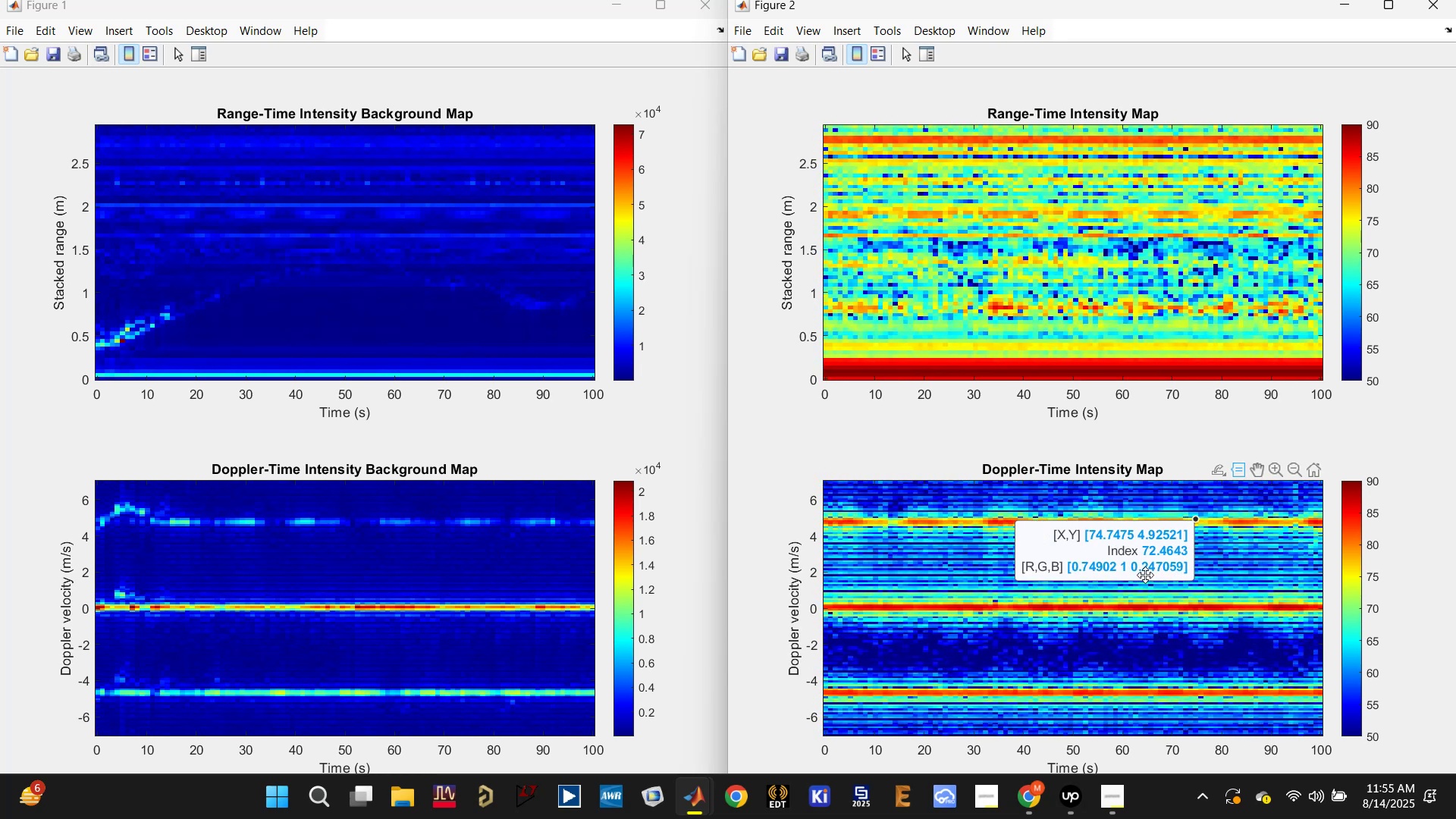 
wait(8.66)
 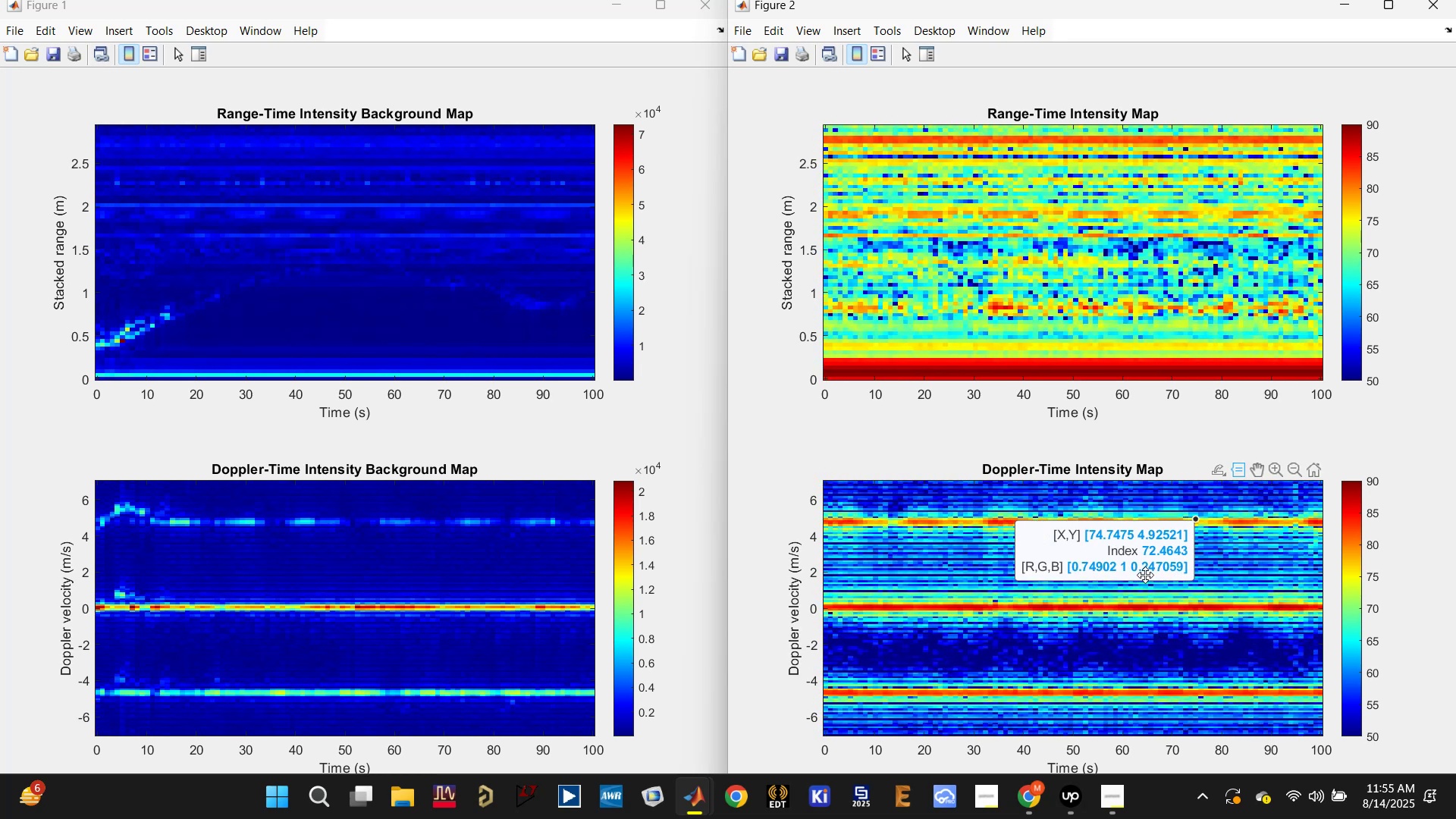 
left_click([1249, 519])
 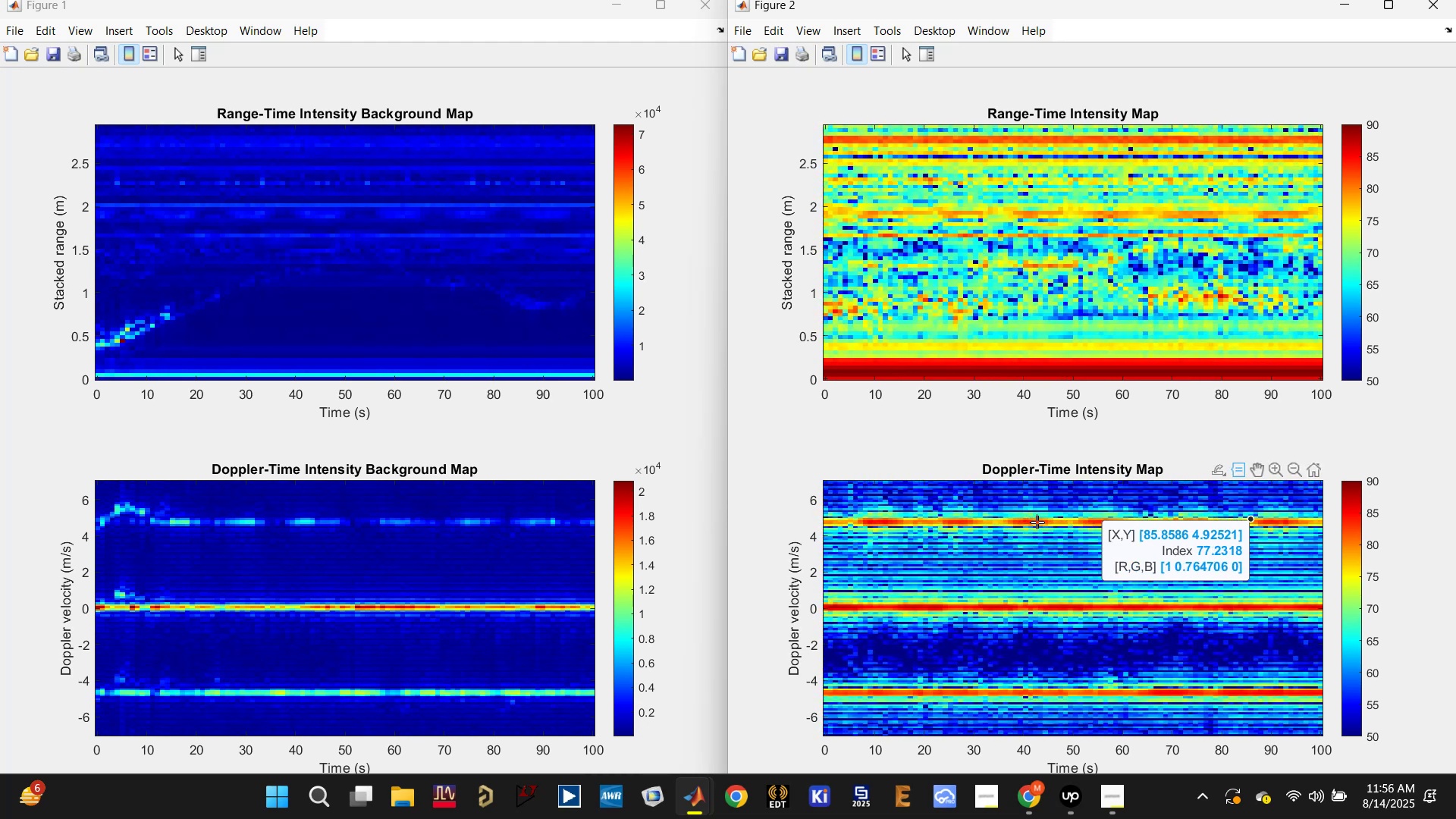 
left_click([1041, 523])
 